 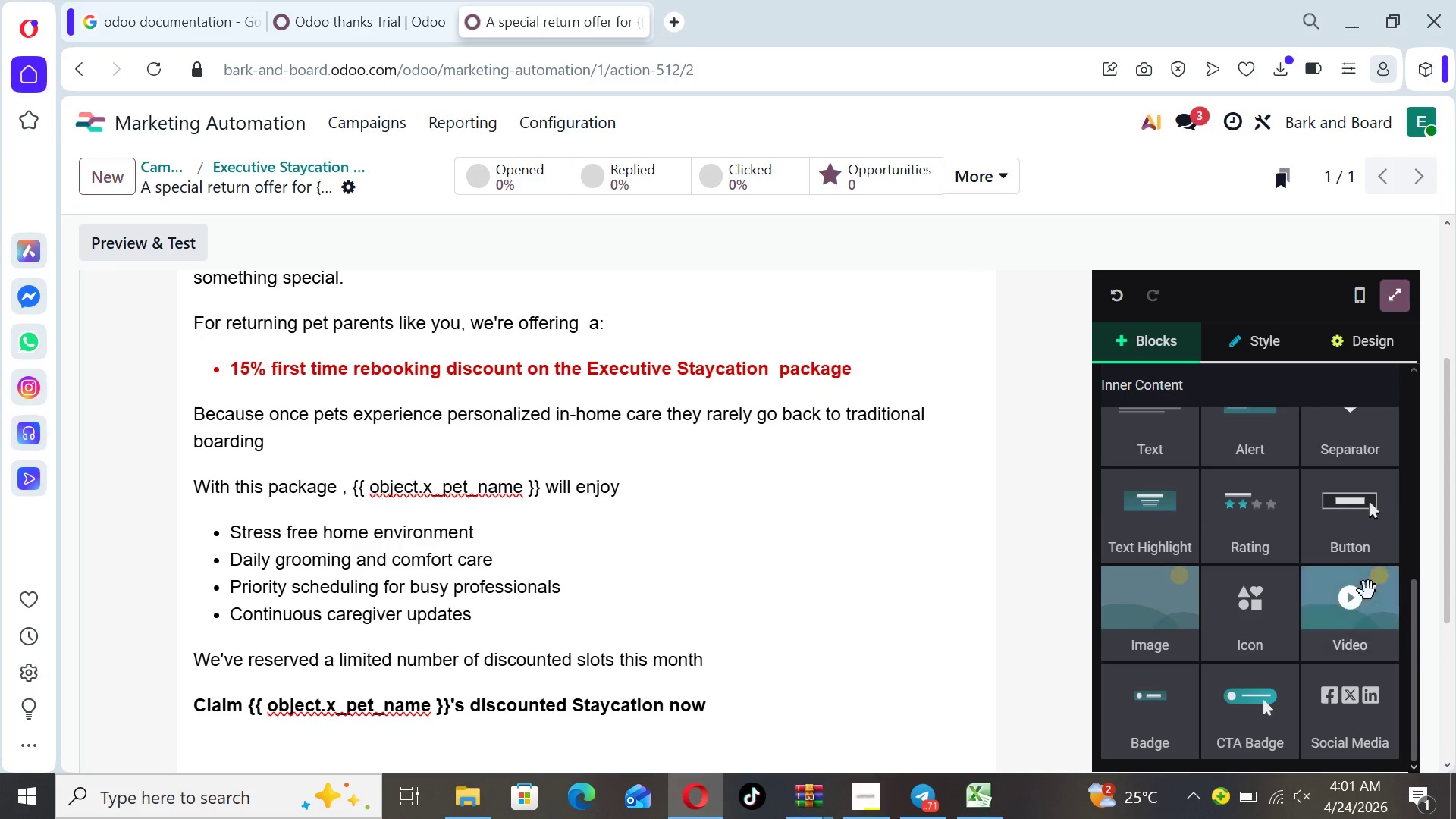 
left_click_drag(start_coordinate=[1354, 530], to_coordinate=[572, 468])
 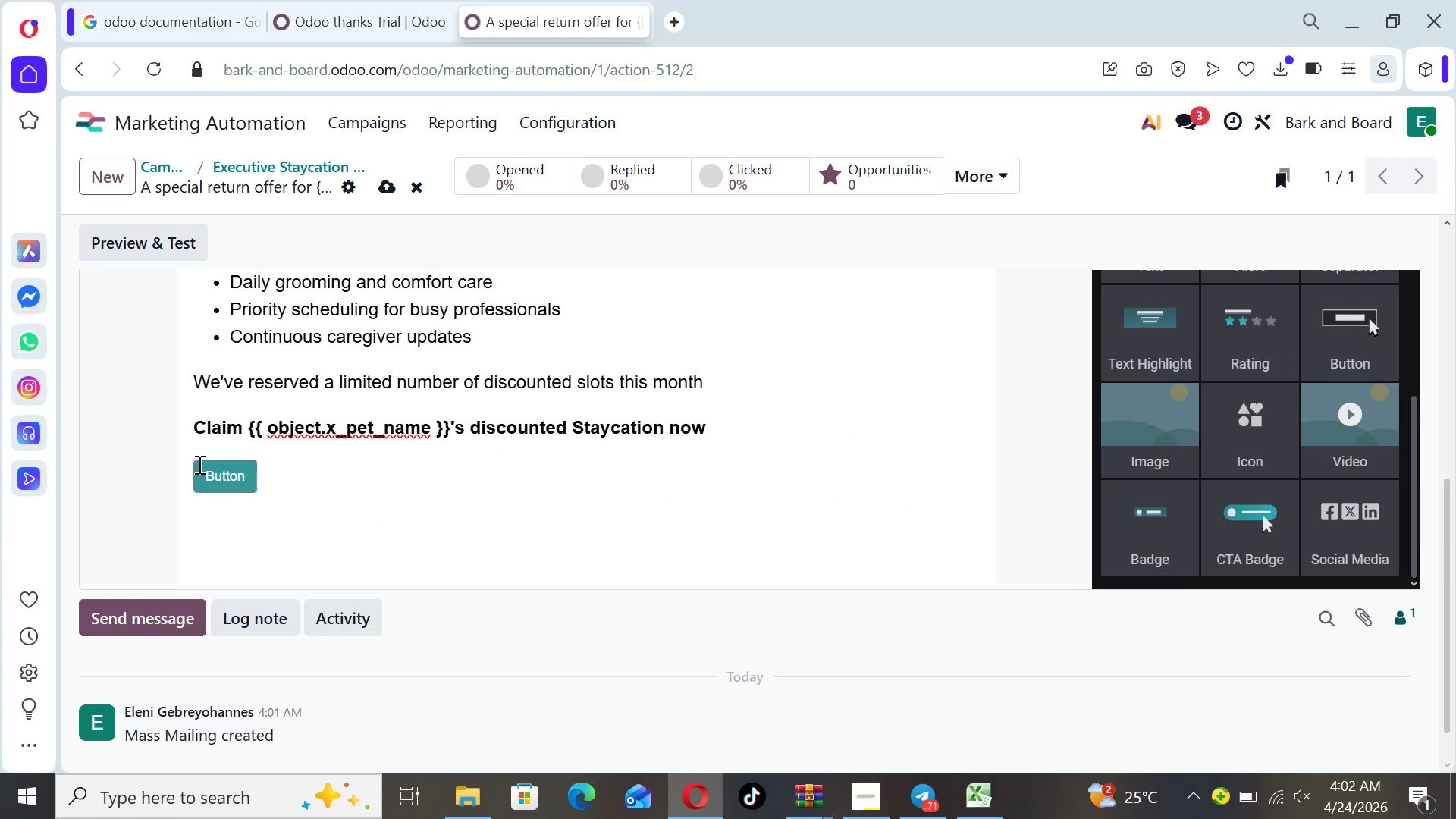 
left_click([198, 464])
 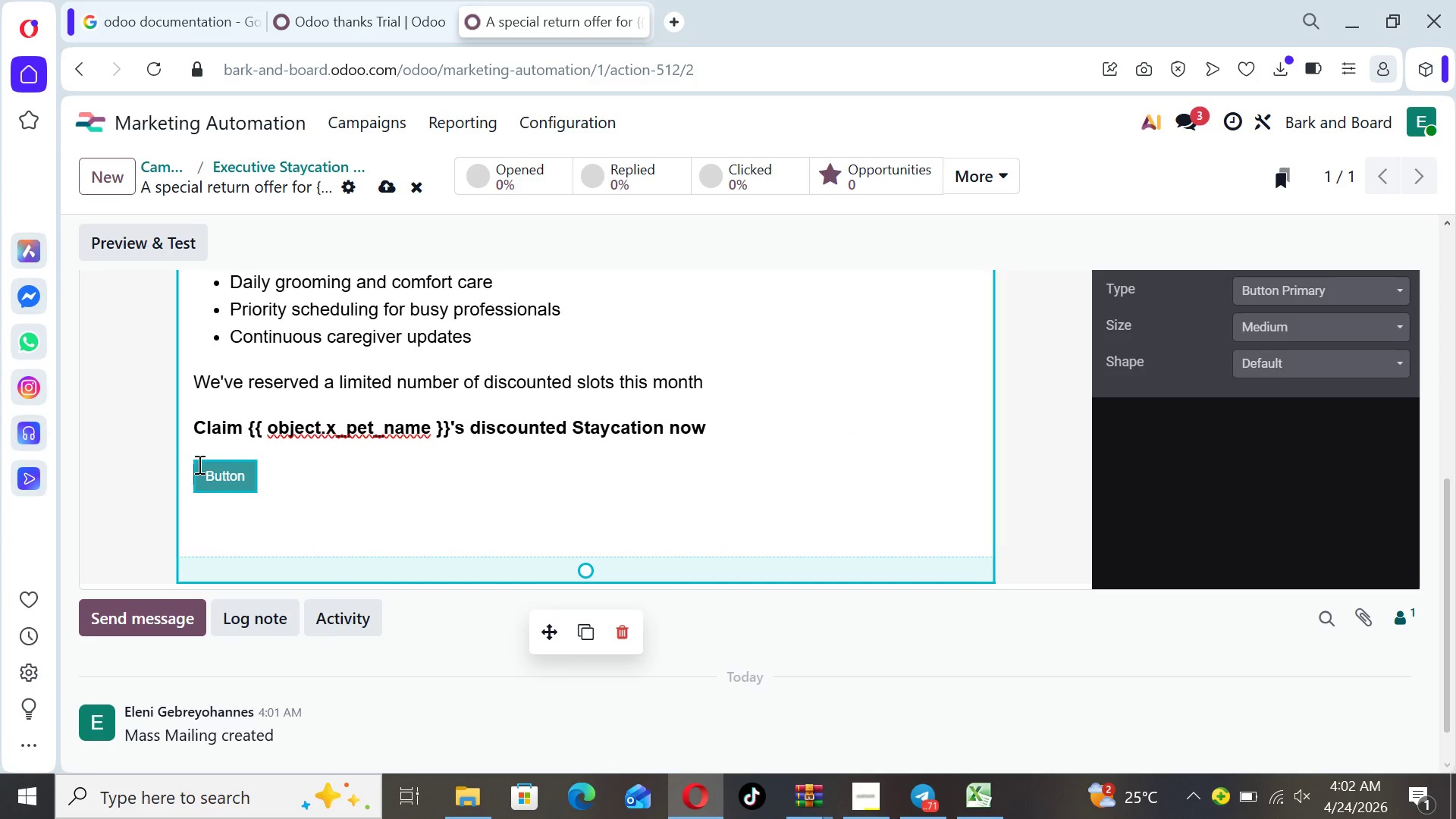 
hold_key(key=Space, duration=0.56)
 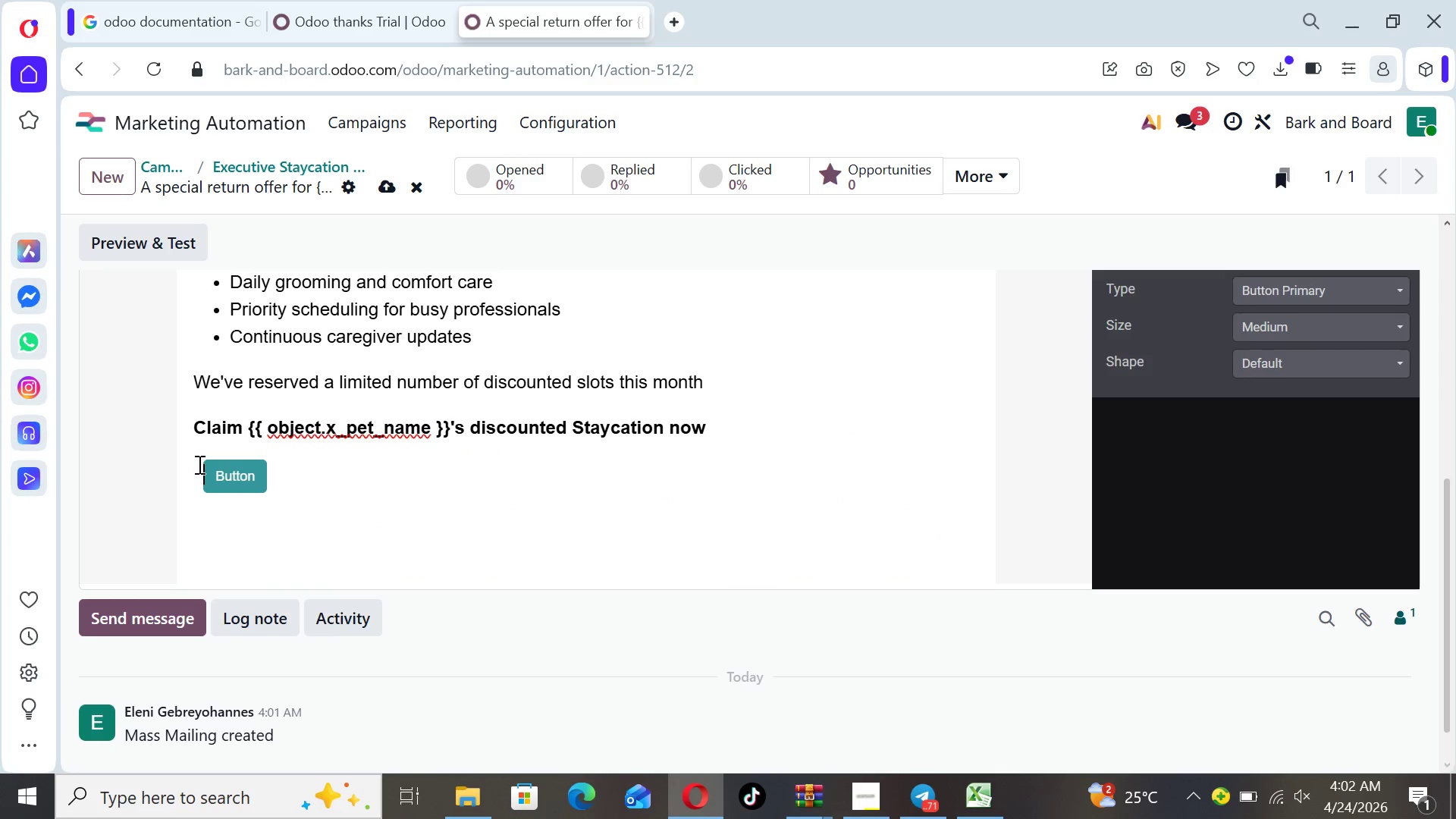 
hold_key(key=Space, duration=1.39)
 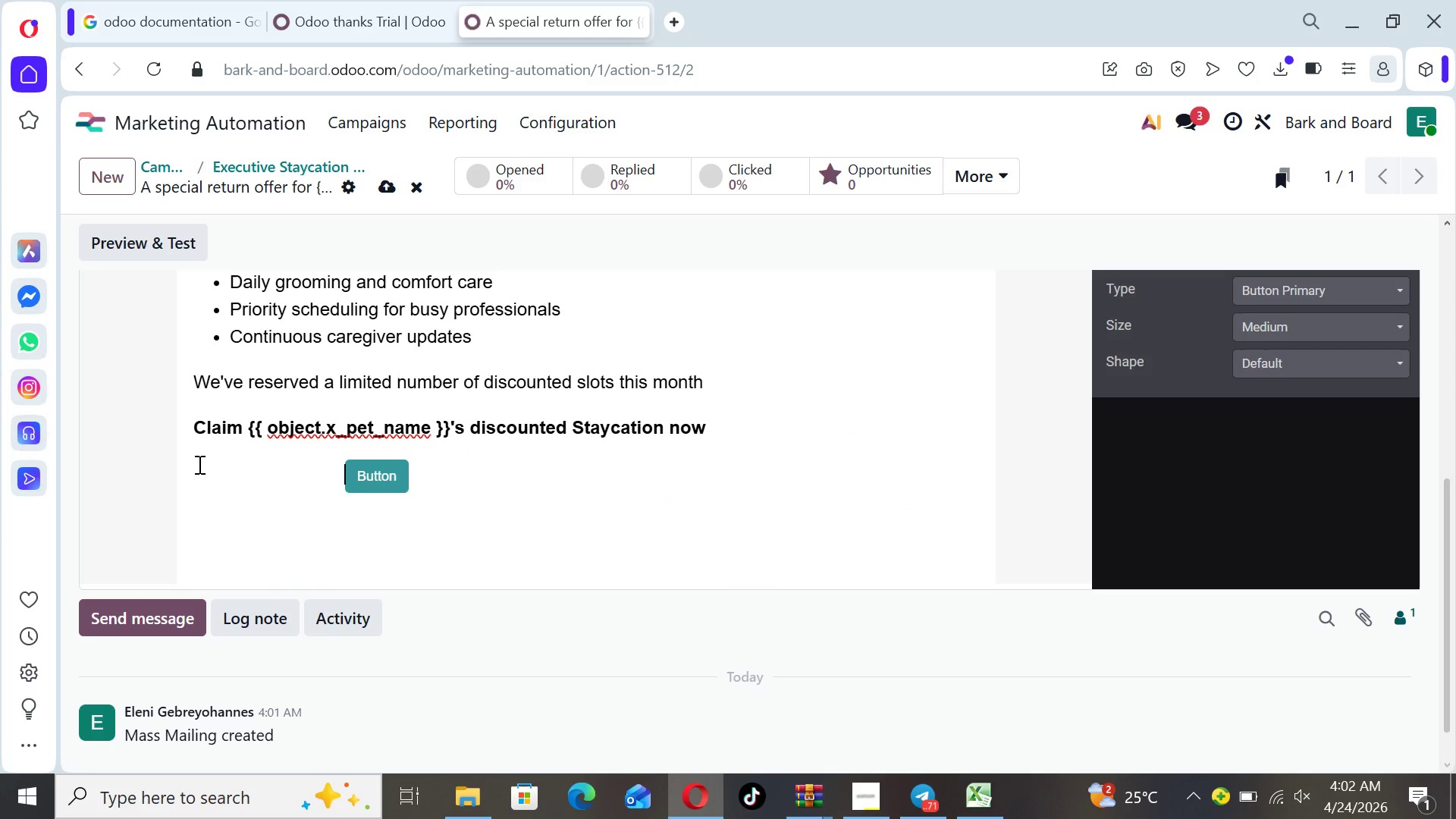 
key(Space)
 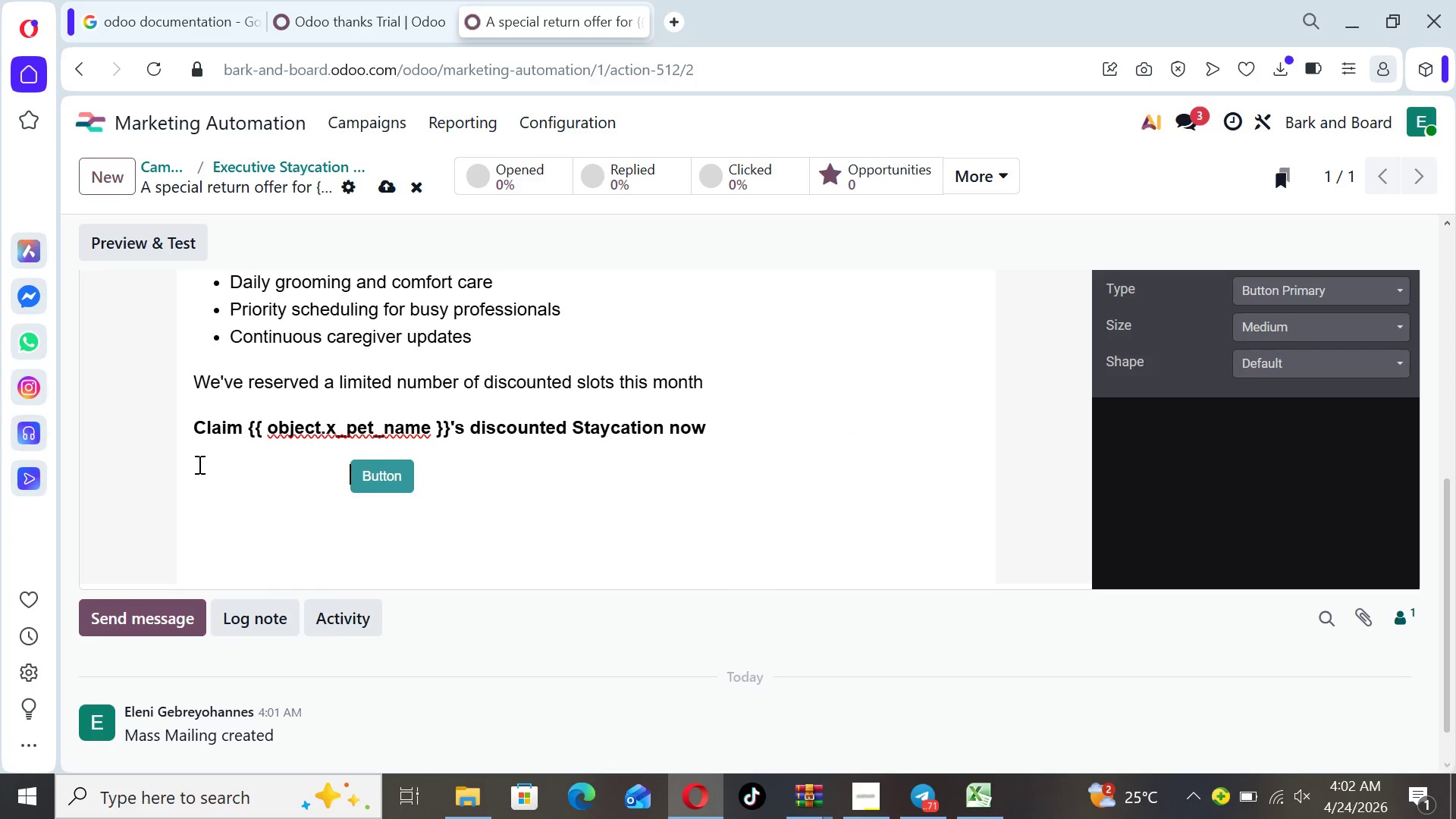 
key(Space)
 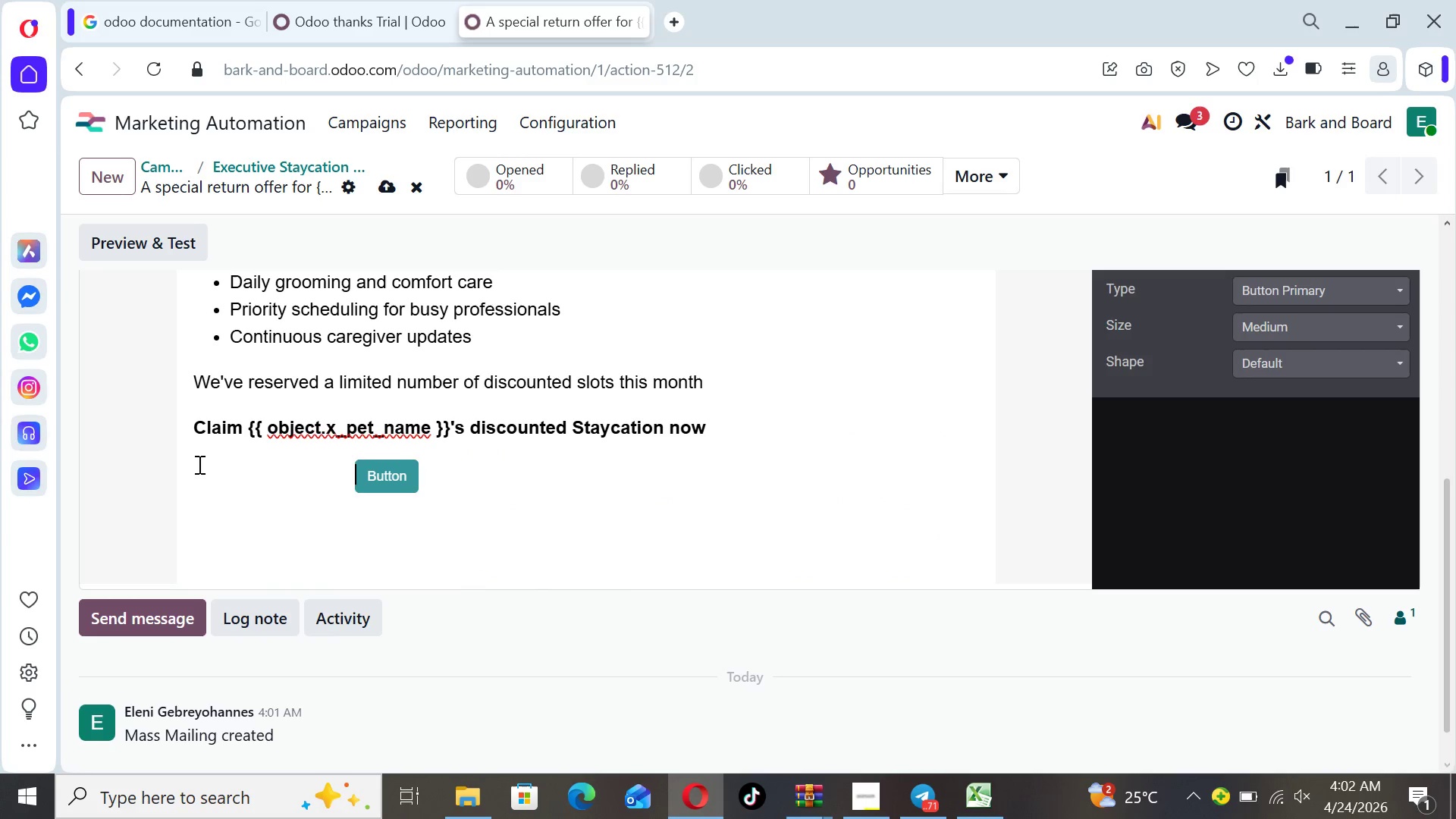 
key(Space)
 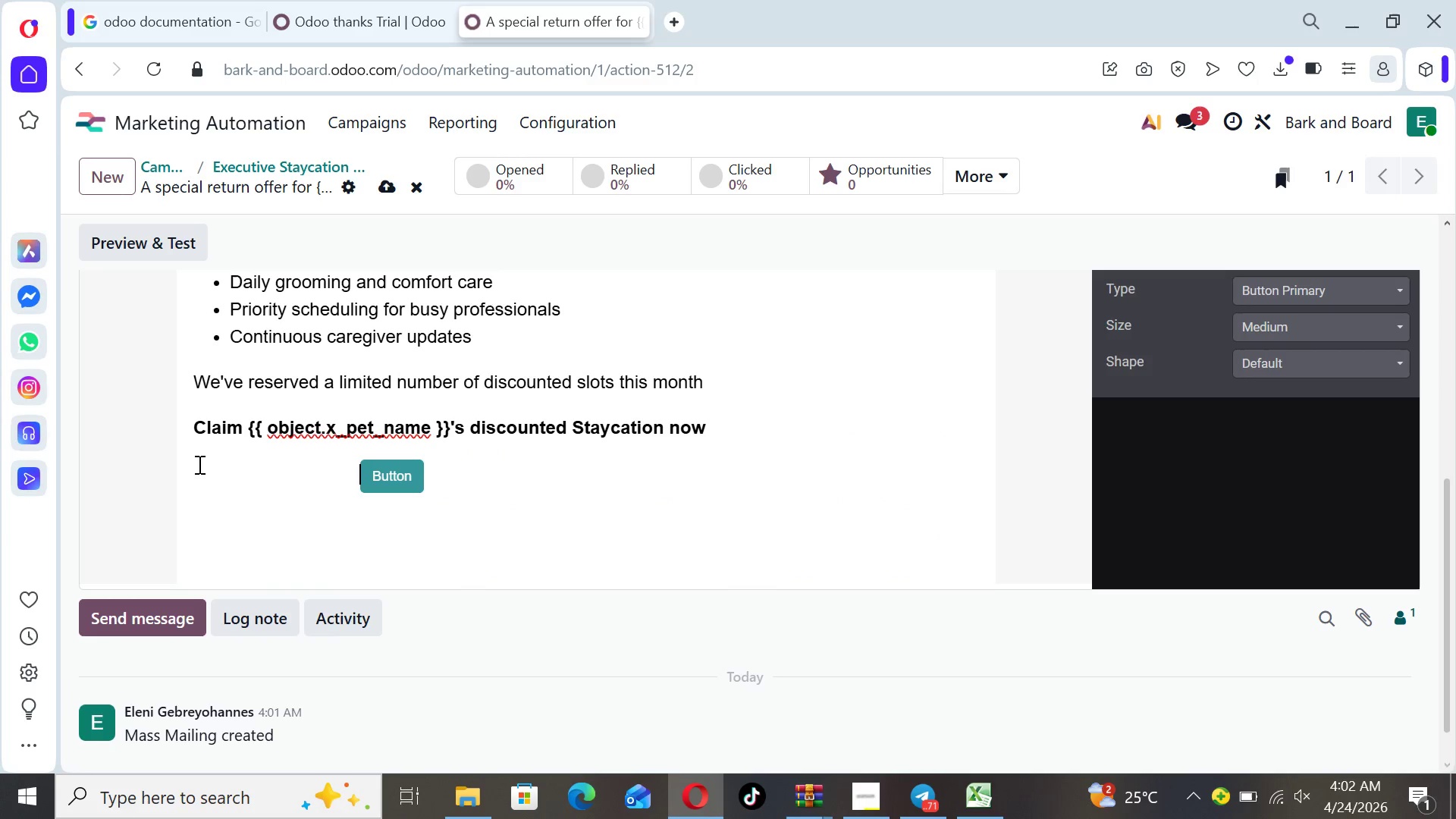 
key(Space)
 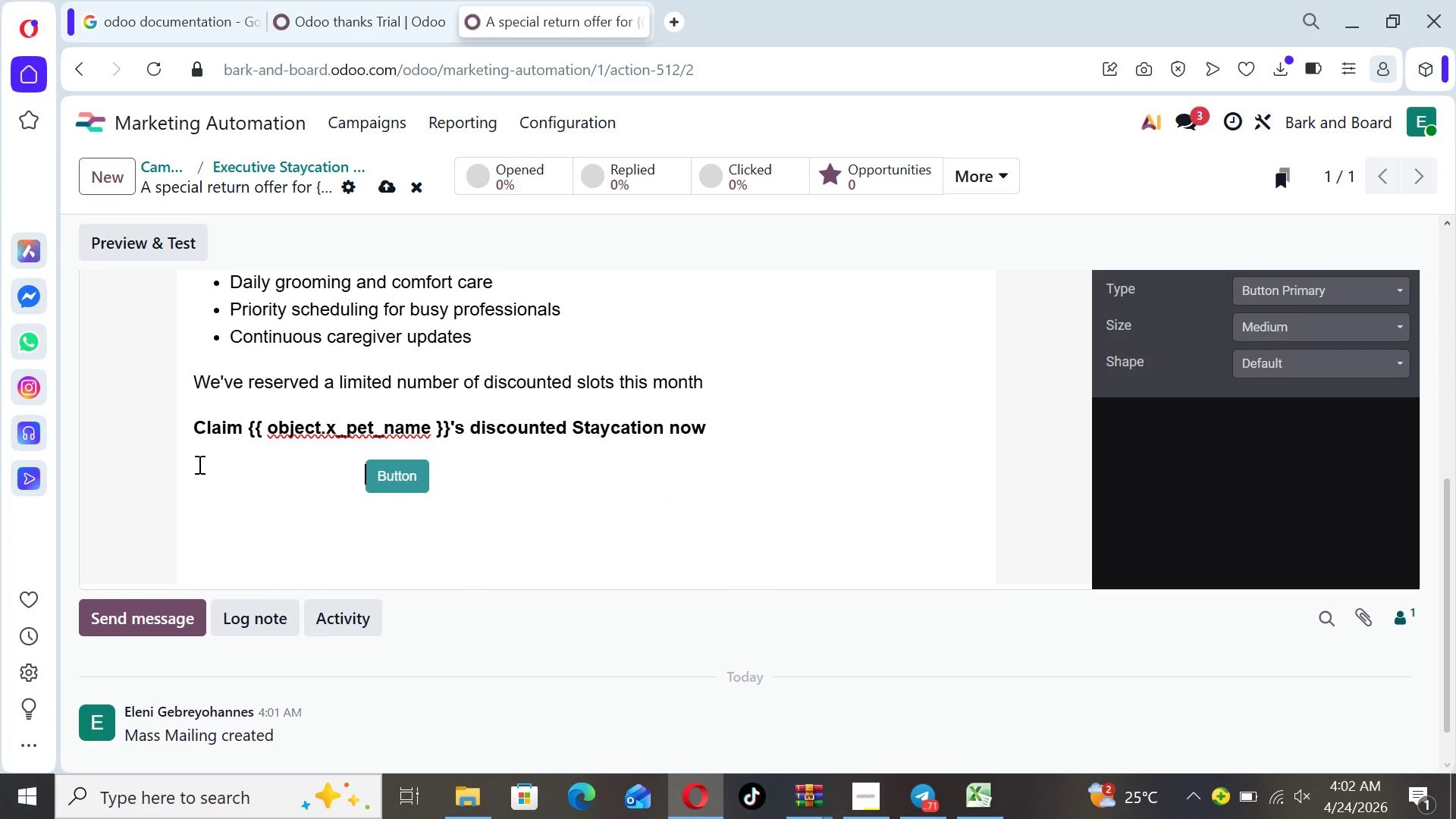 
key(Space)
 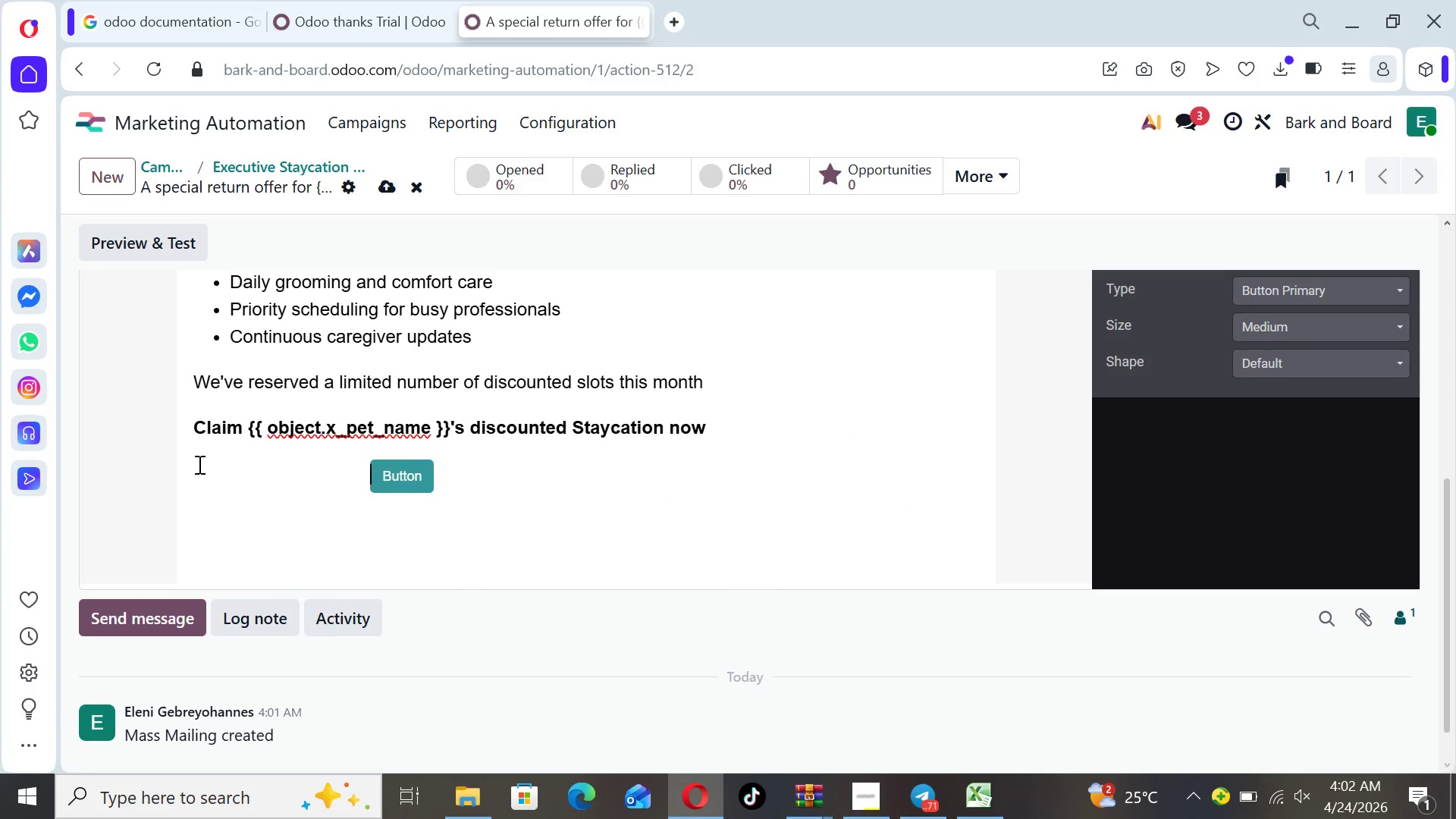 
key(Space)
 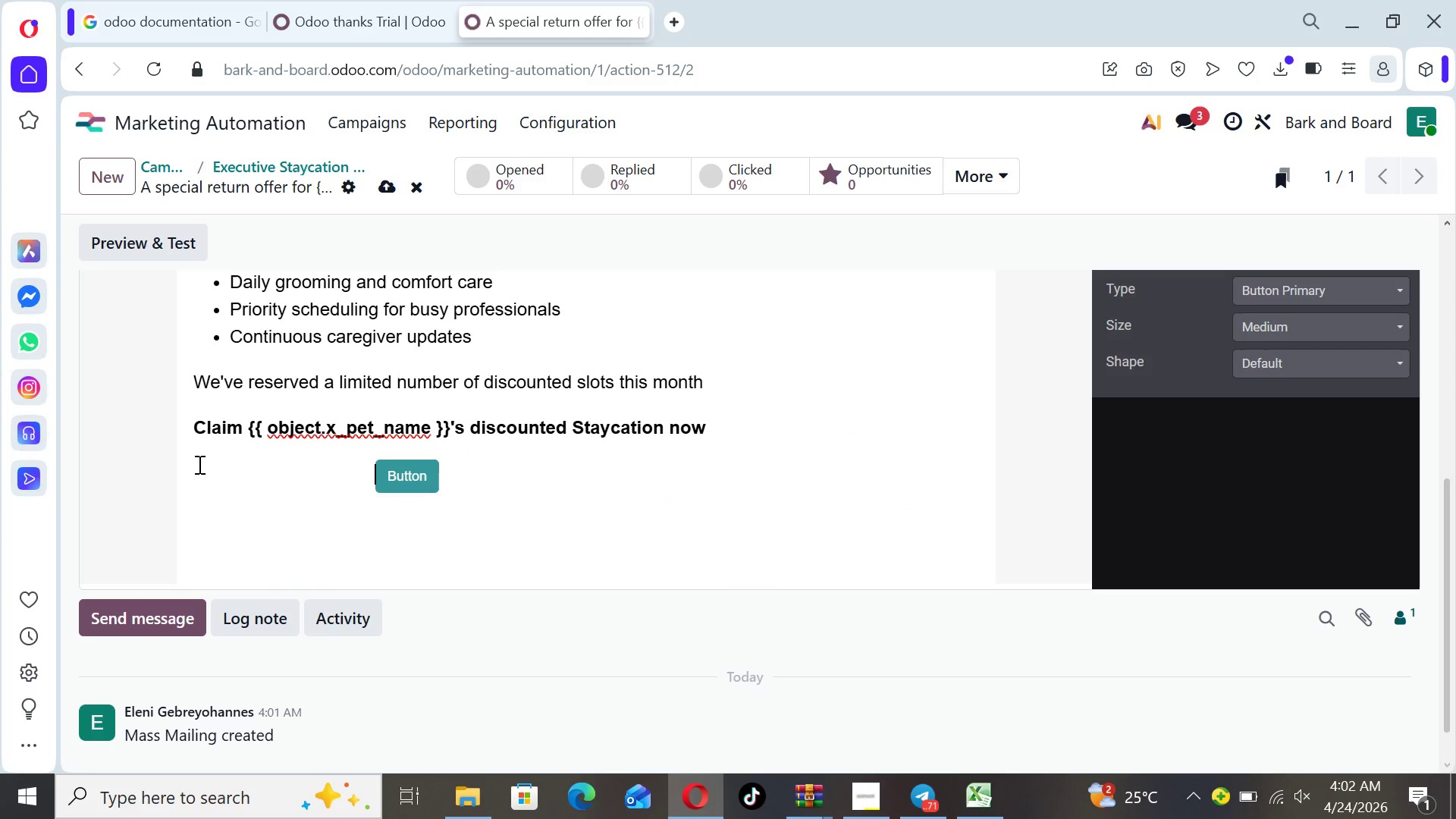 
key(Space)
 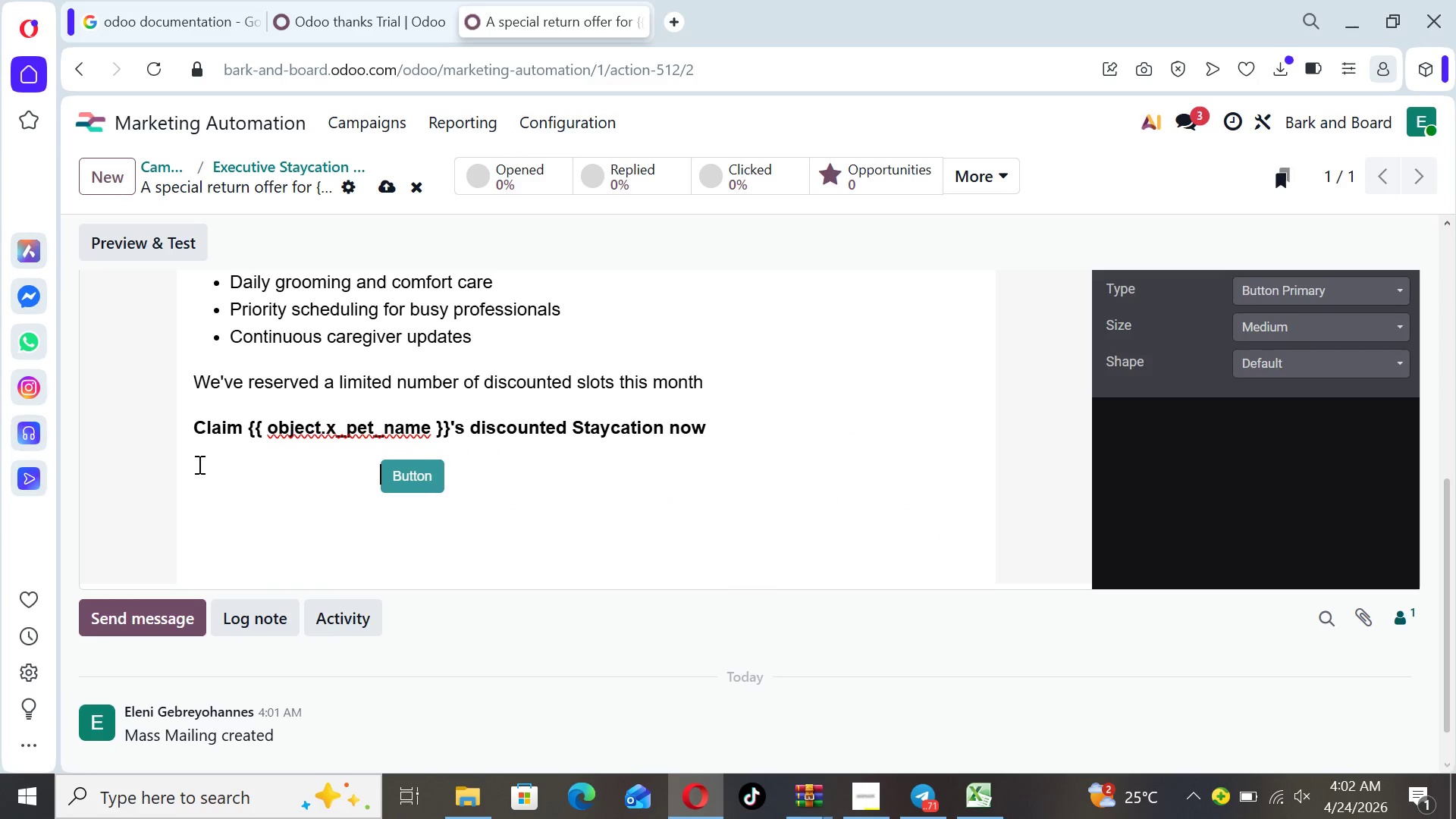 
key(Space)
 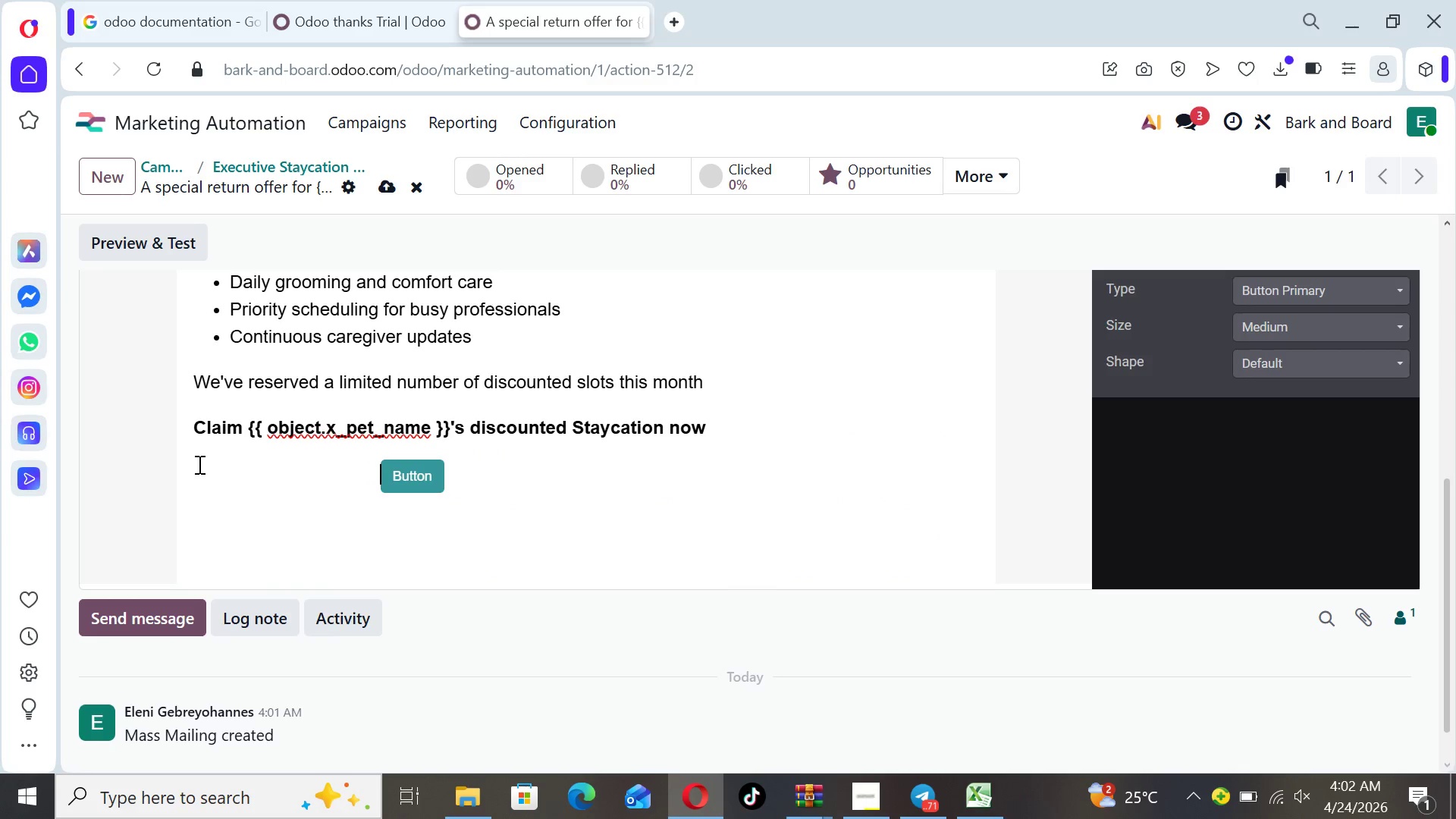 
key(Space)
 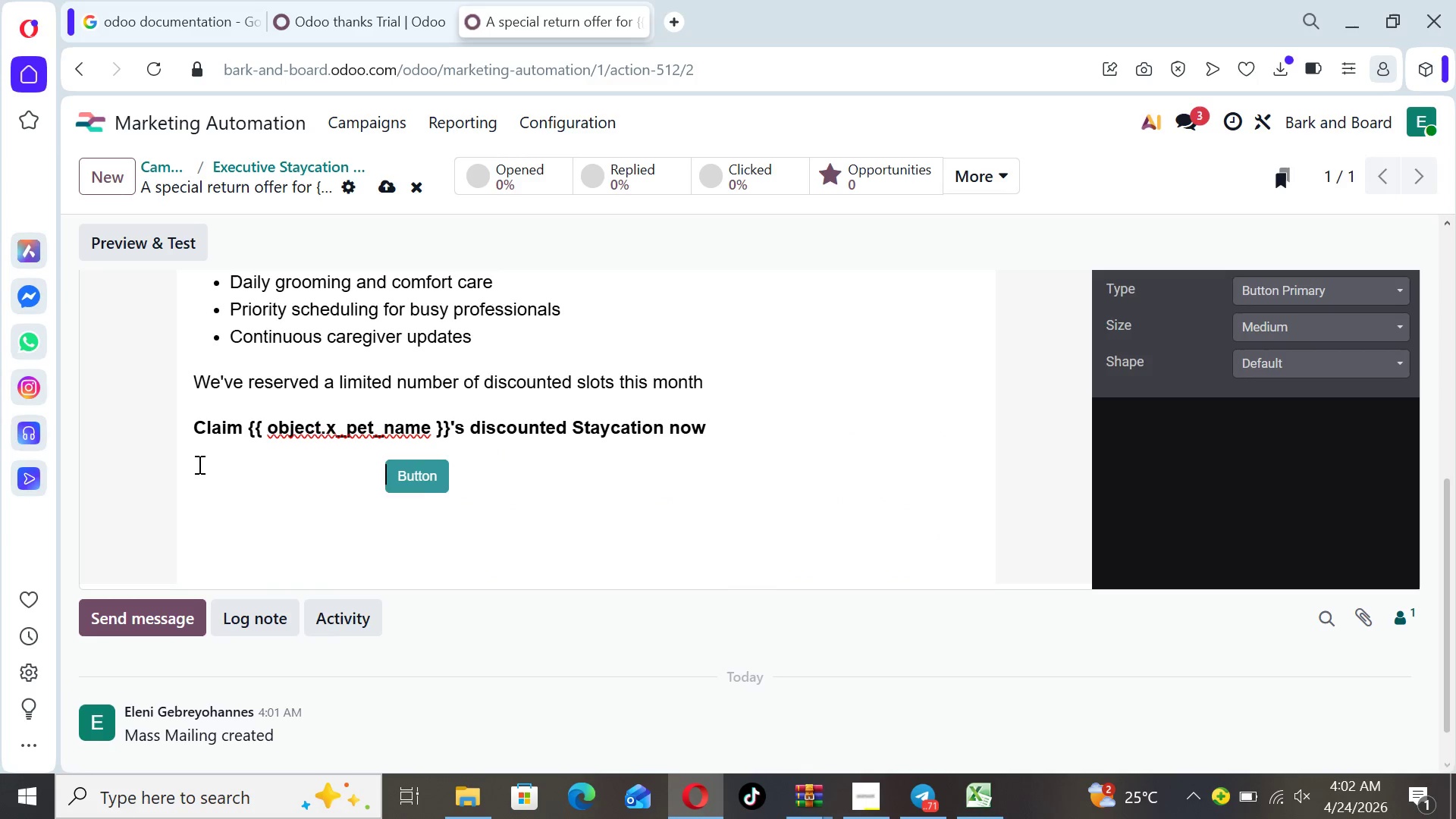 
key(Space)
 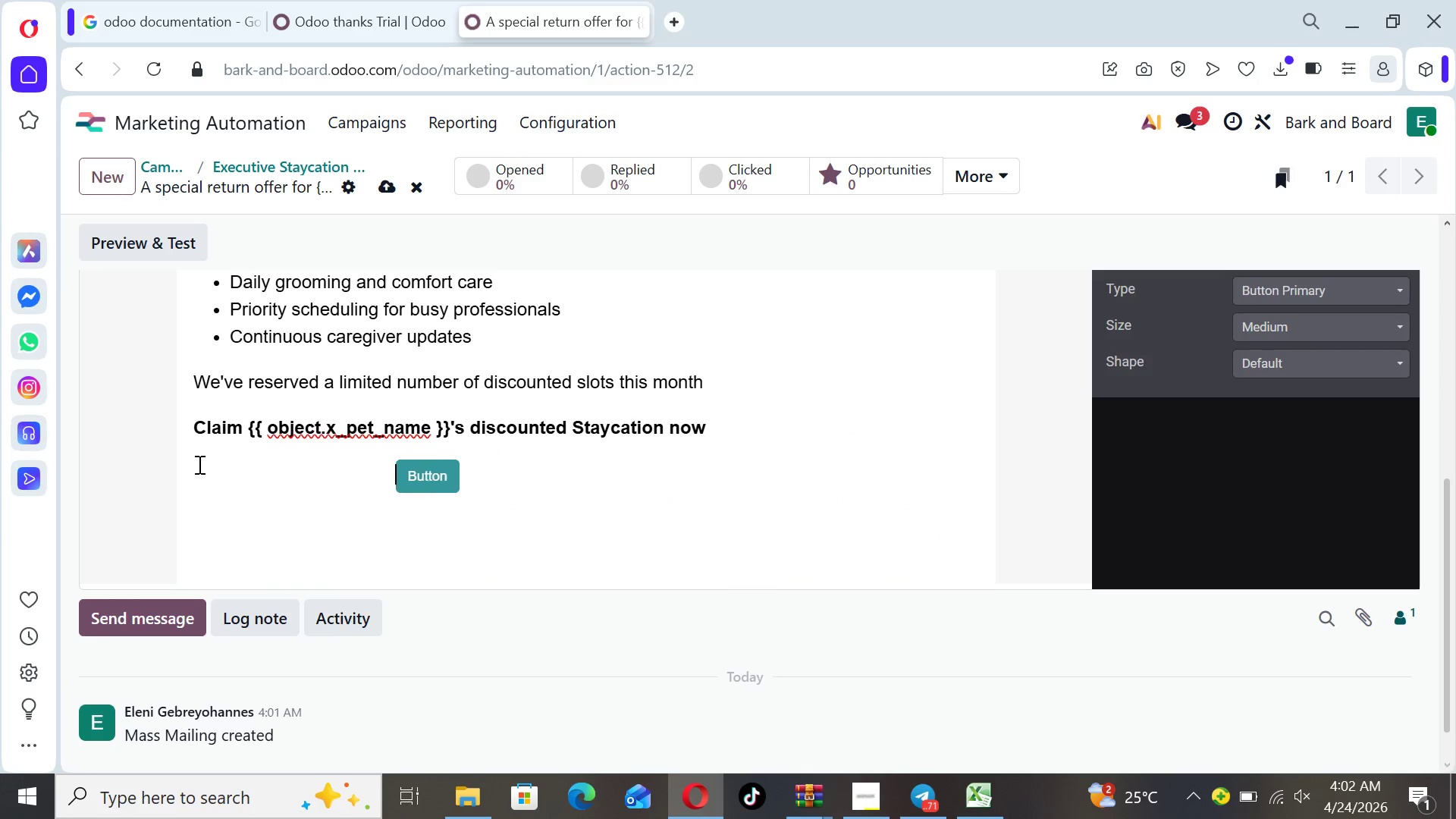 
key(Space)
 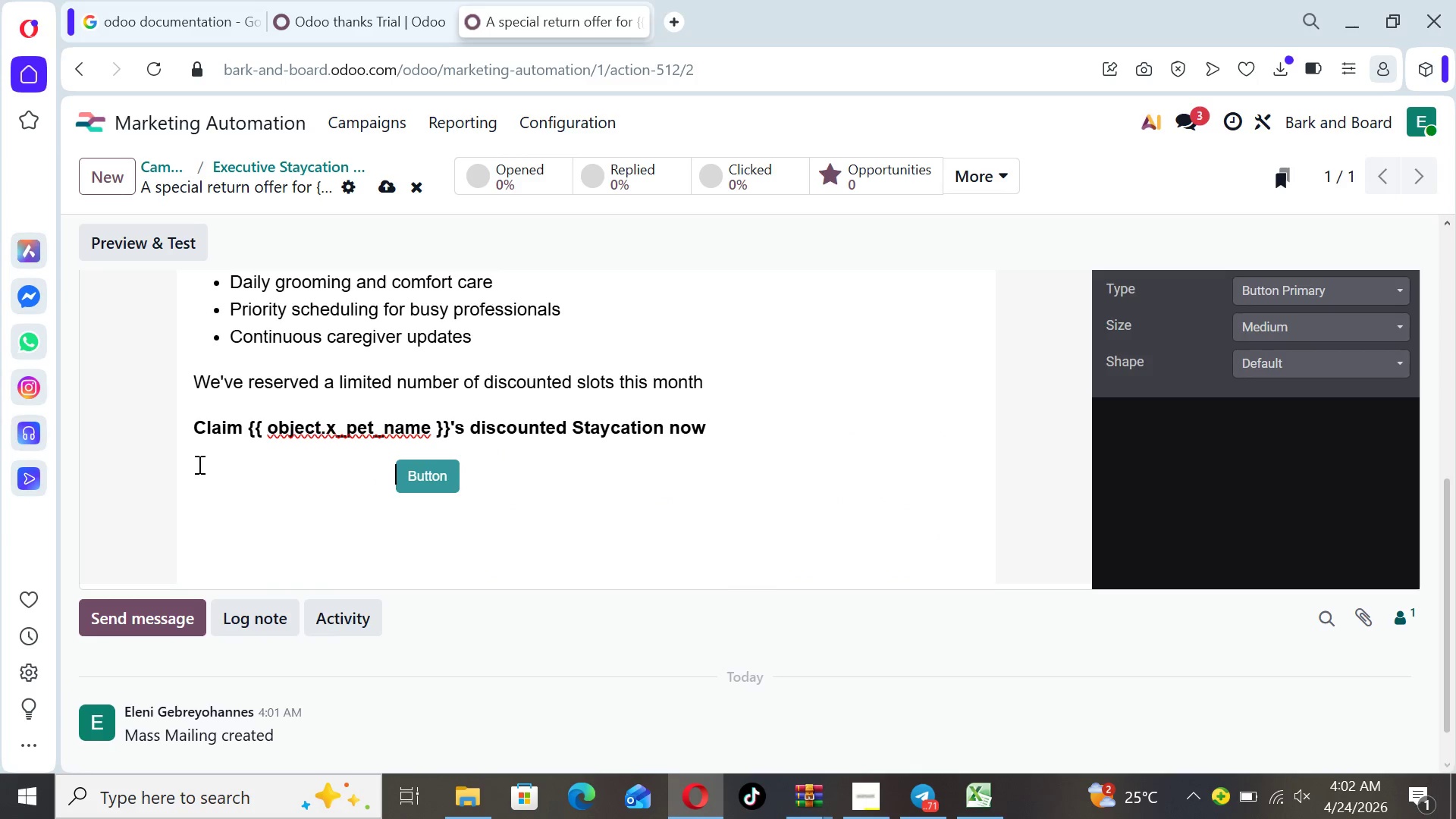 
key(Space)
 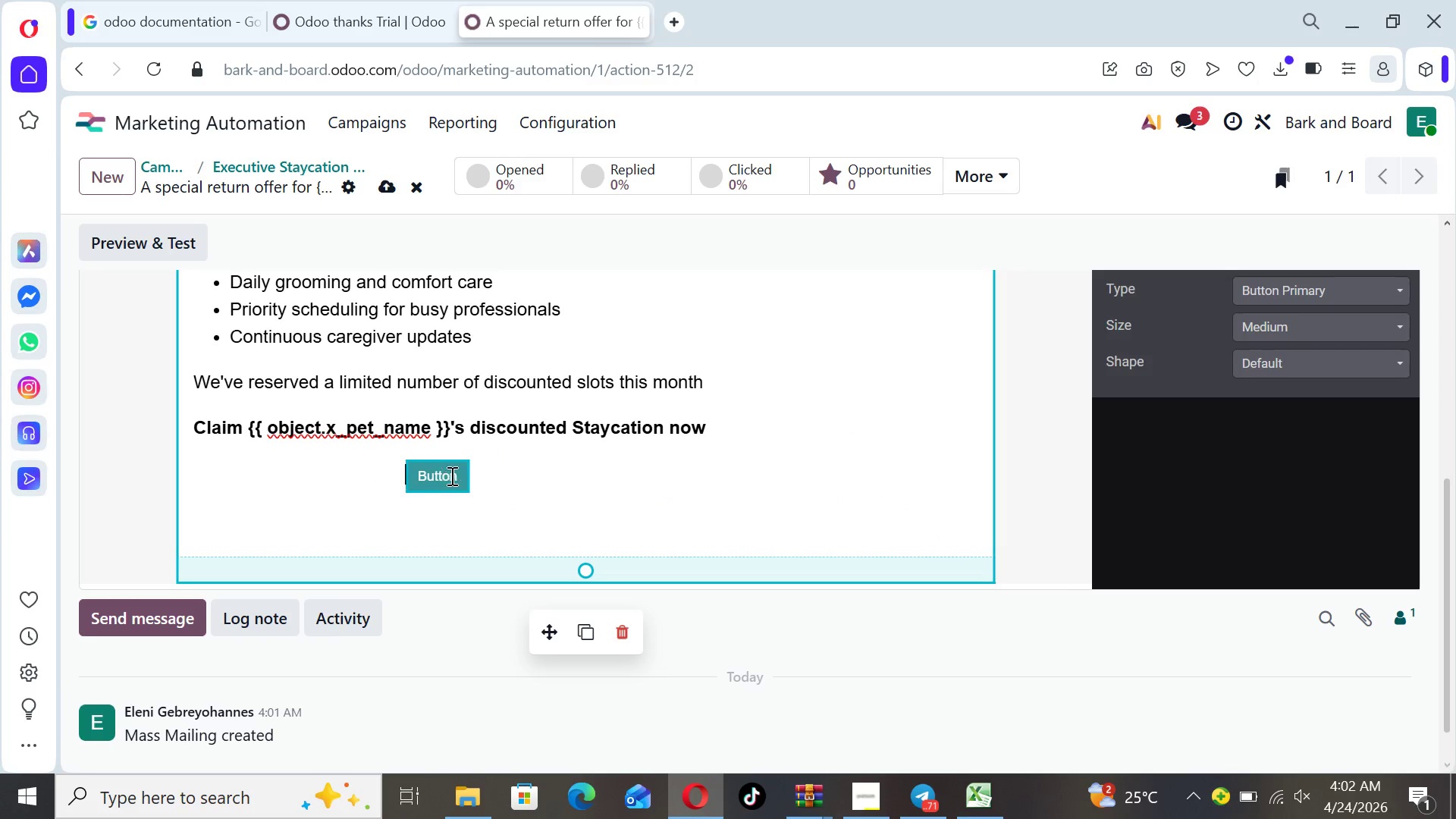 
left_click([459, 475])
 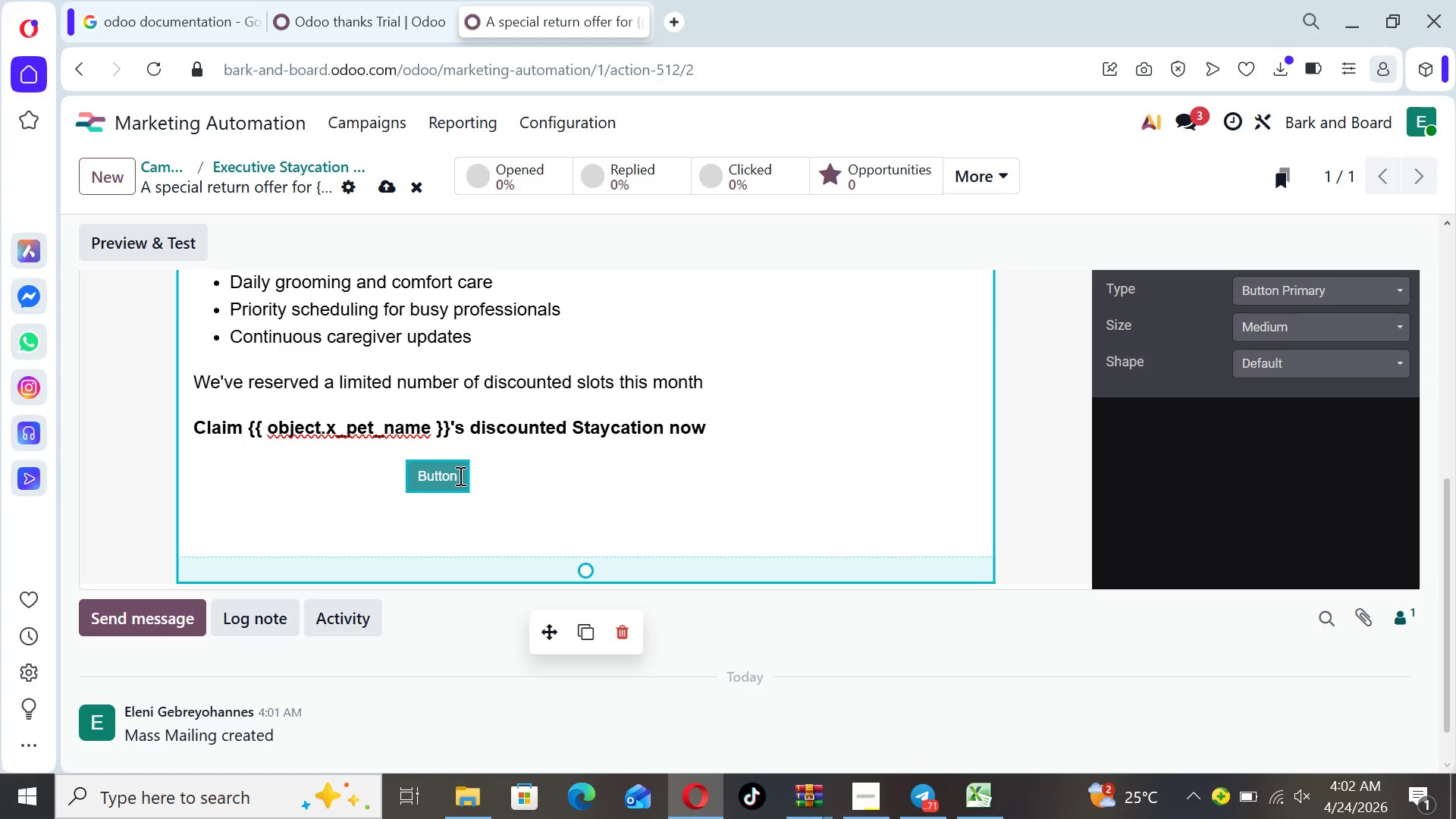 
key(Backspace)
 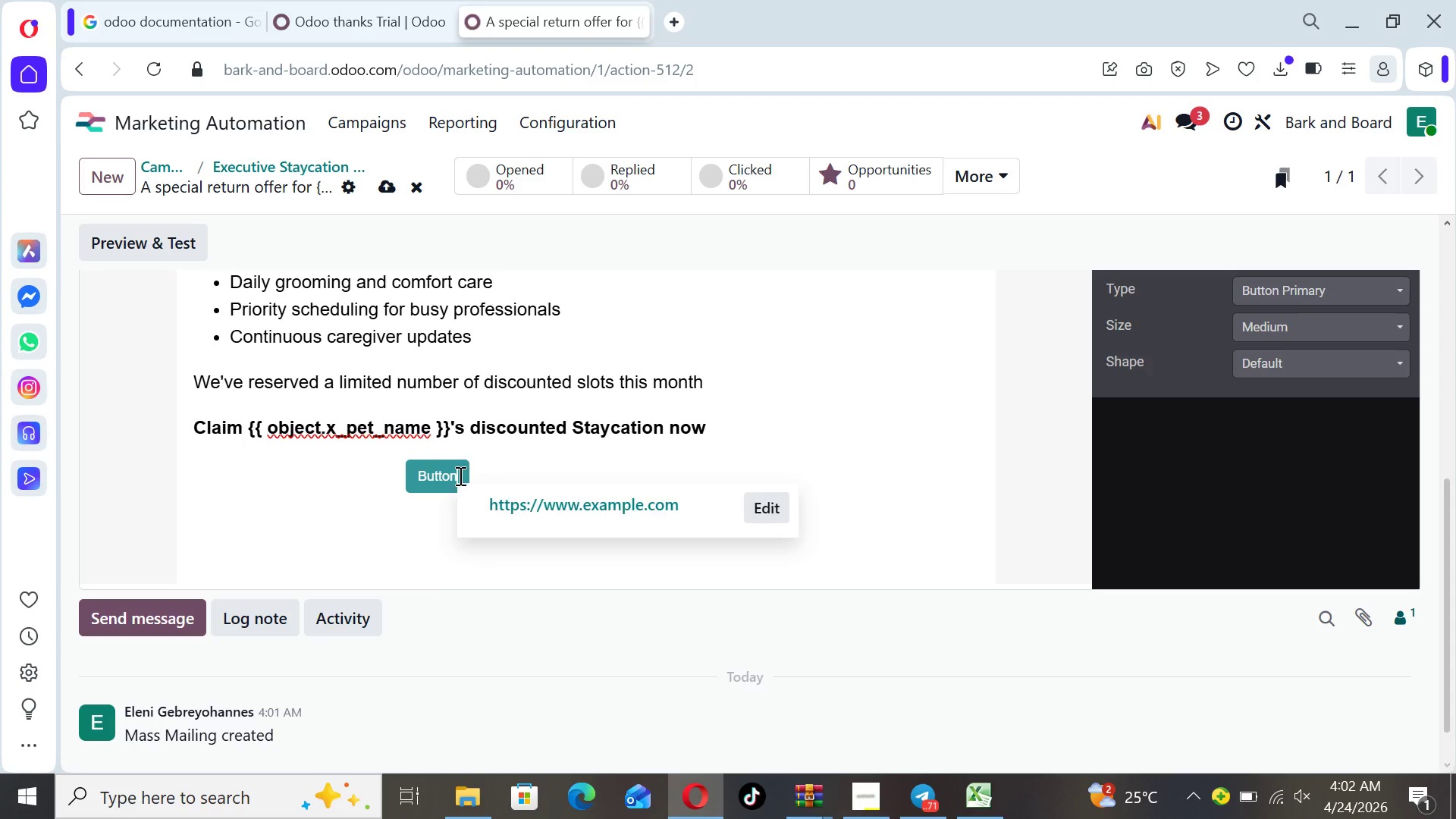 
key(Backspace)
 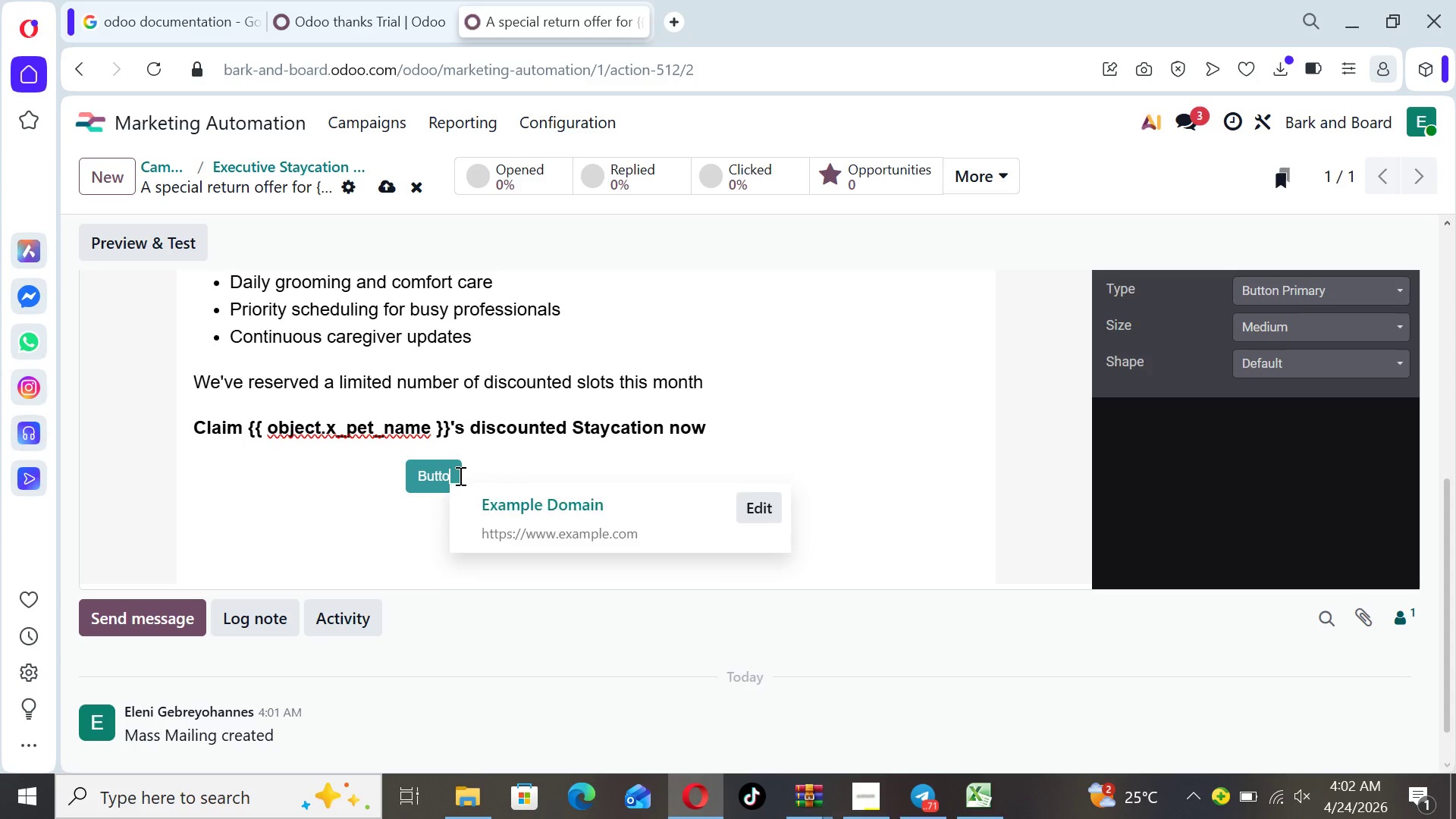 
key(Backspace)
 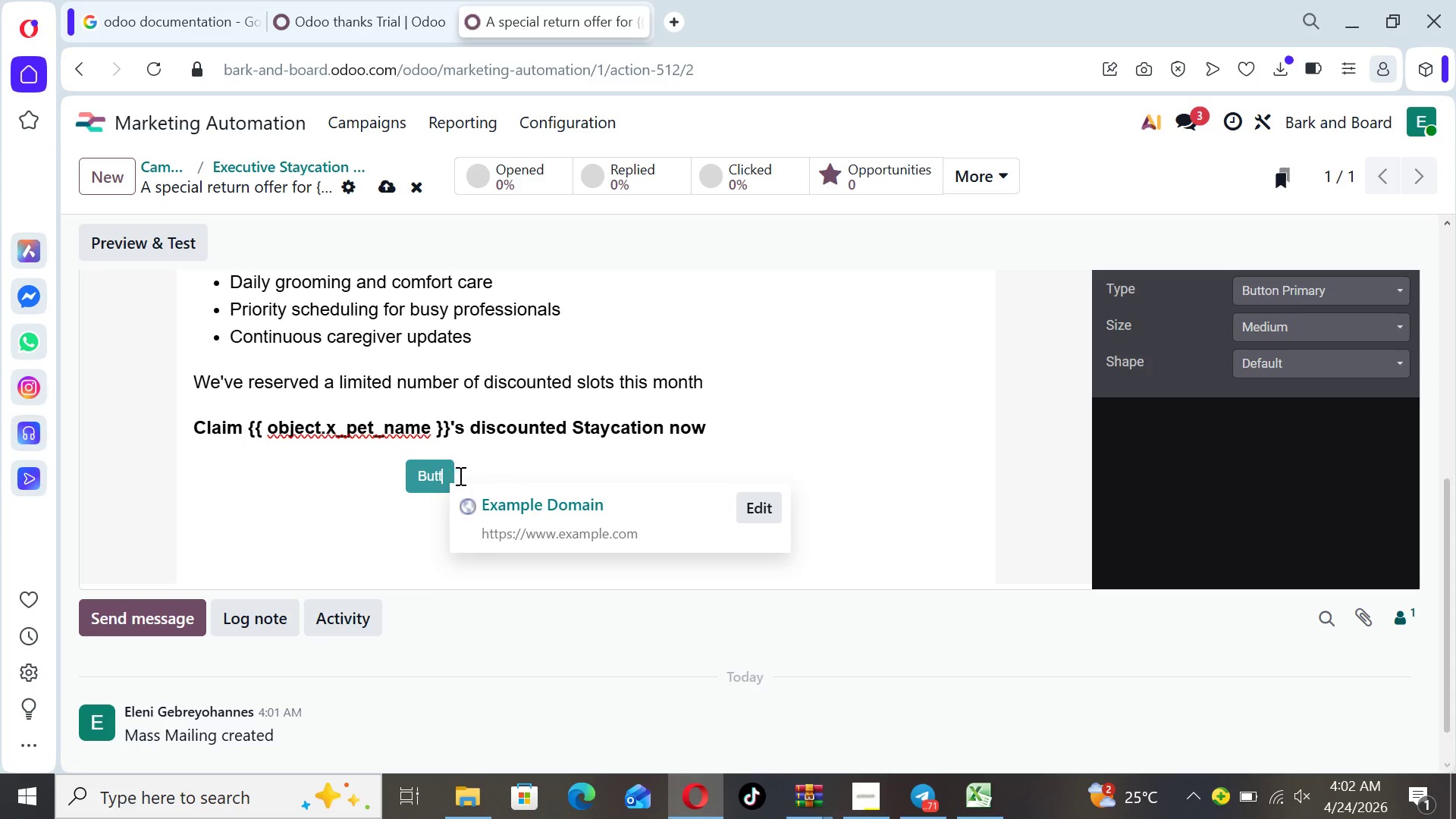 
key(Backspace)
 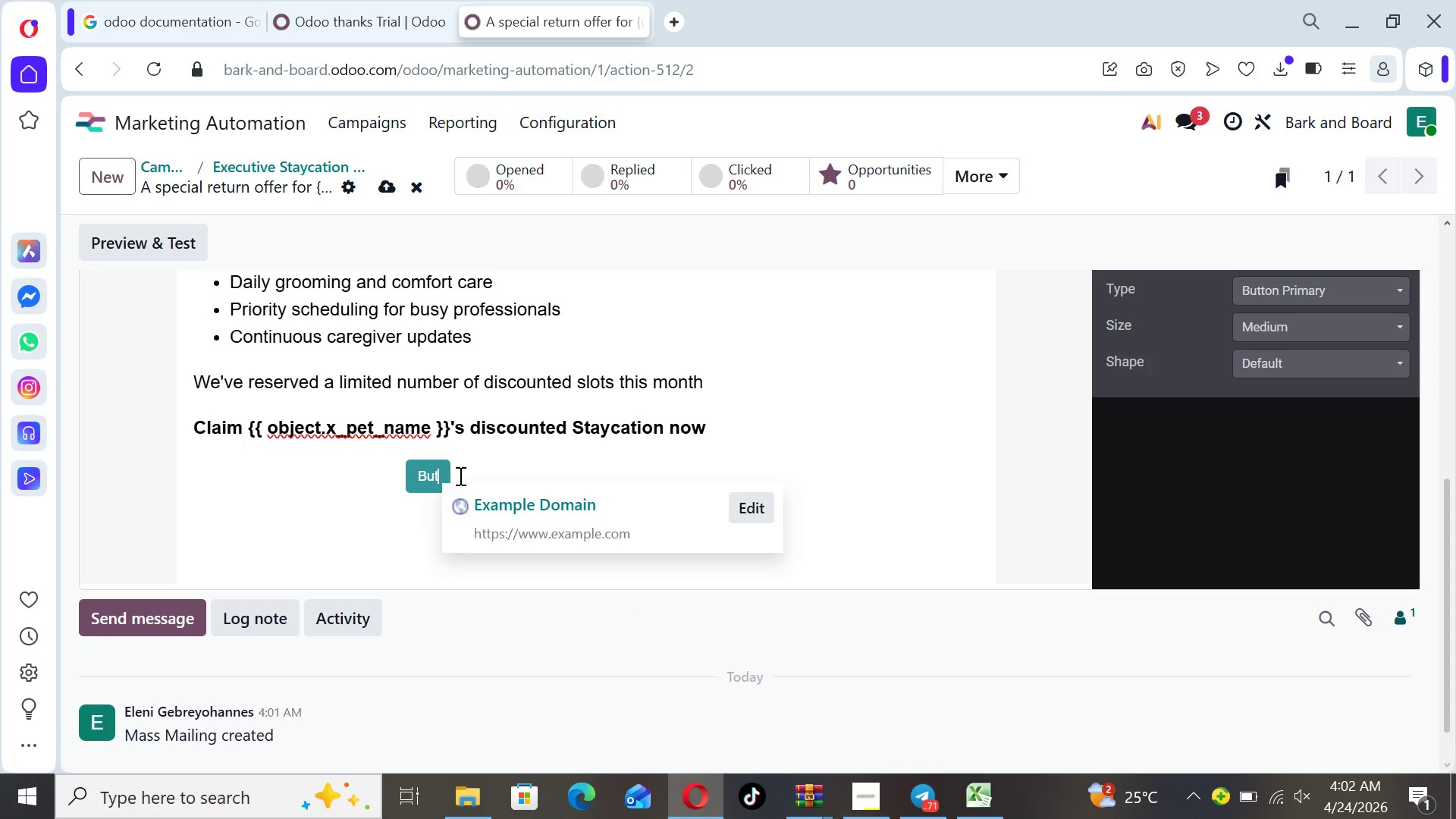 
key(Backspace)
 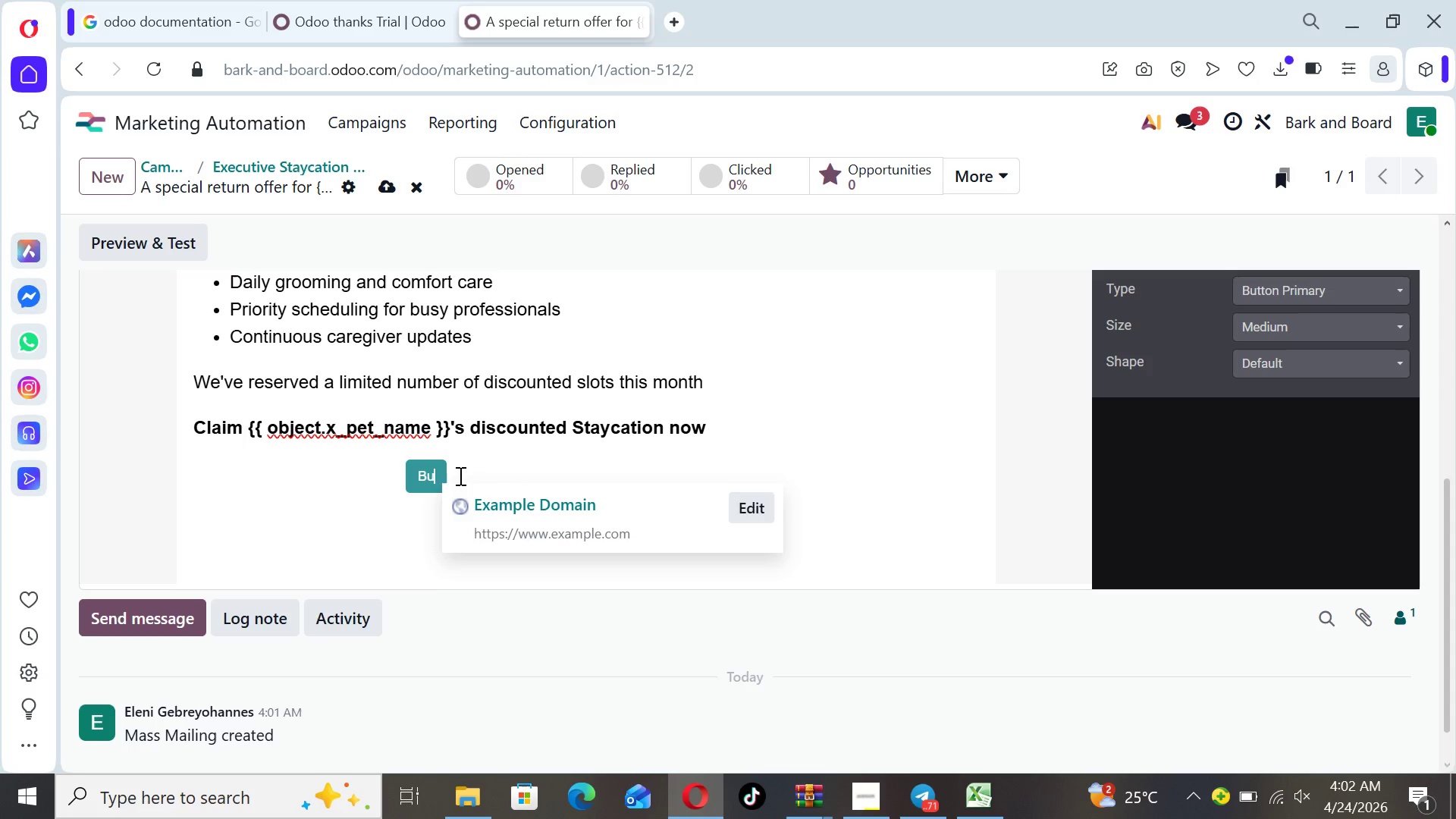 
key(Backspace)
 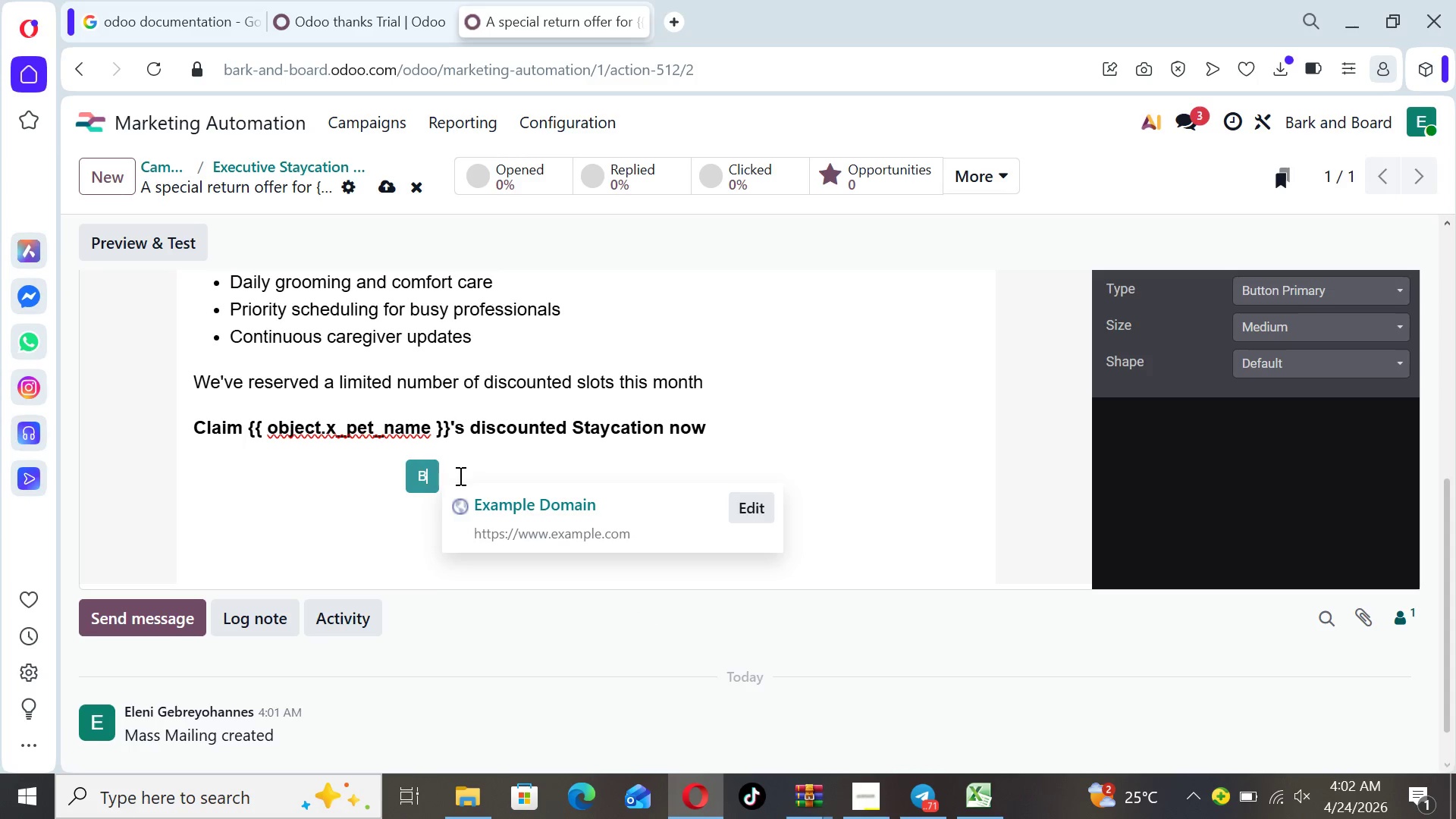 
key(Backspace)
 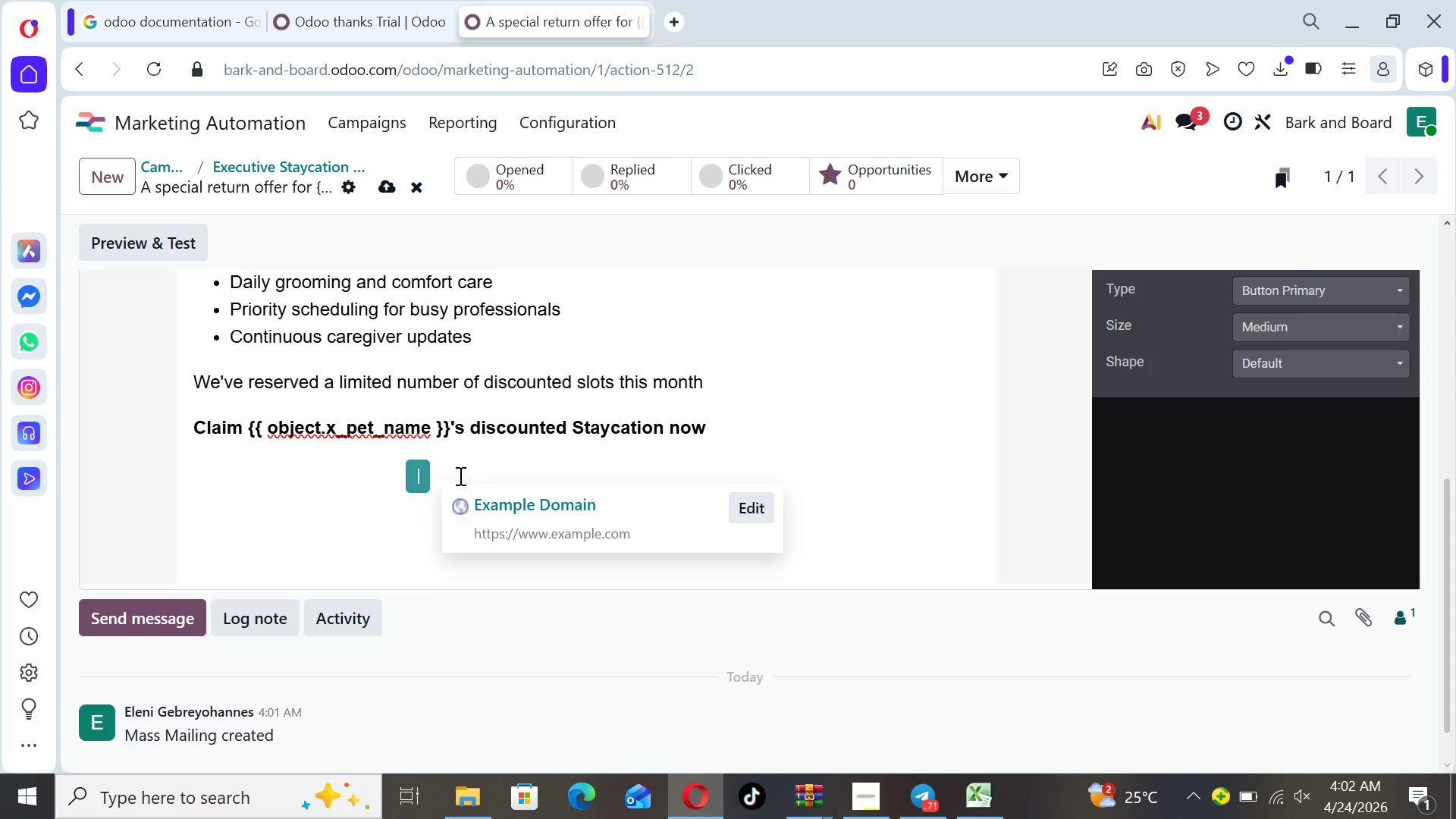 
wait(6.2)
 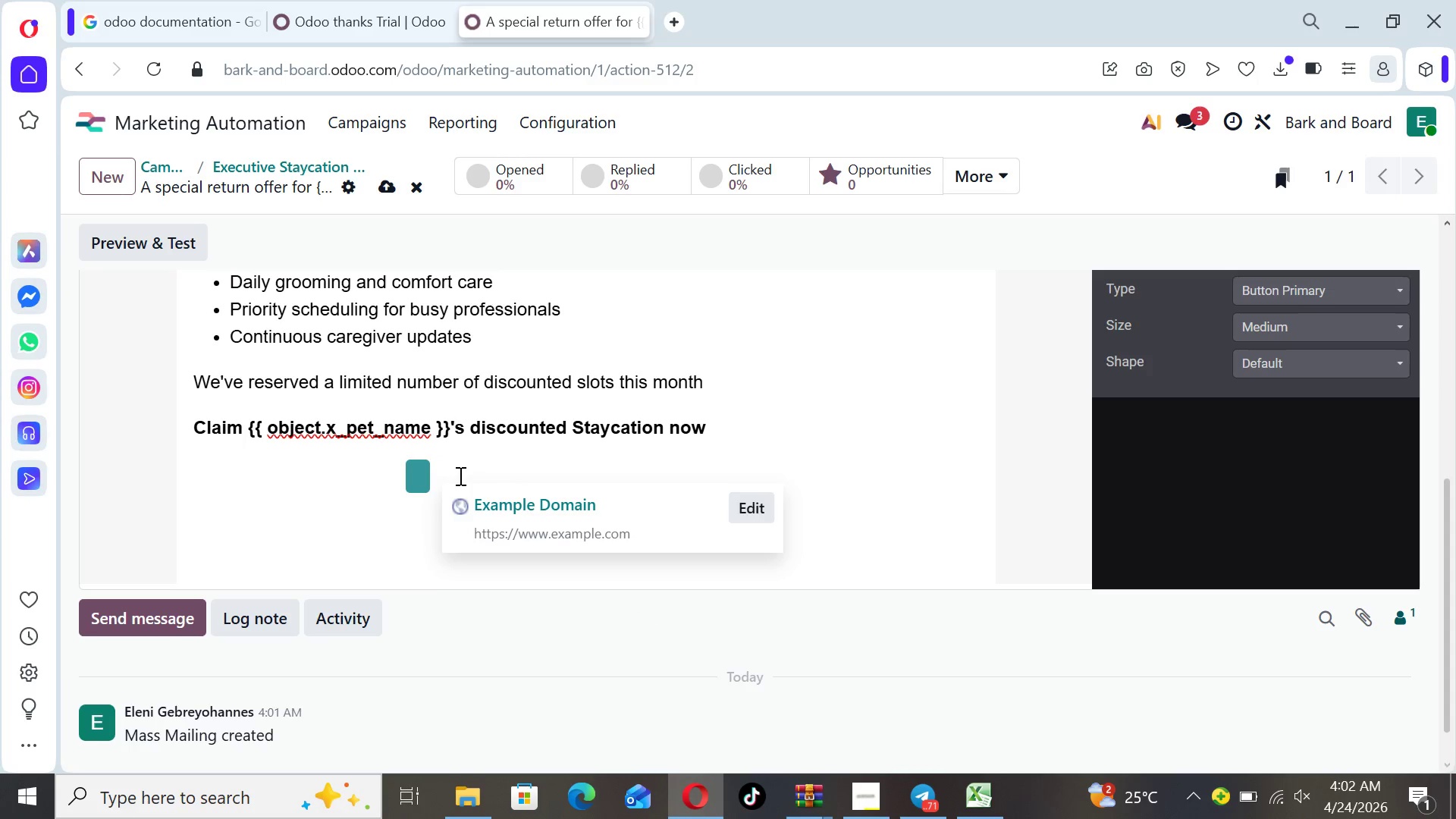 
type(Claim 15% Discount)
 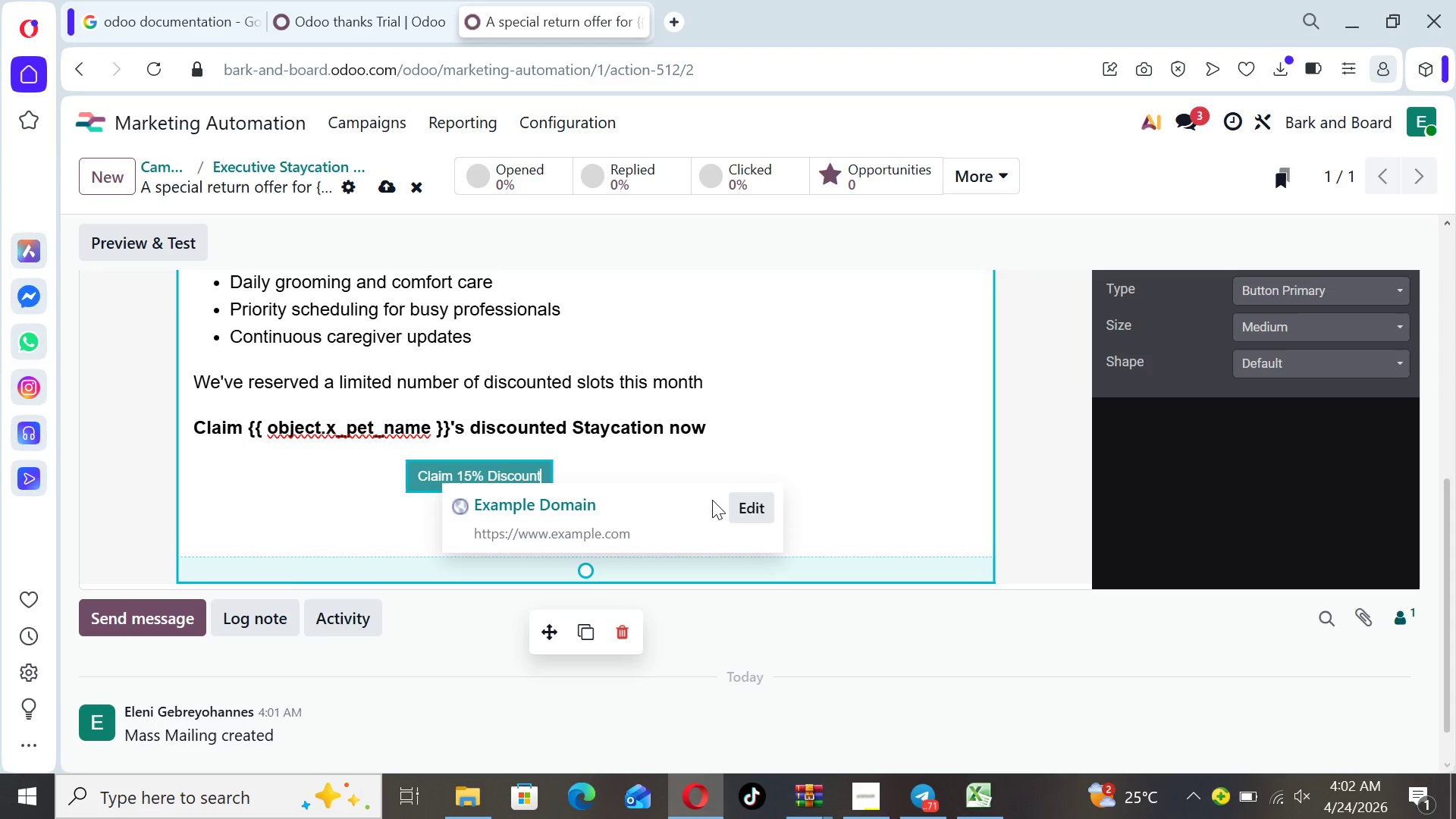 
left_click([758, 504])
 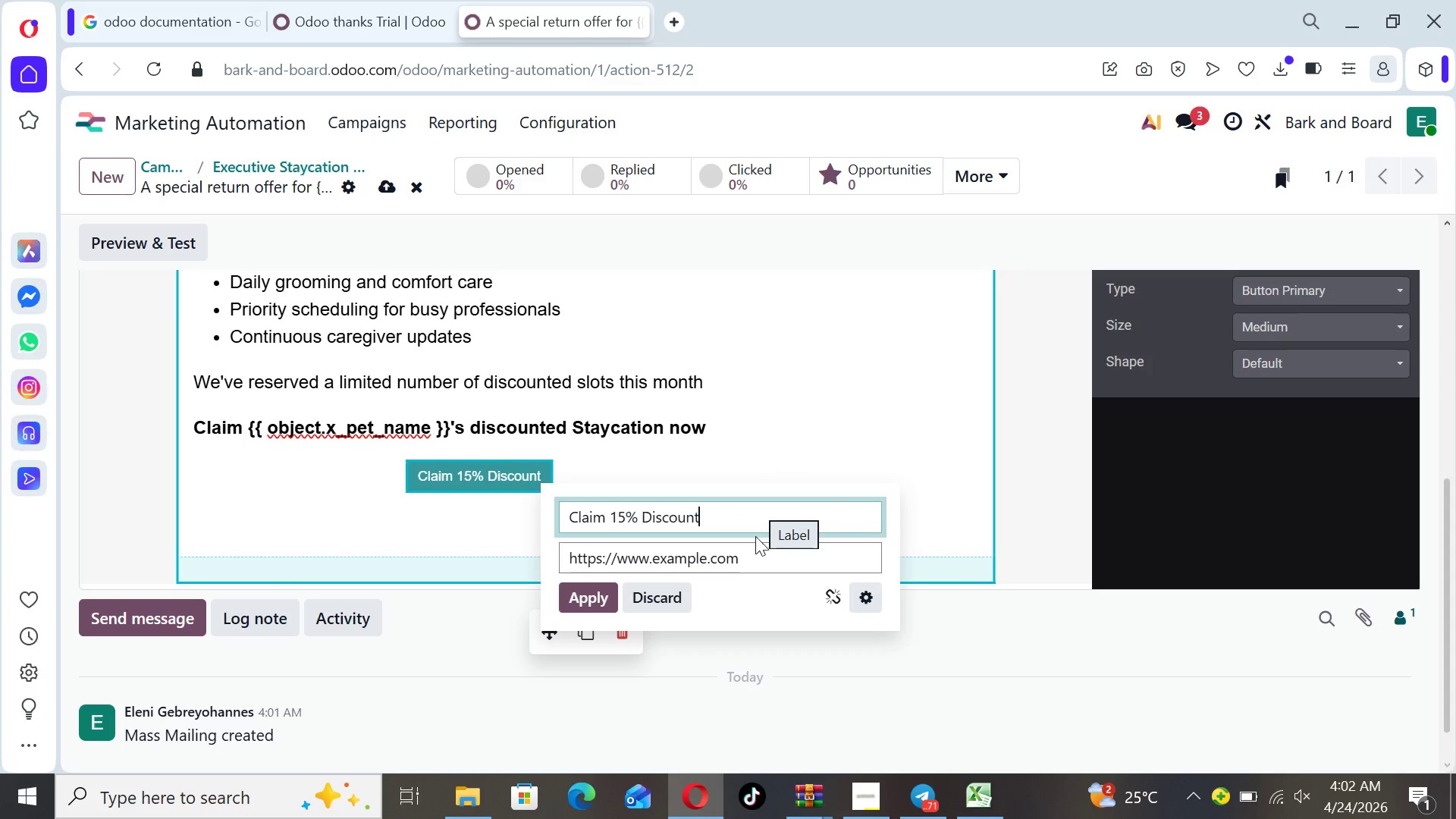 
double_click([755, 545])
 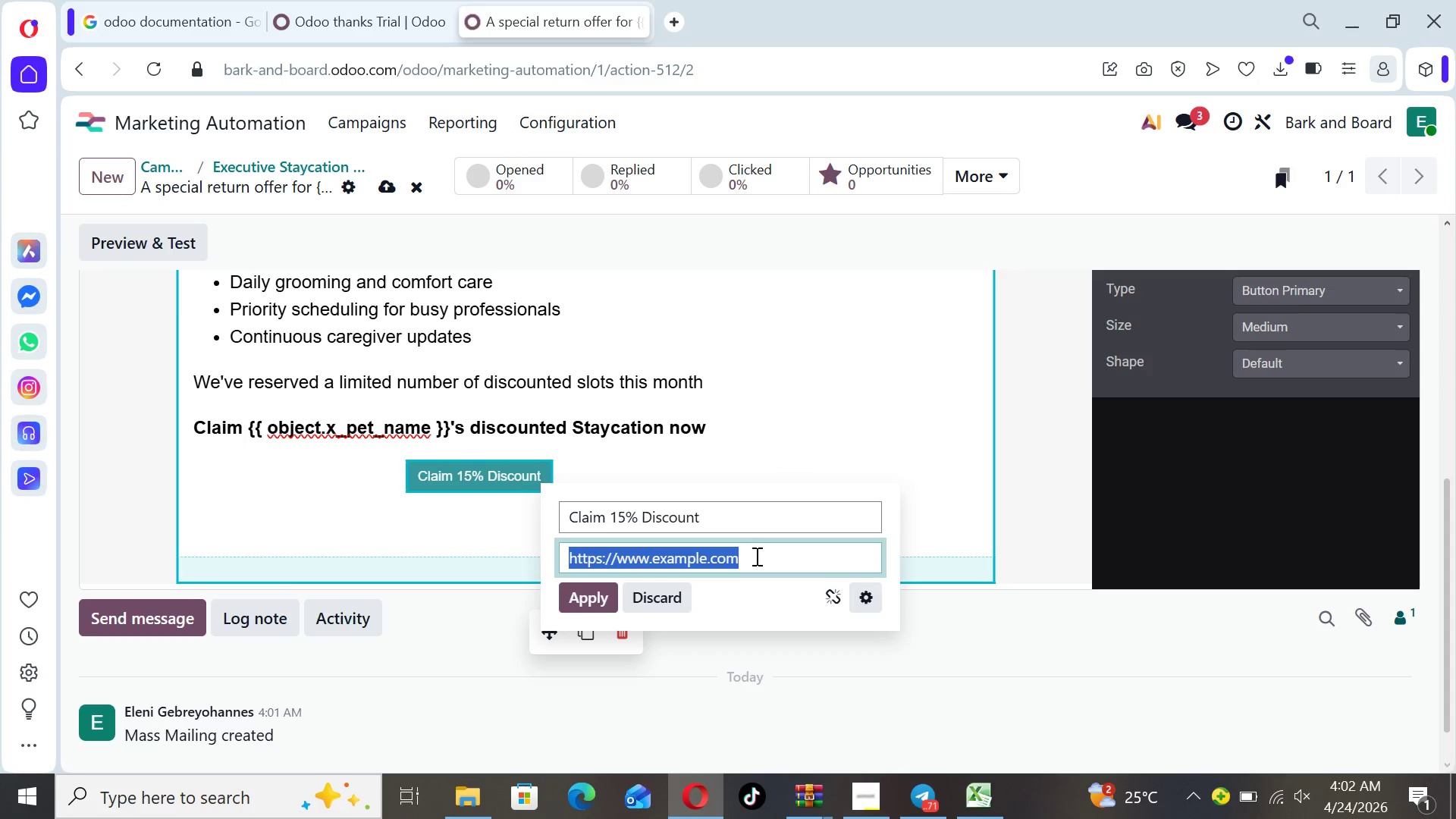 
left_click([755, 557])
 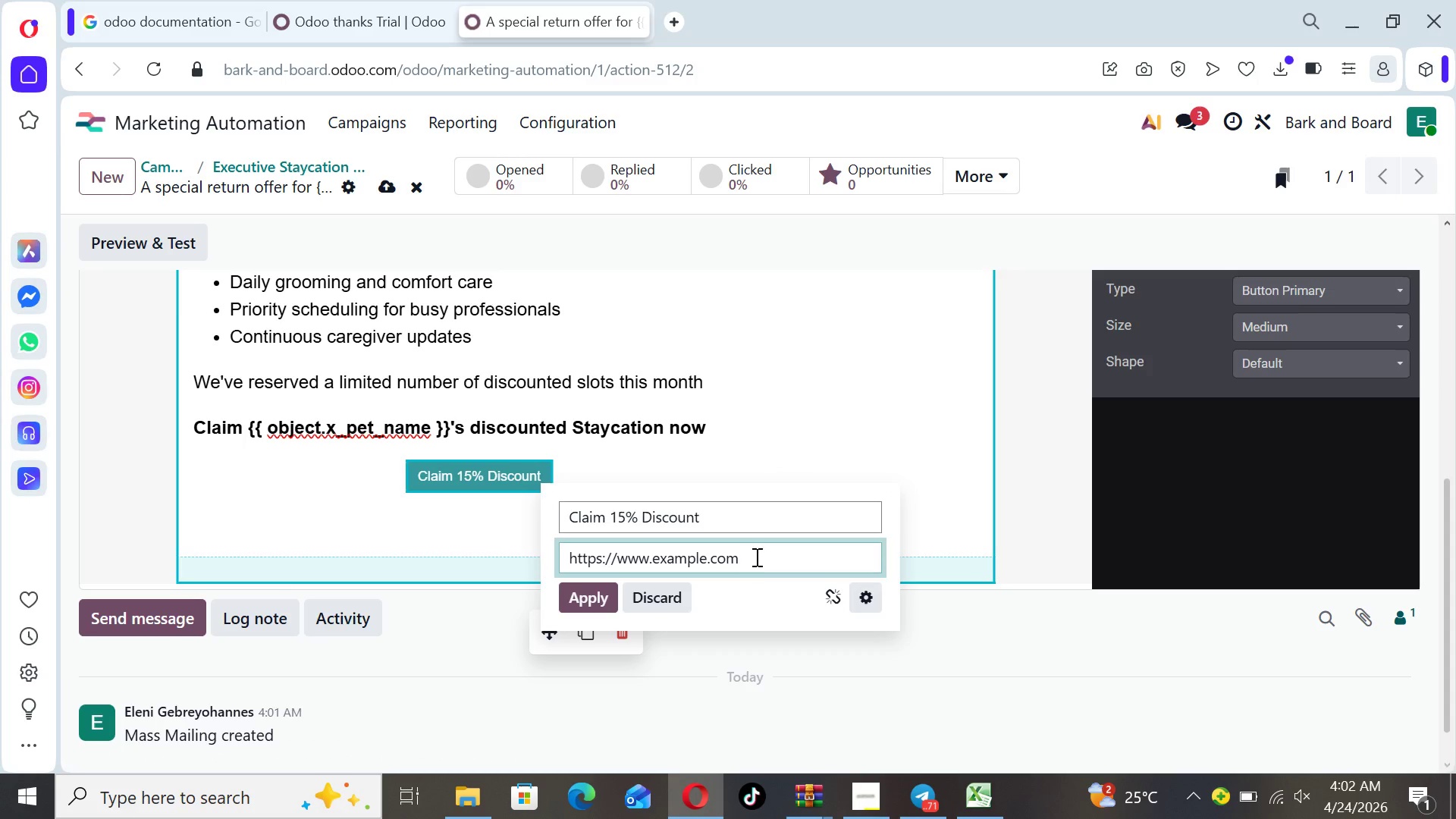 
hold_key(key=Backspace, duration=0.72)
 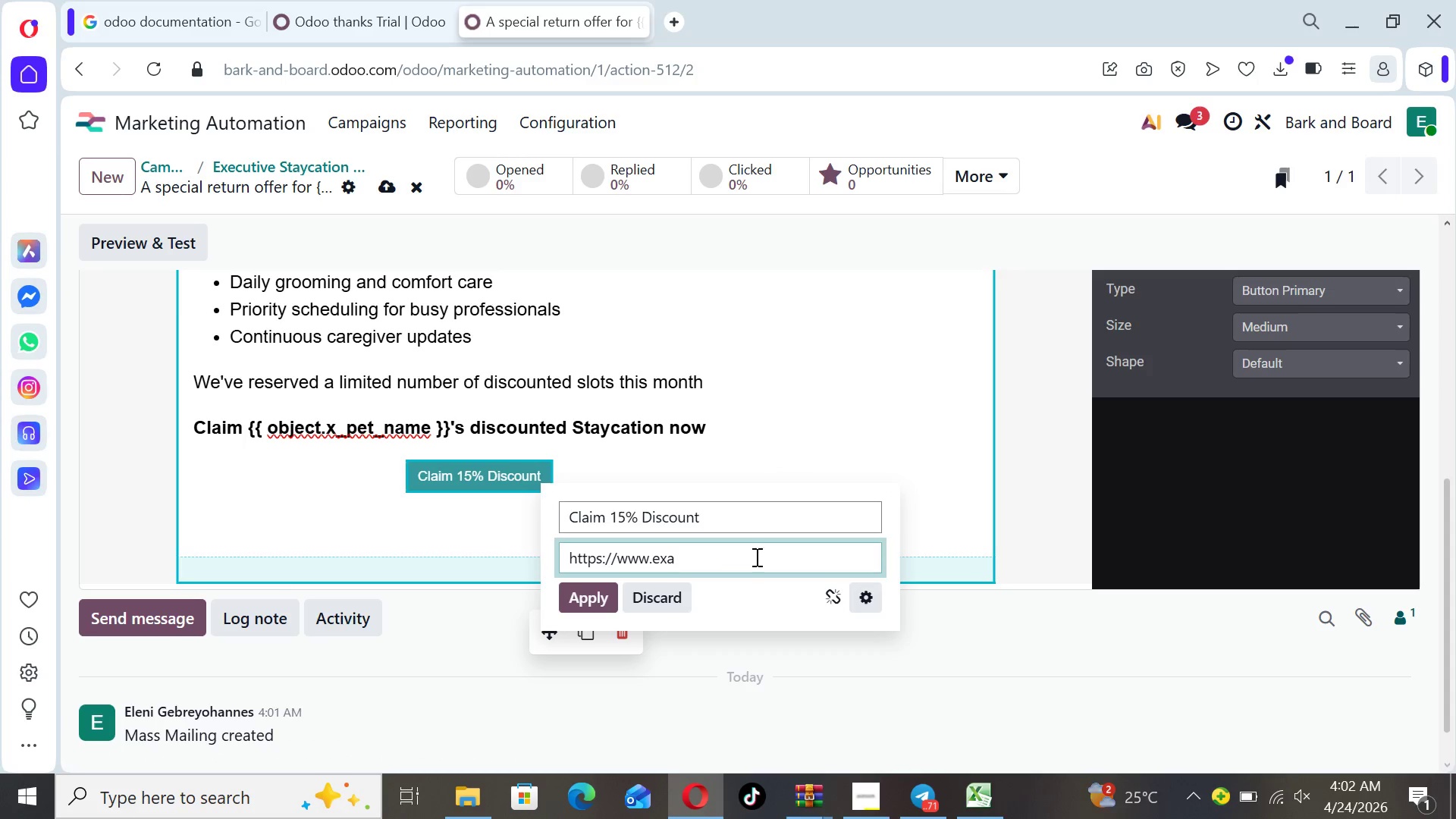 
key(Backspace)
key(Backspace)
key(Backspace)
key(Backspace)
key(Backspace)
key(Backspace)
key(Backspace)
type(bark-and-board.odoo.com/appointment)
 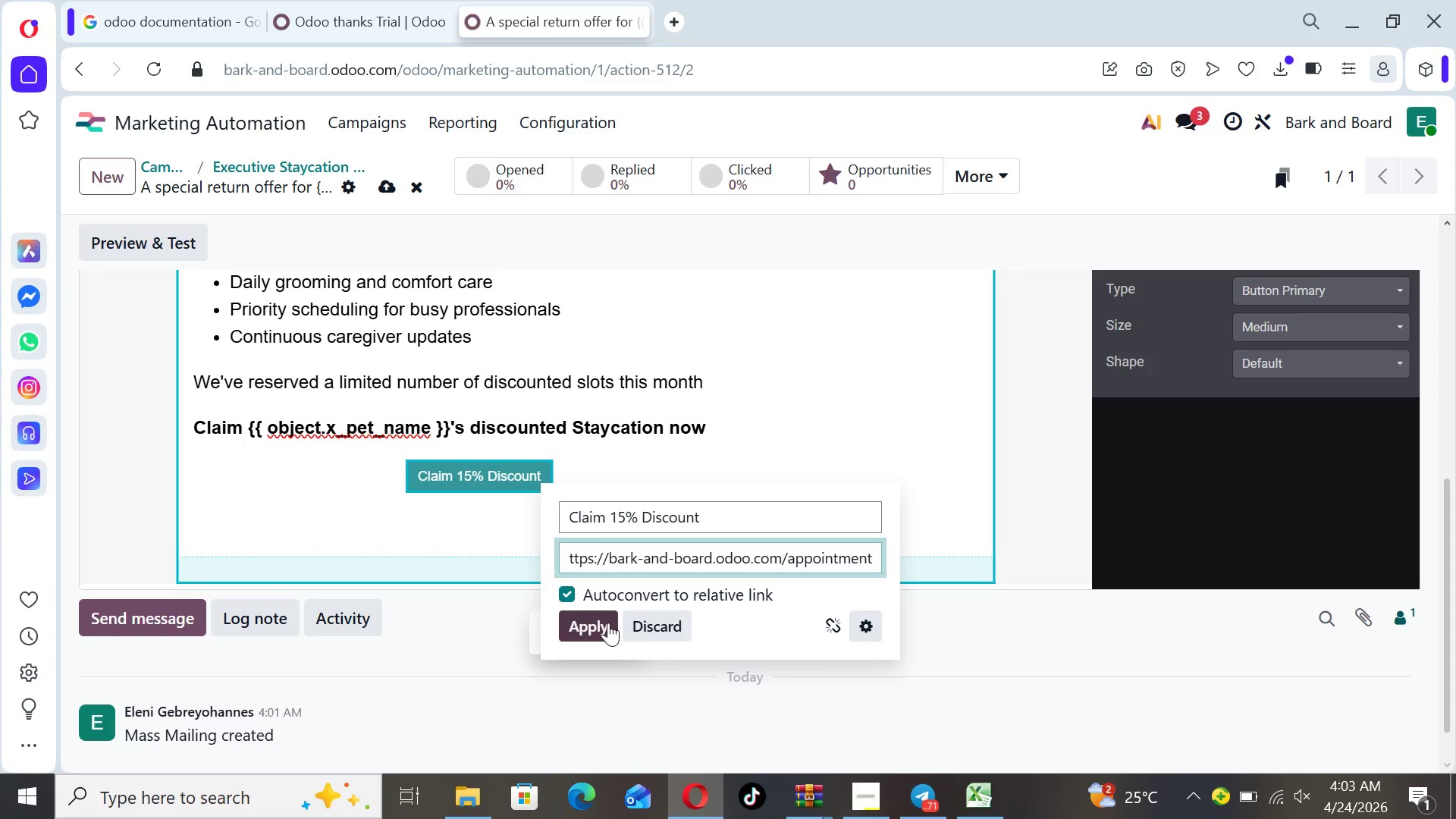 
wait(5.11)
 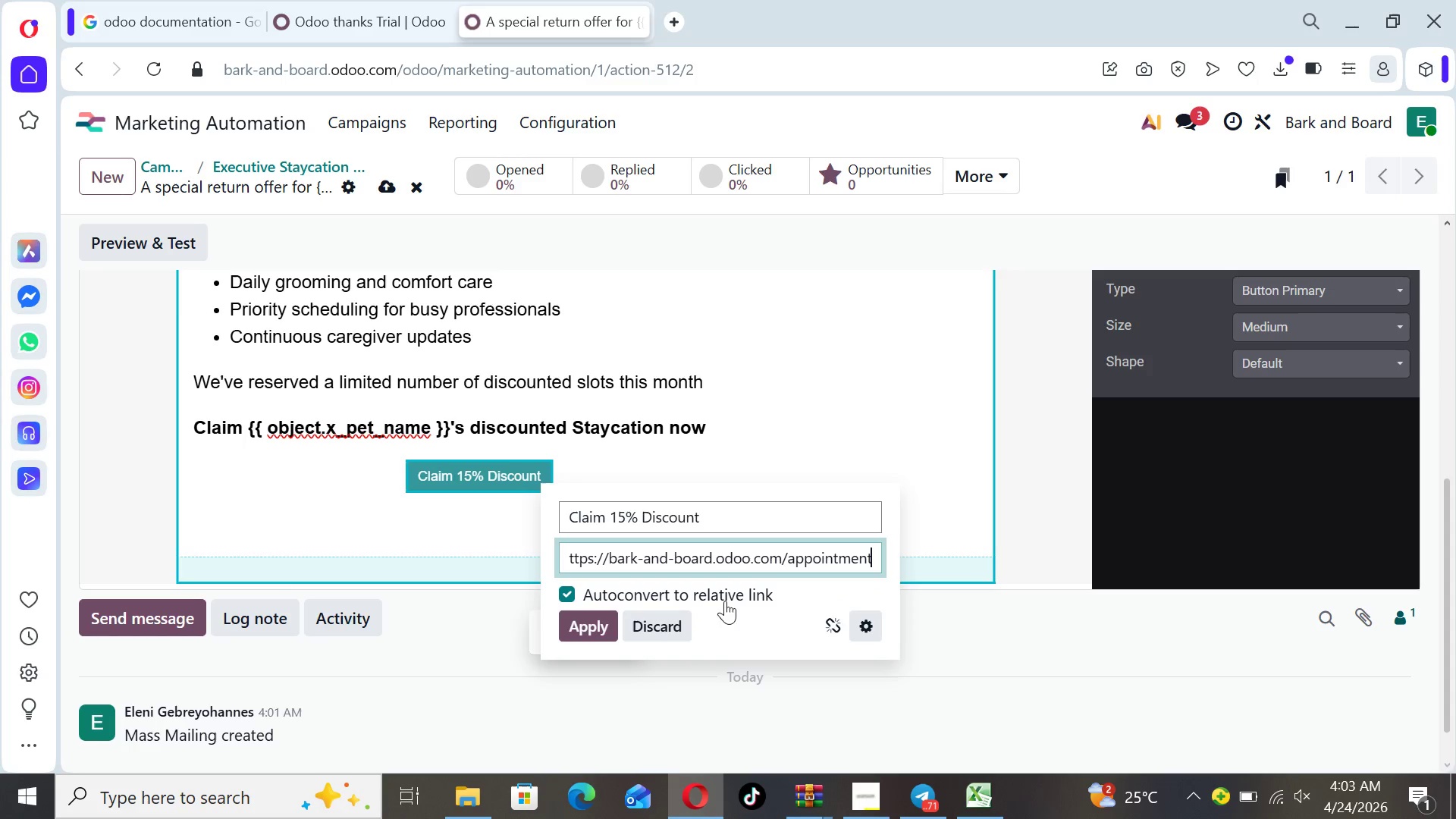 
left_click([608, 623])
 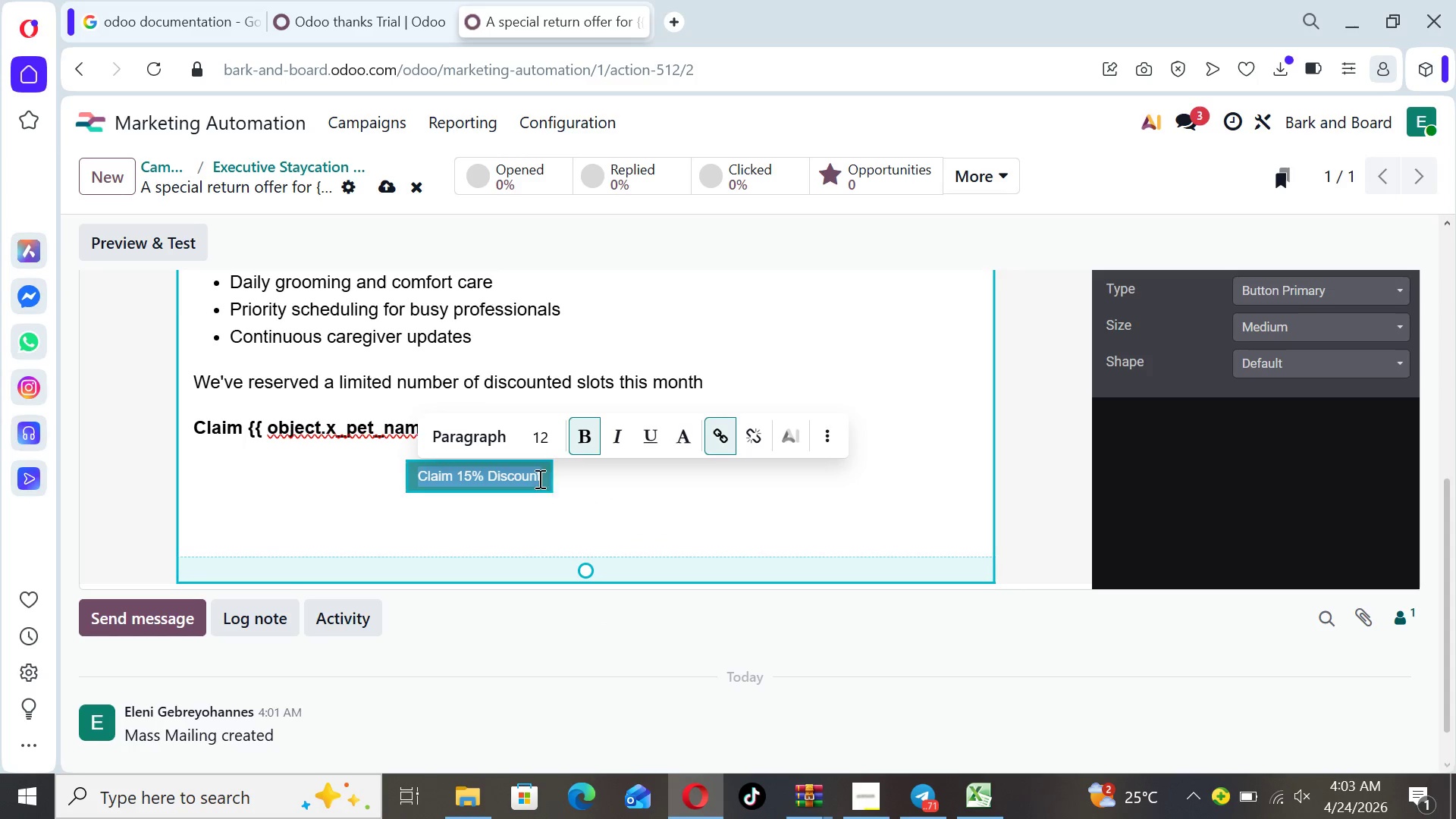 
left_click([547, 479])
 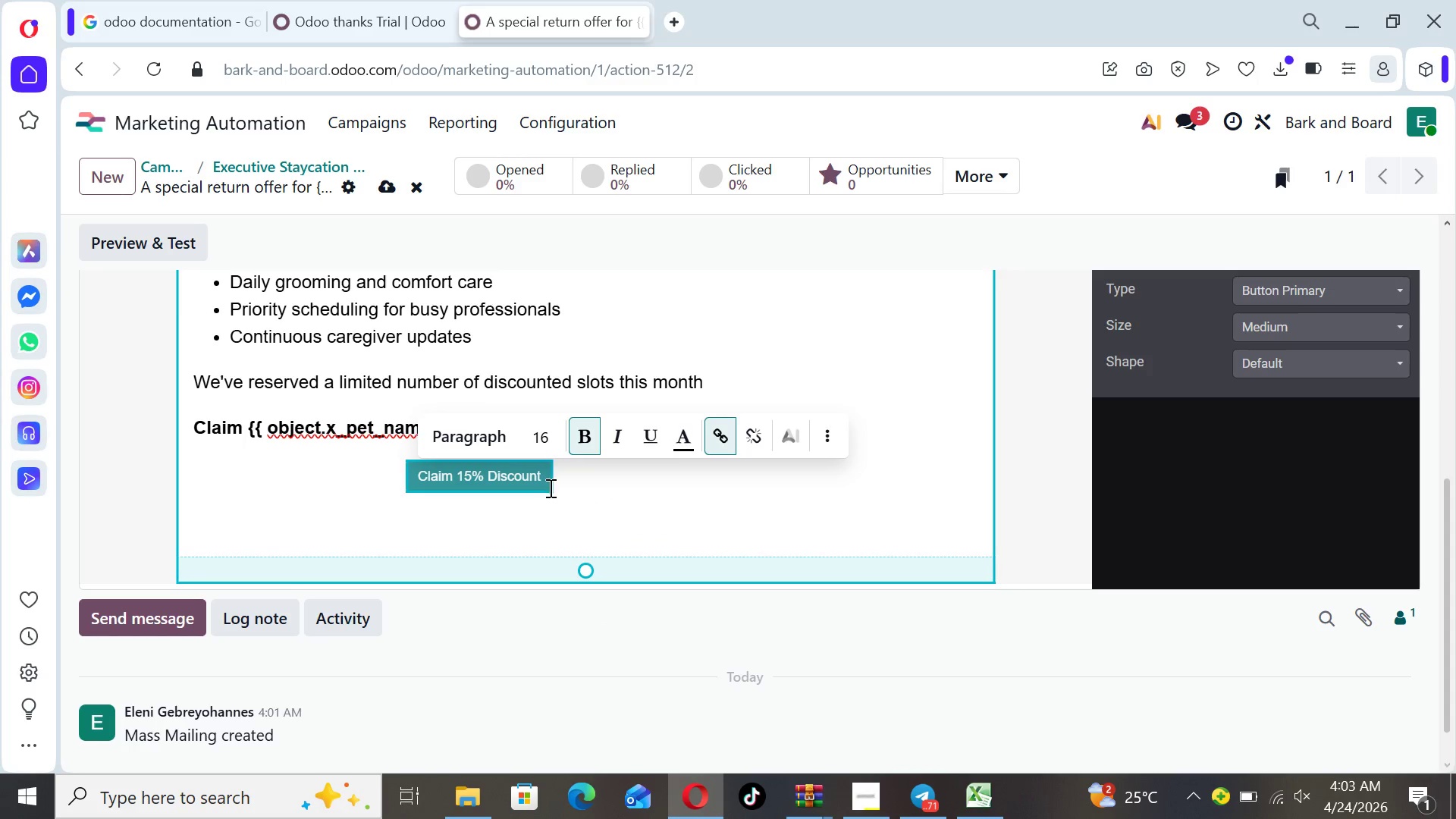 
left_click([551, 488])
 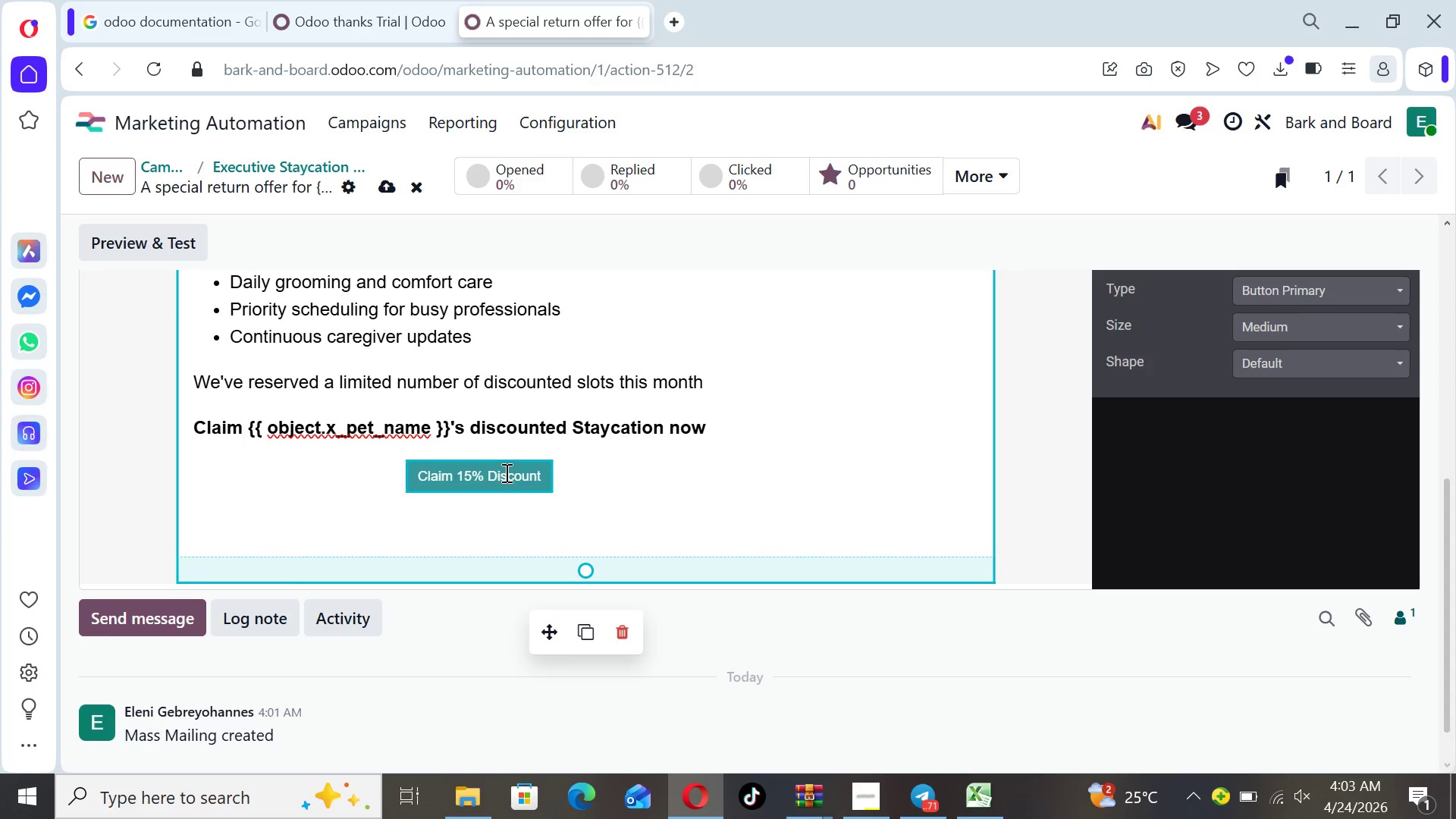 
left_click([504, 472])
 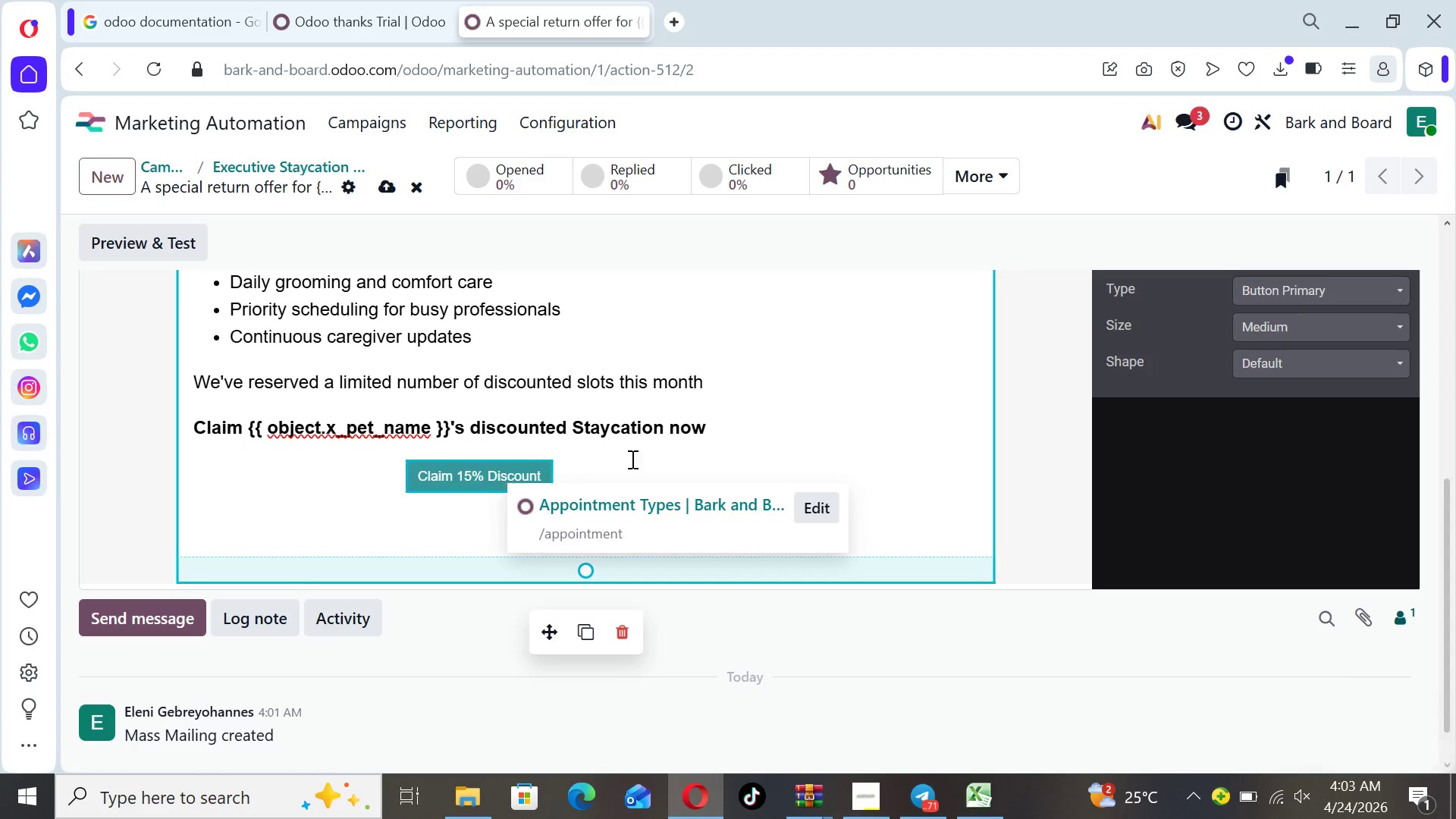 
left_click([654, 457])
 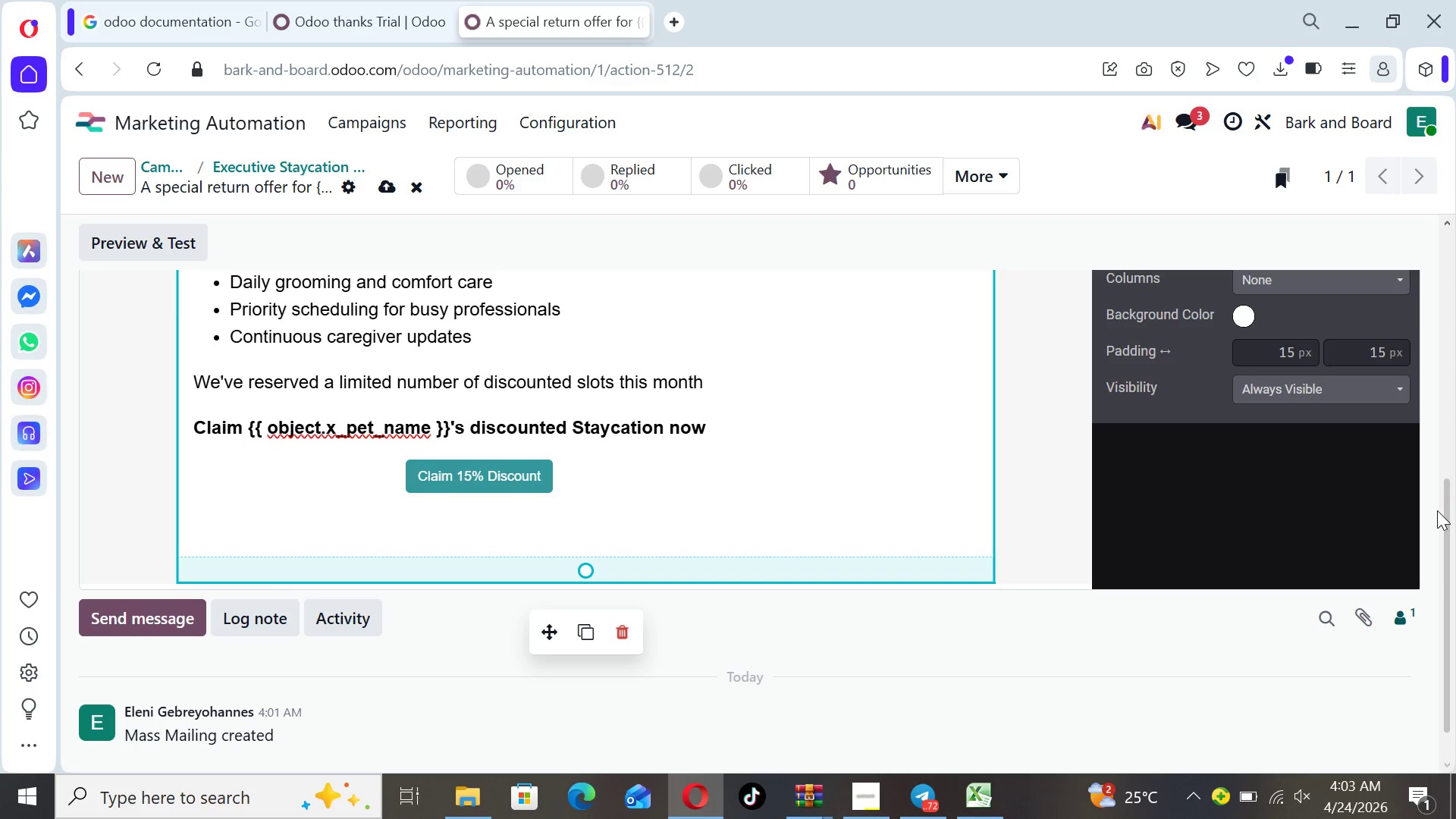 
left_click_drag(start_coordinate=[1449, 519], to_coordinate=[1441, 423])
 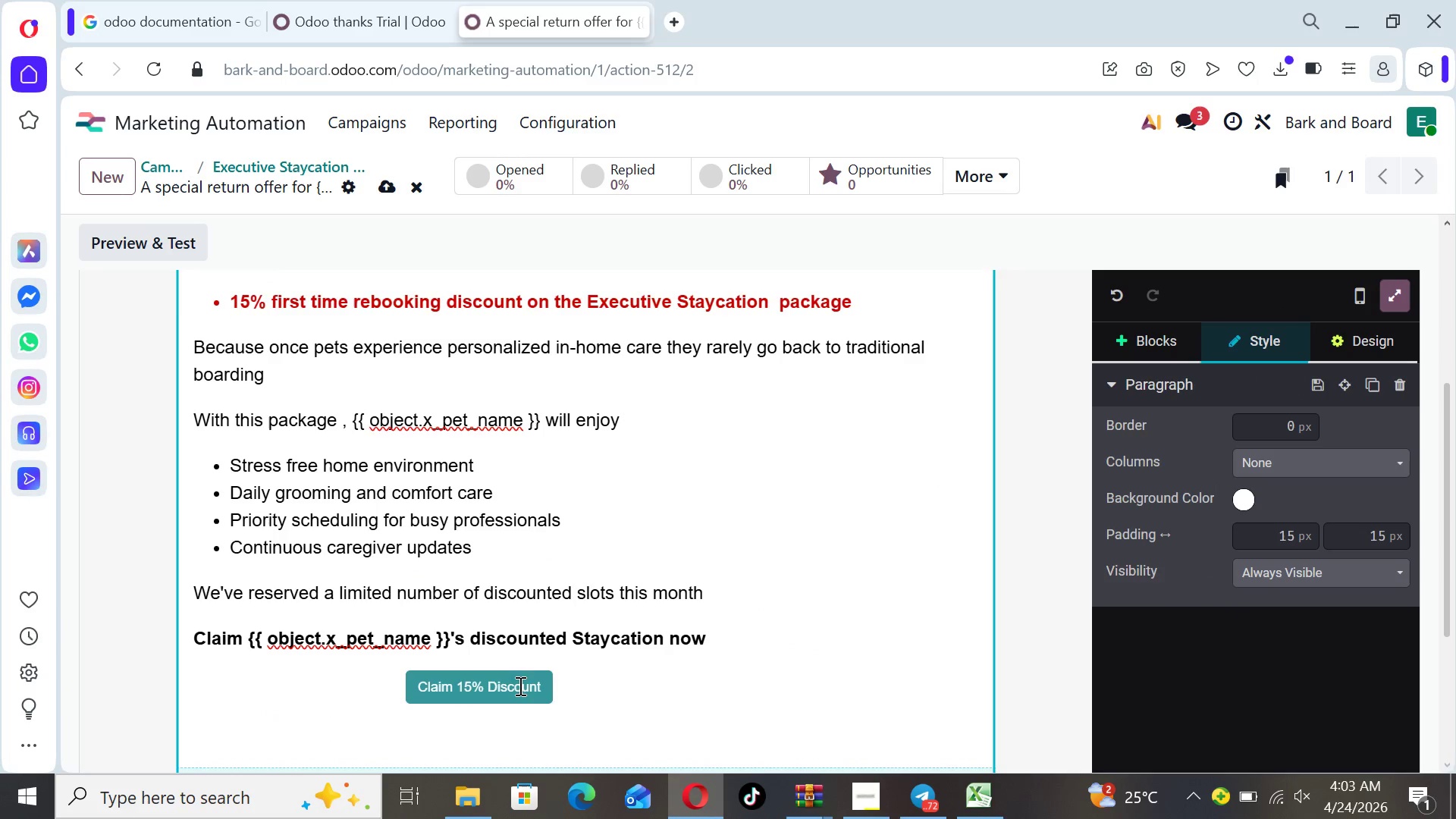 
left_click([516, 686])
 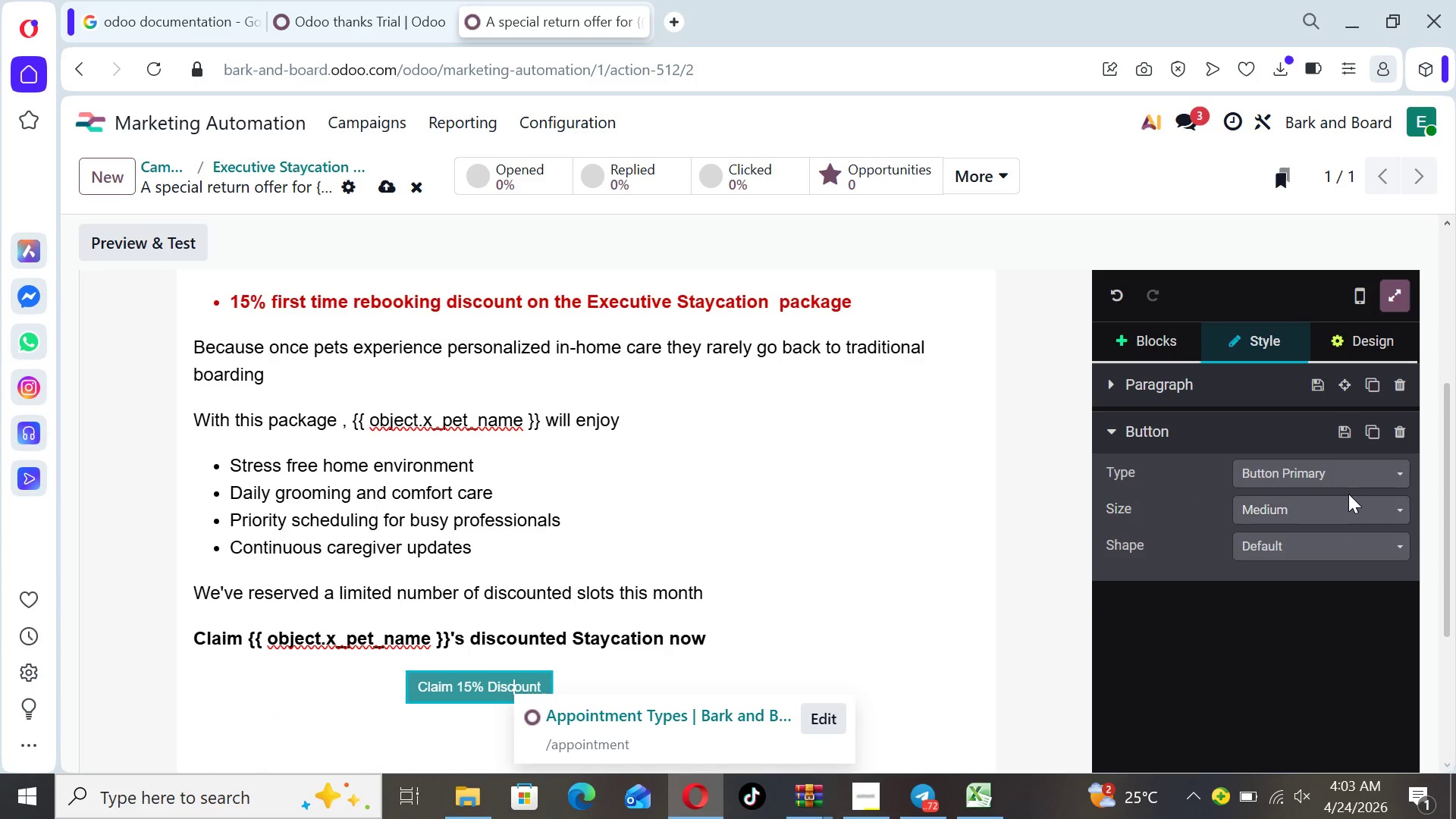 
left_click([1348, 498])
 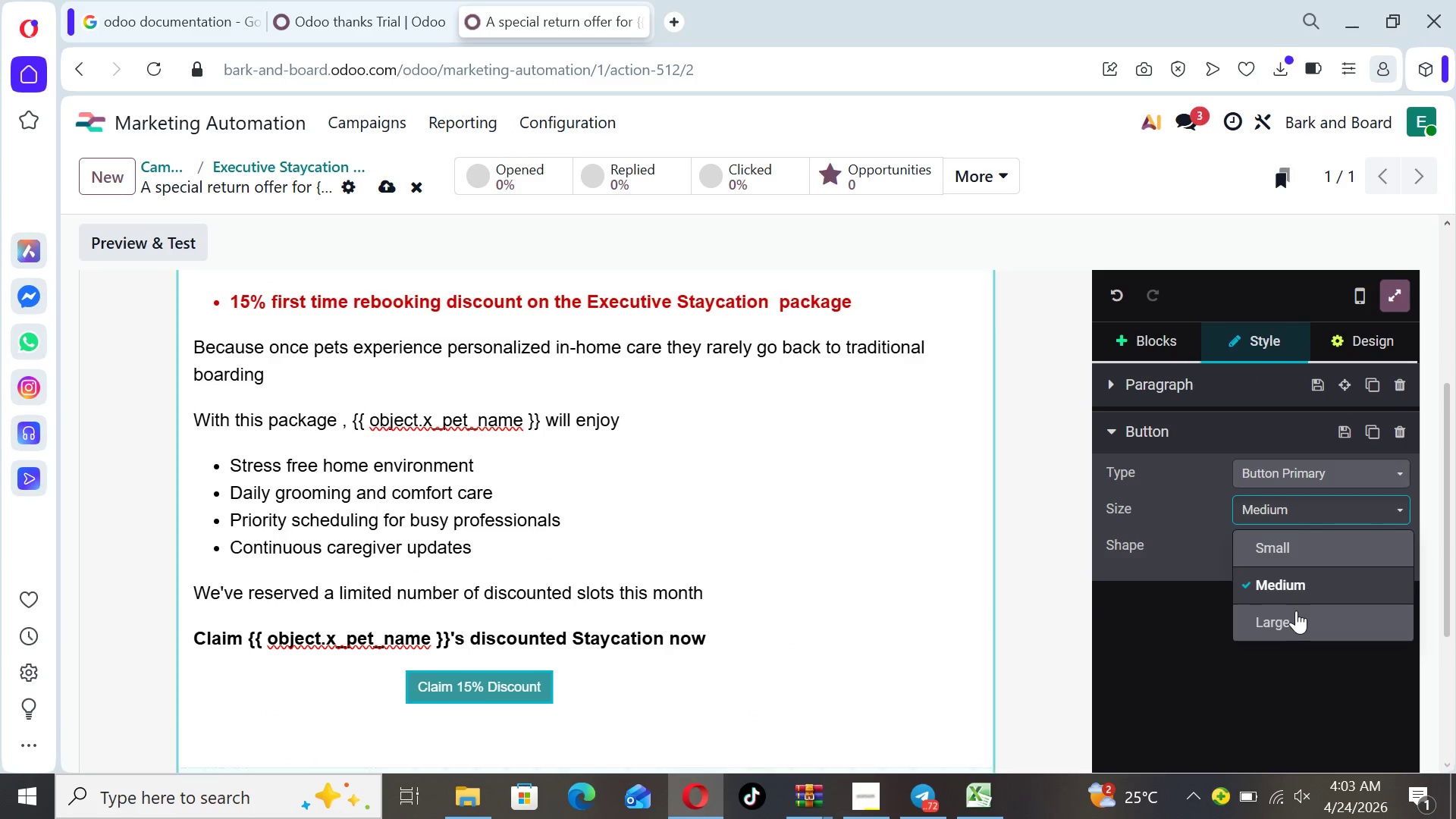 
left_click([1296, 612])
 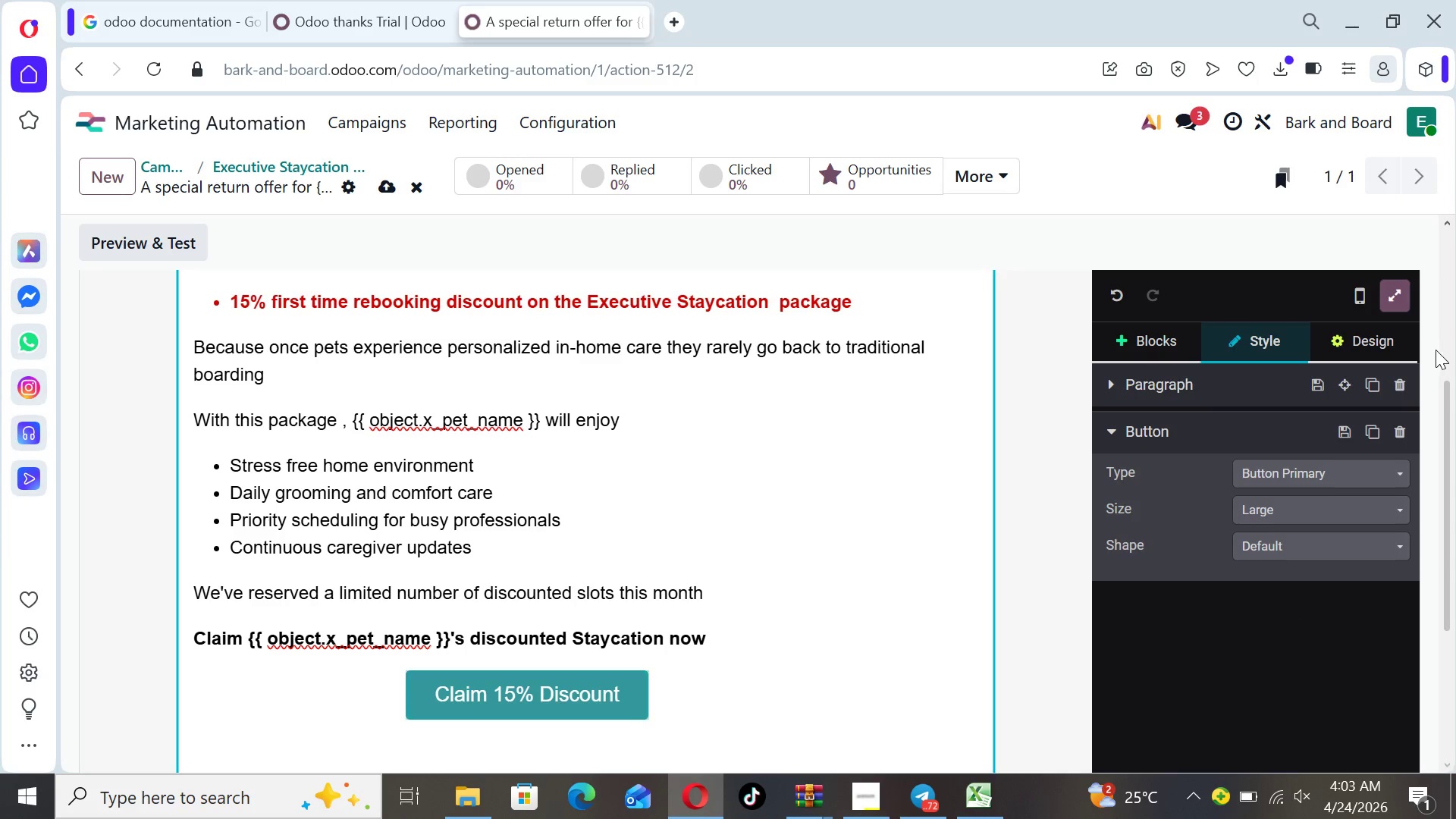 
left_click([1385, 344])
 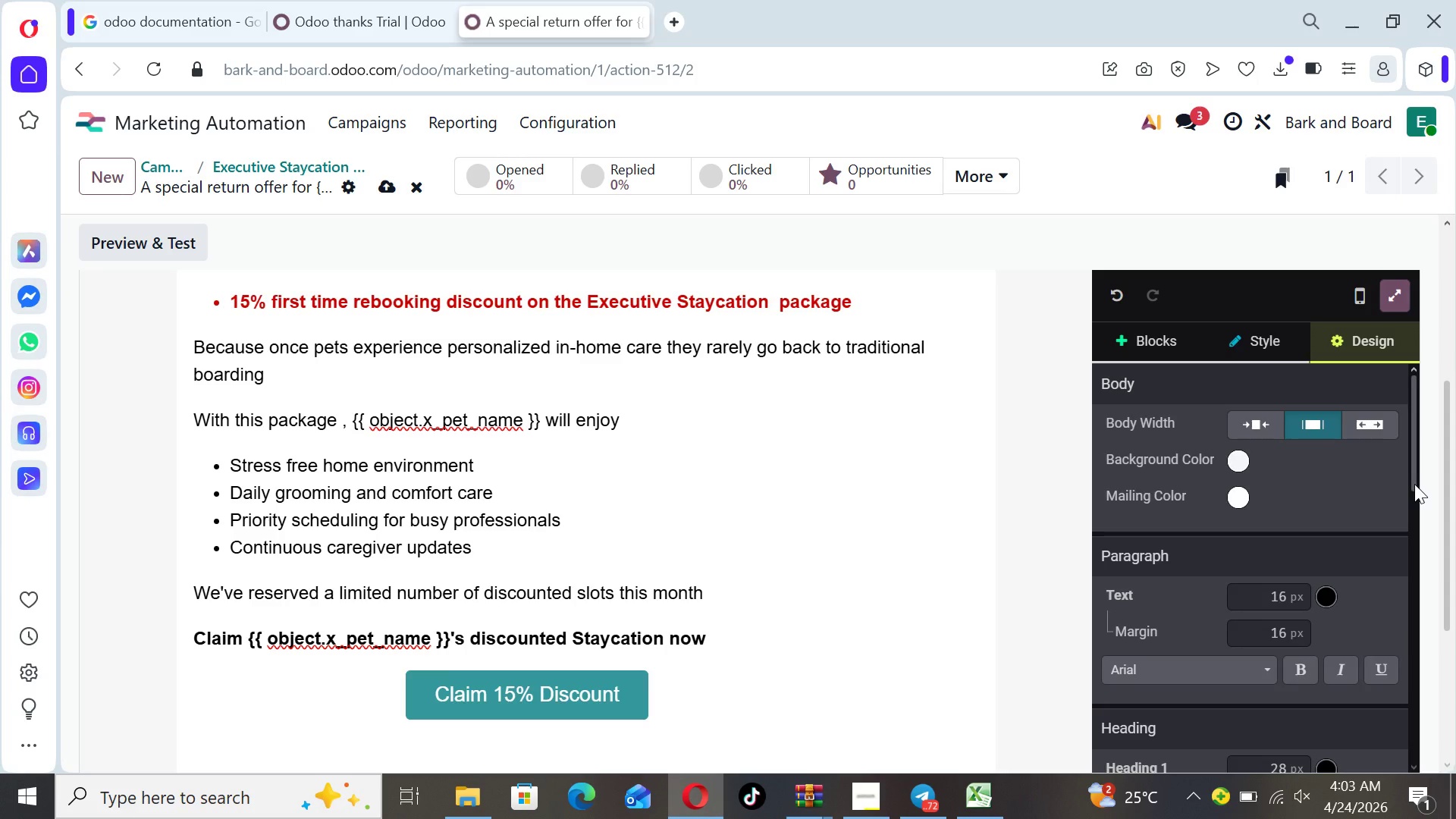 
left_click_drag(start_coordinate=[1414, 484], to_coordinate=[1415, 662])
 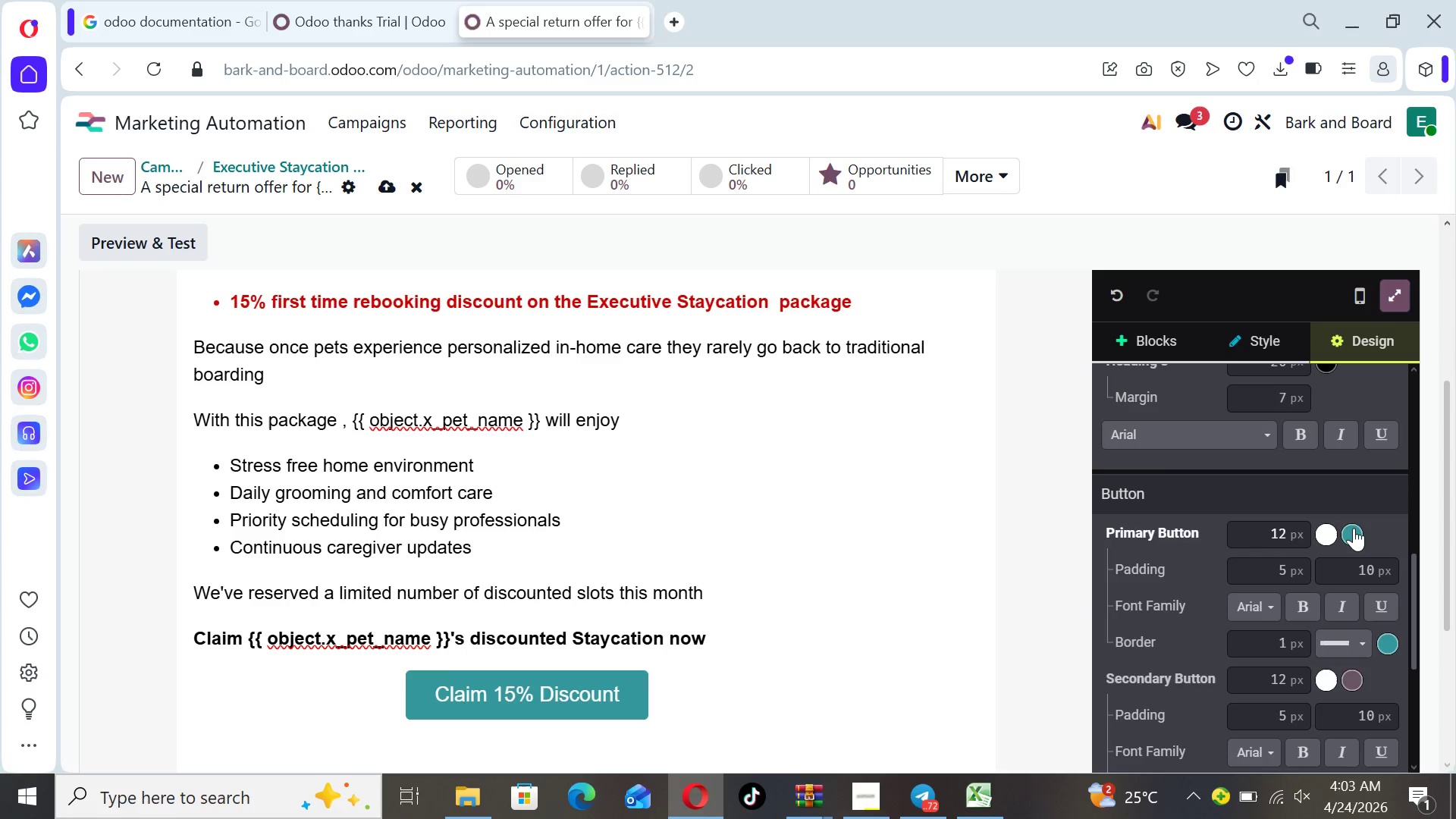 
left_click([1354, 529])
 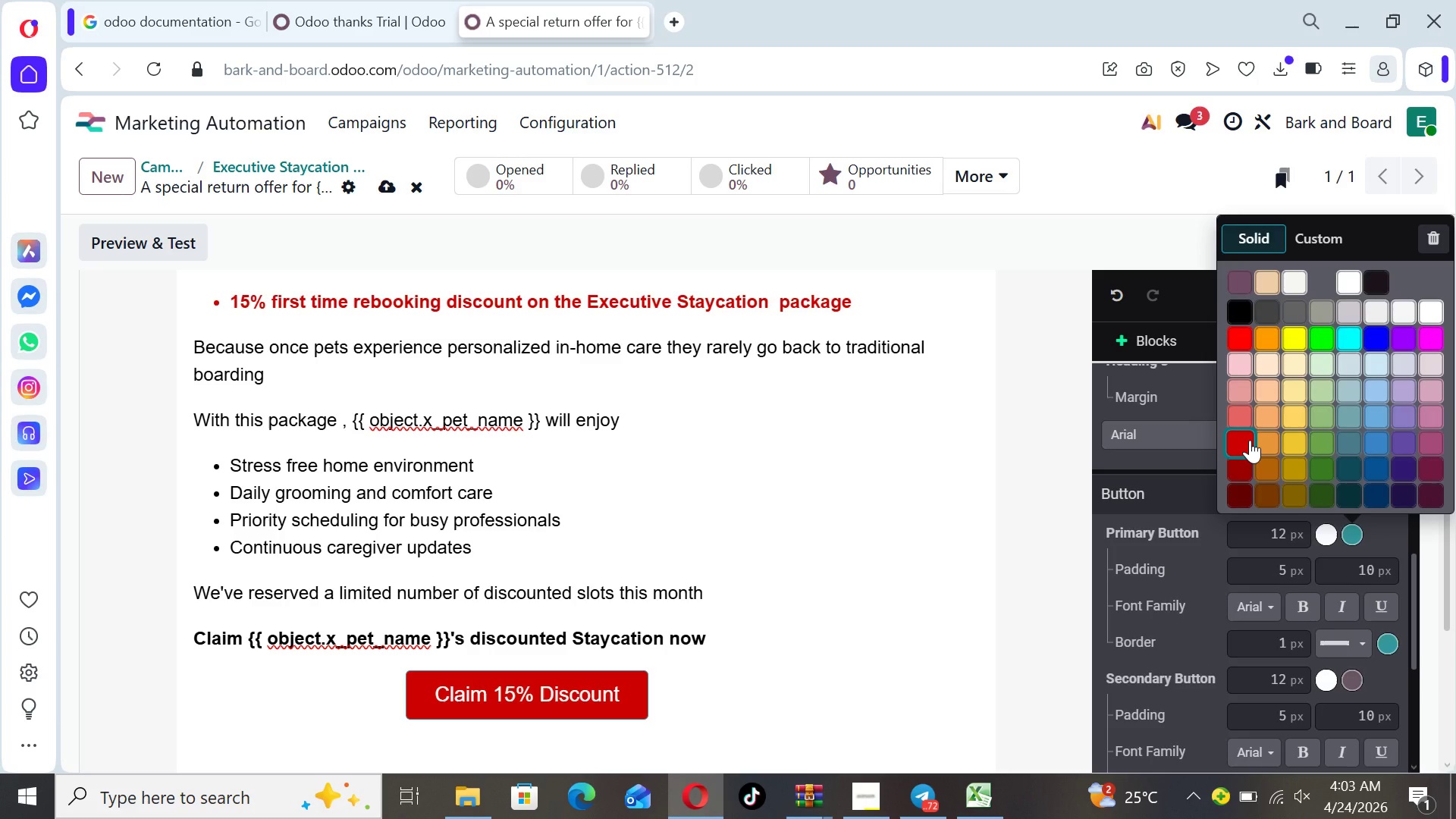 
left_click([1250, 440])
 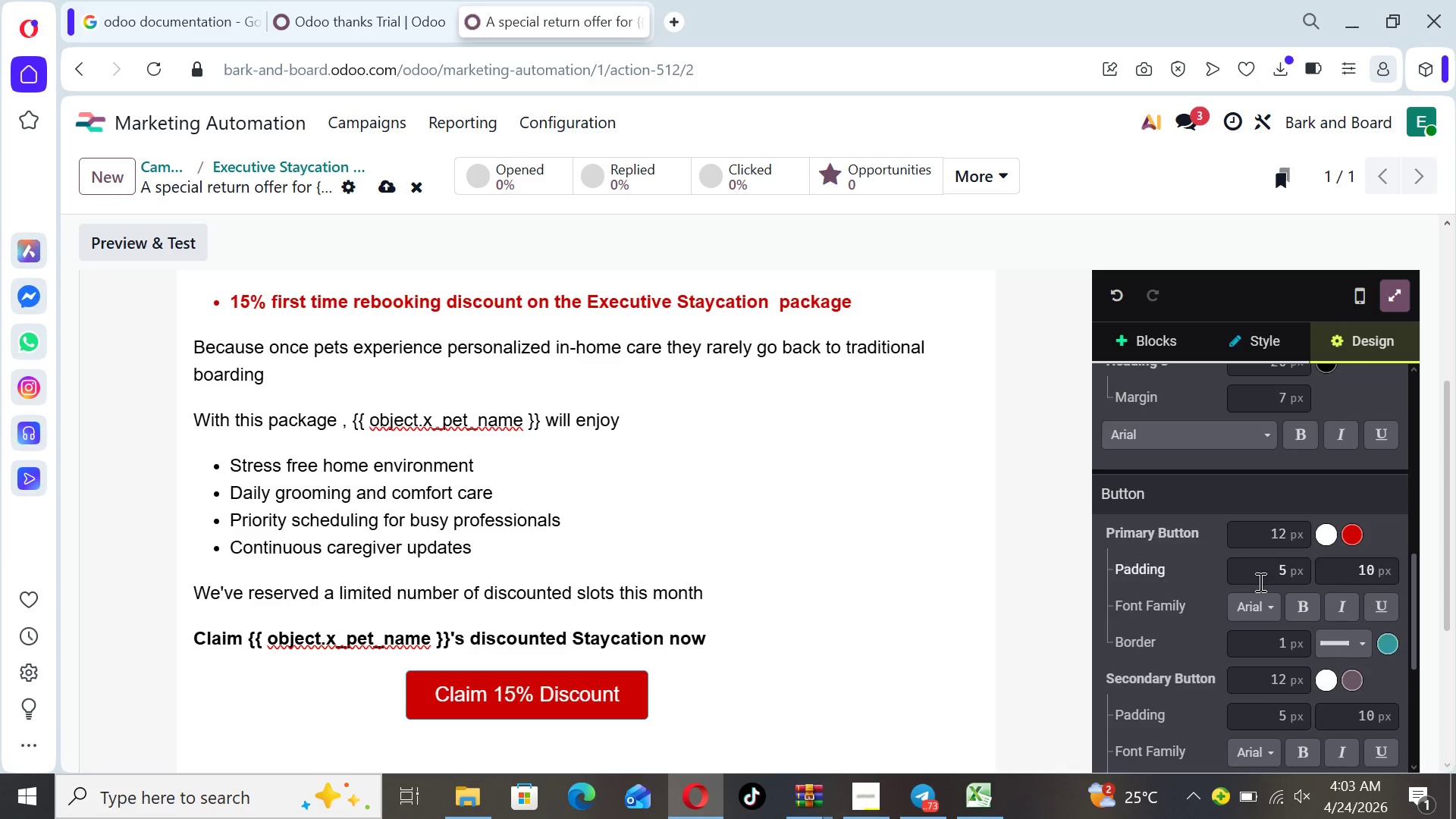 
left_click([1269, 603])
 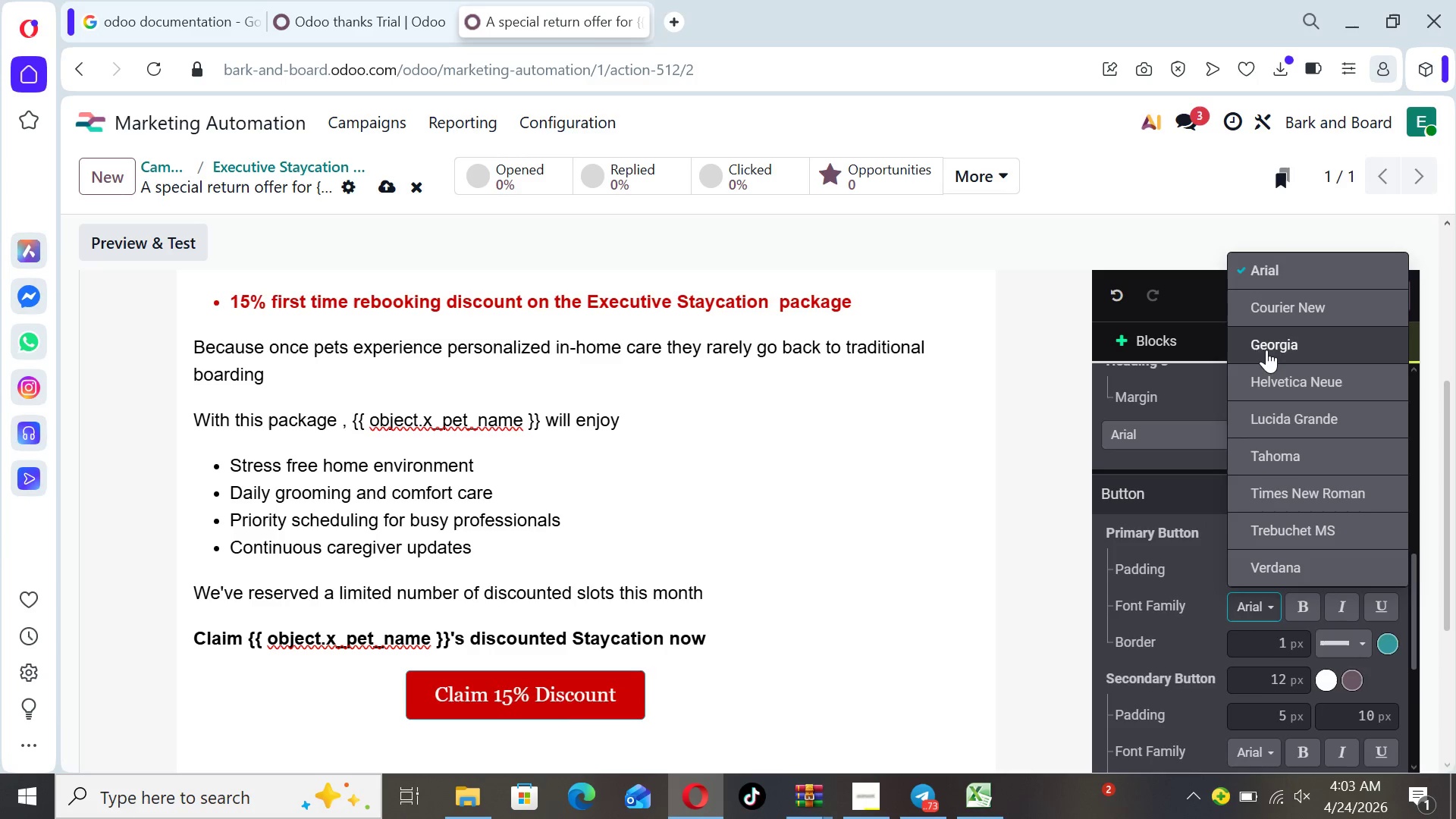 
left_click([1264, 347])
 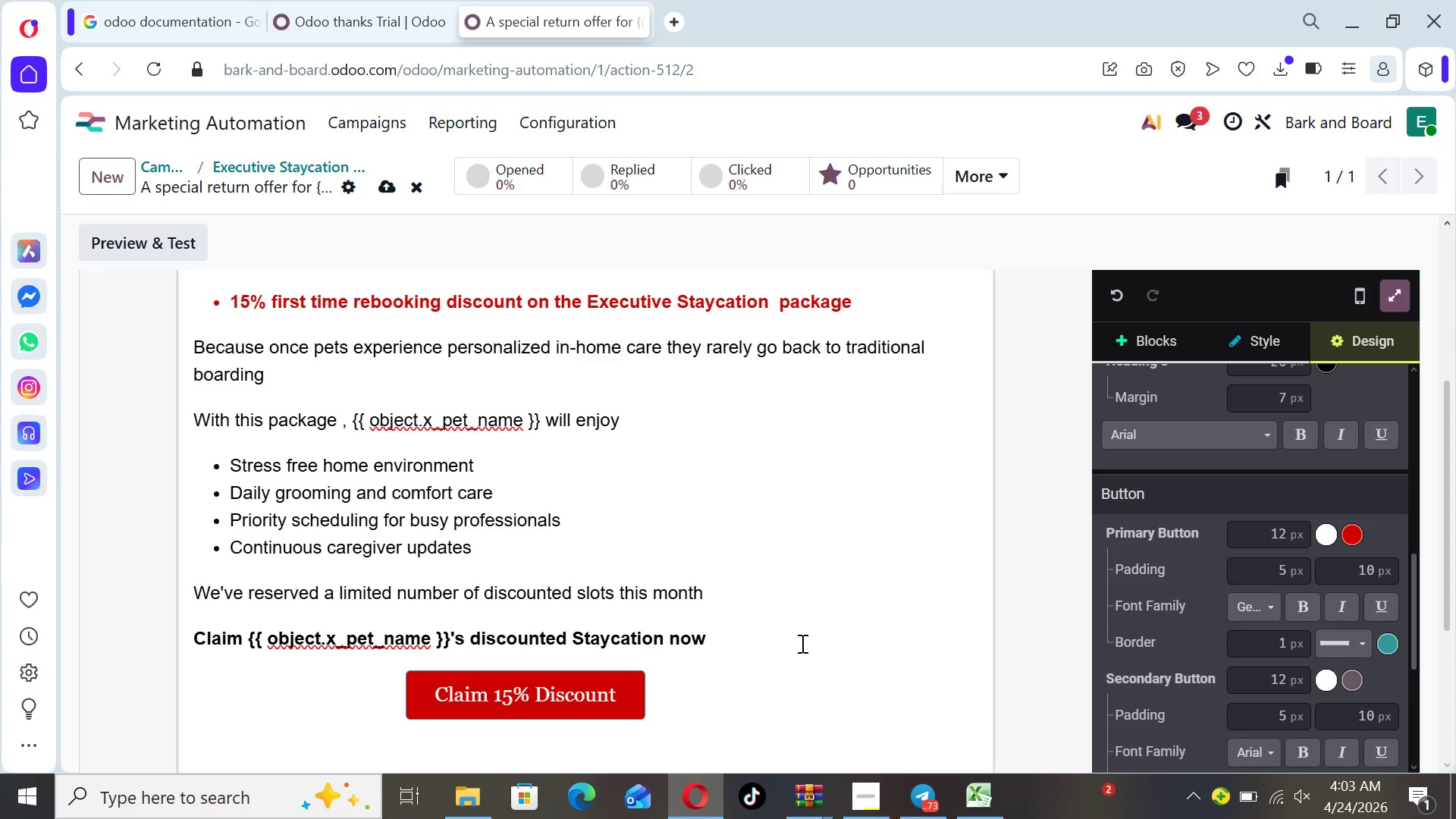 
left_click([814, 626])
 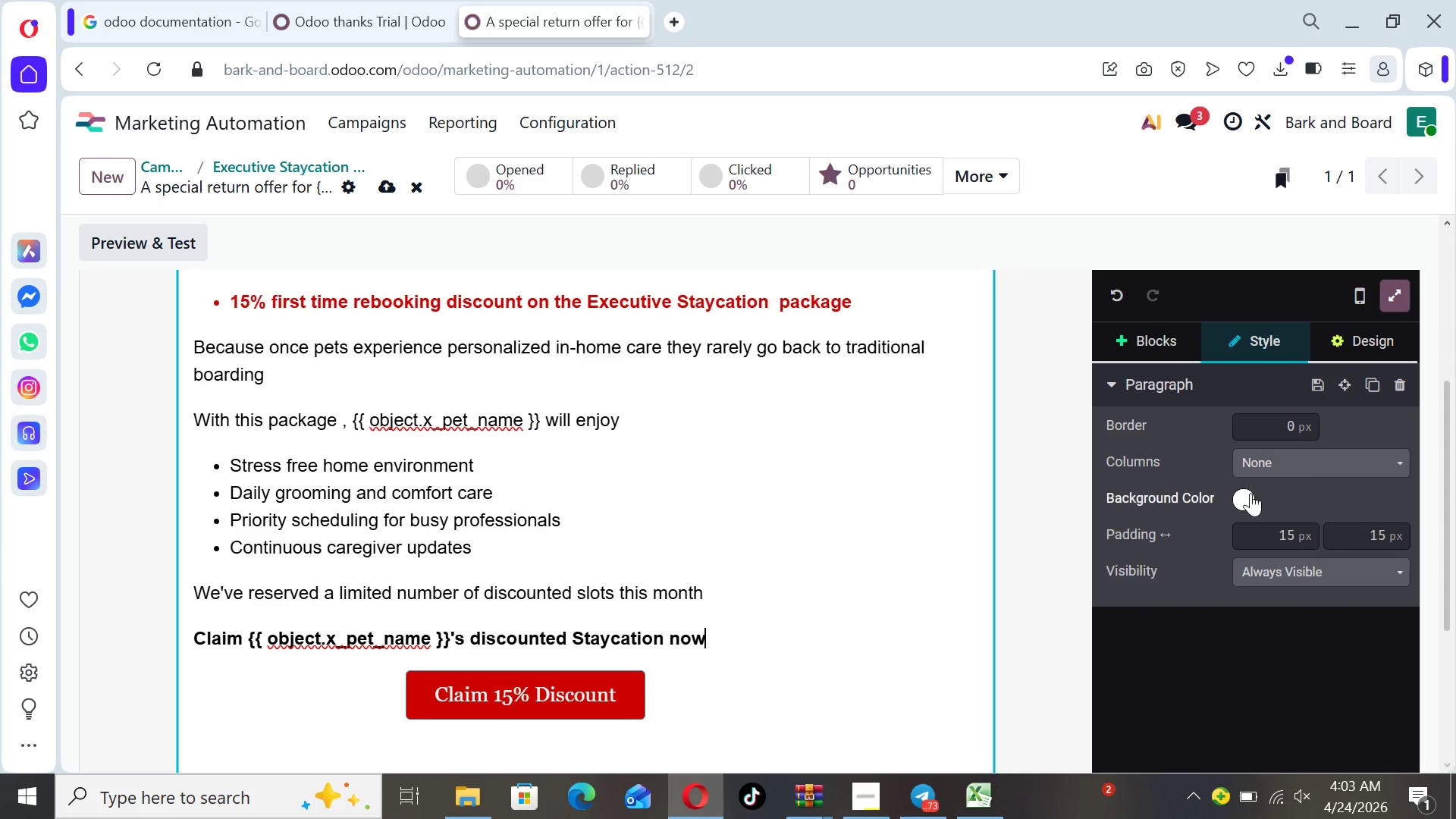 
left_click([1250, 493])
 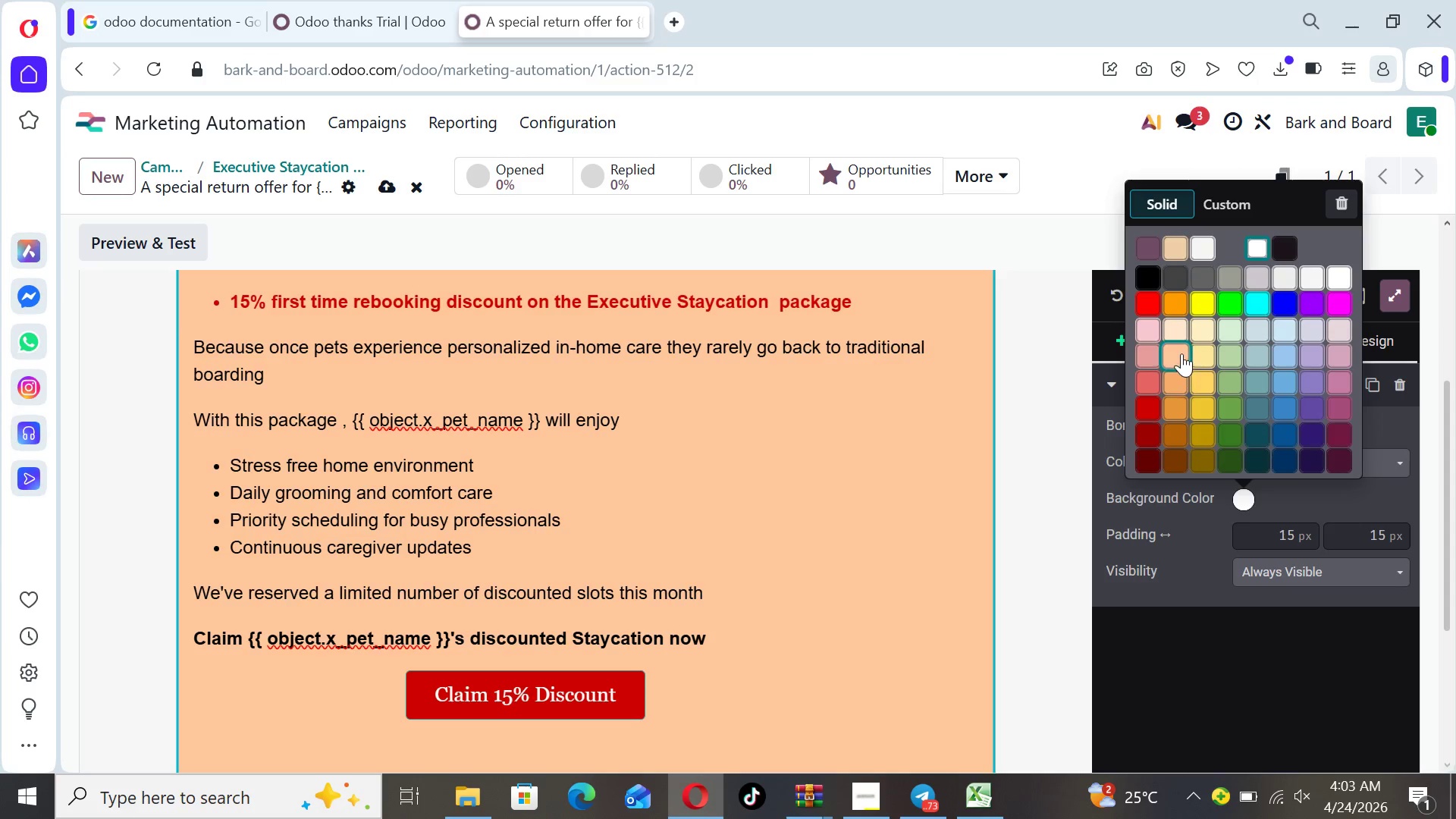 
left_click([1181, 353])
 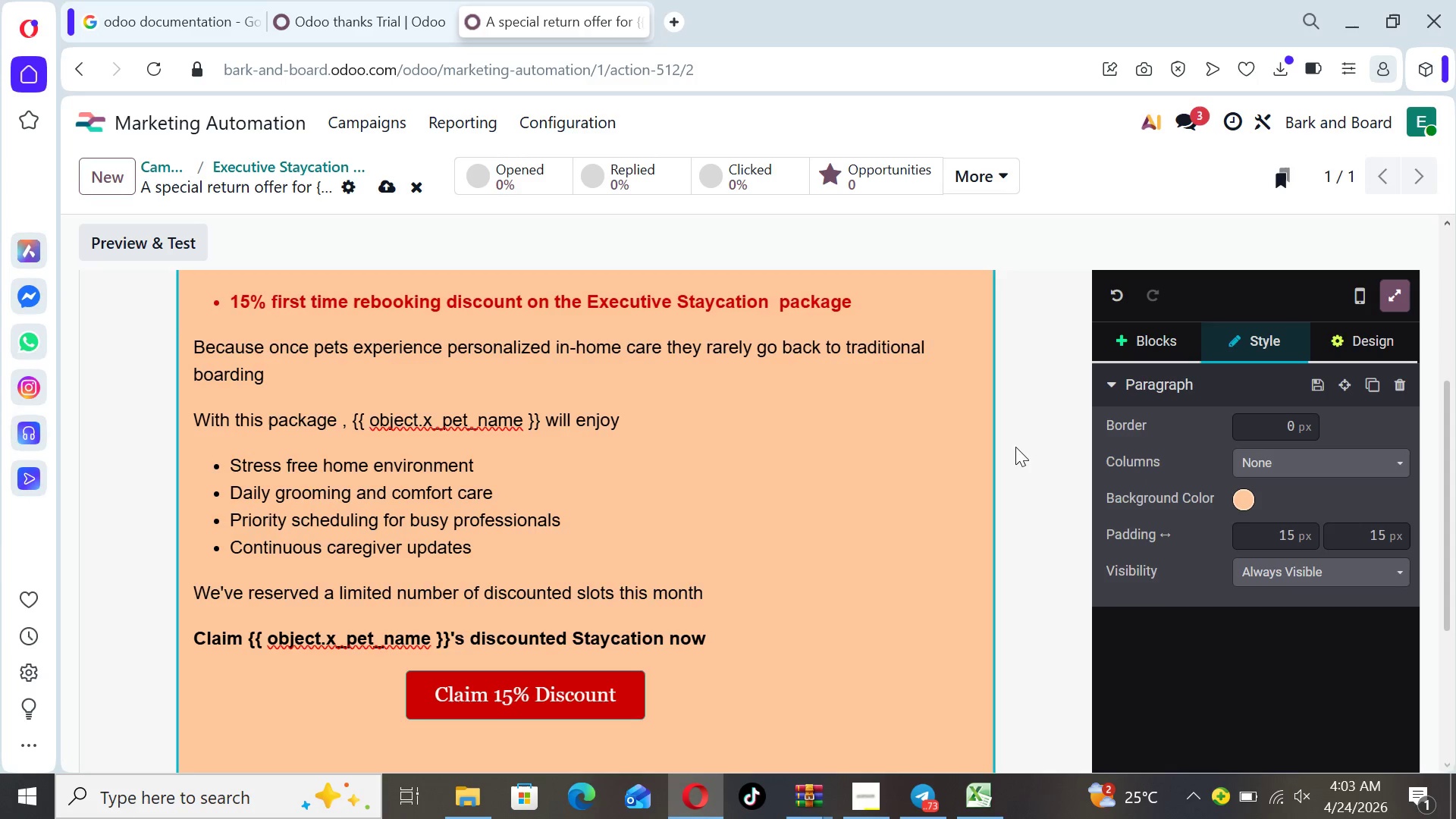 
left_click([1047, 446])
 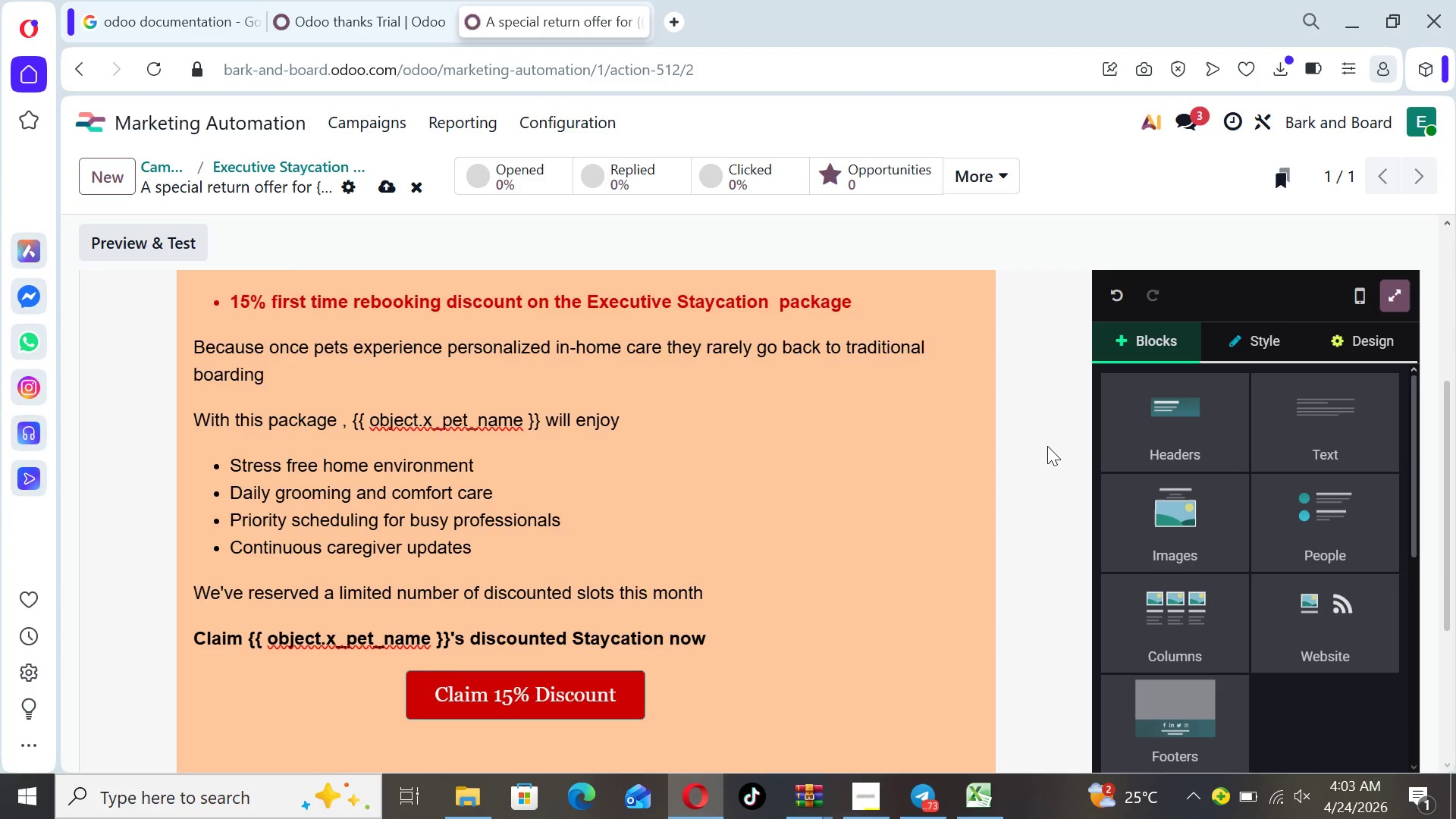 
hold_key(key=ArrowUp, duration=0.73)
 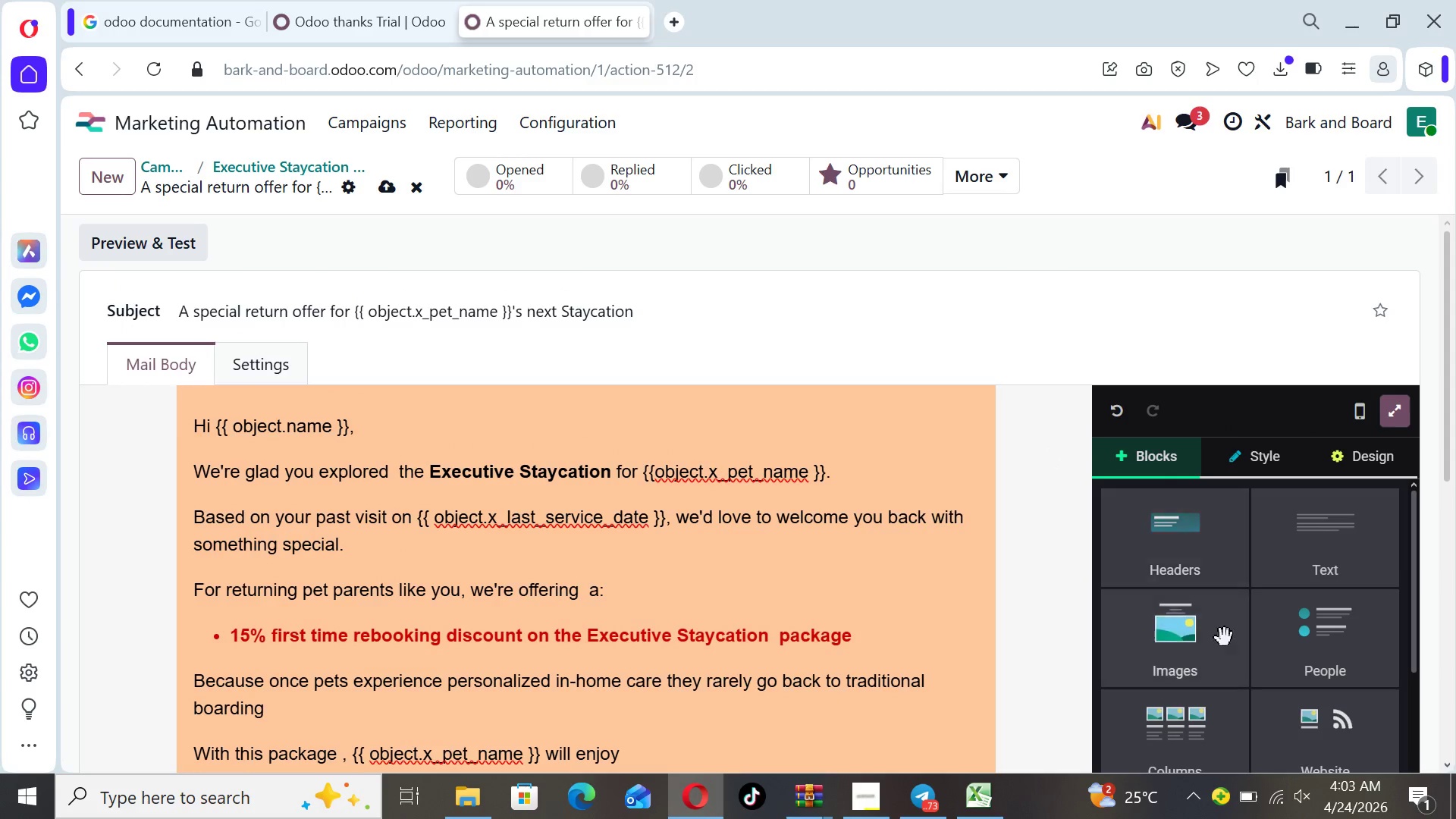 
left_click([1197, 642])
 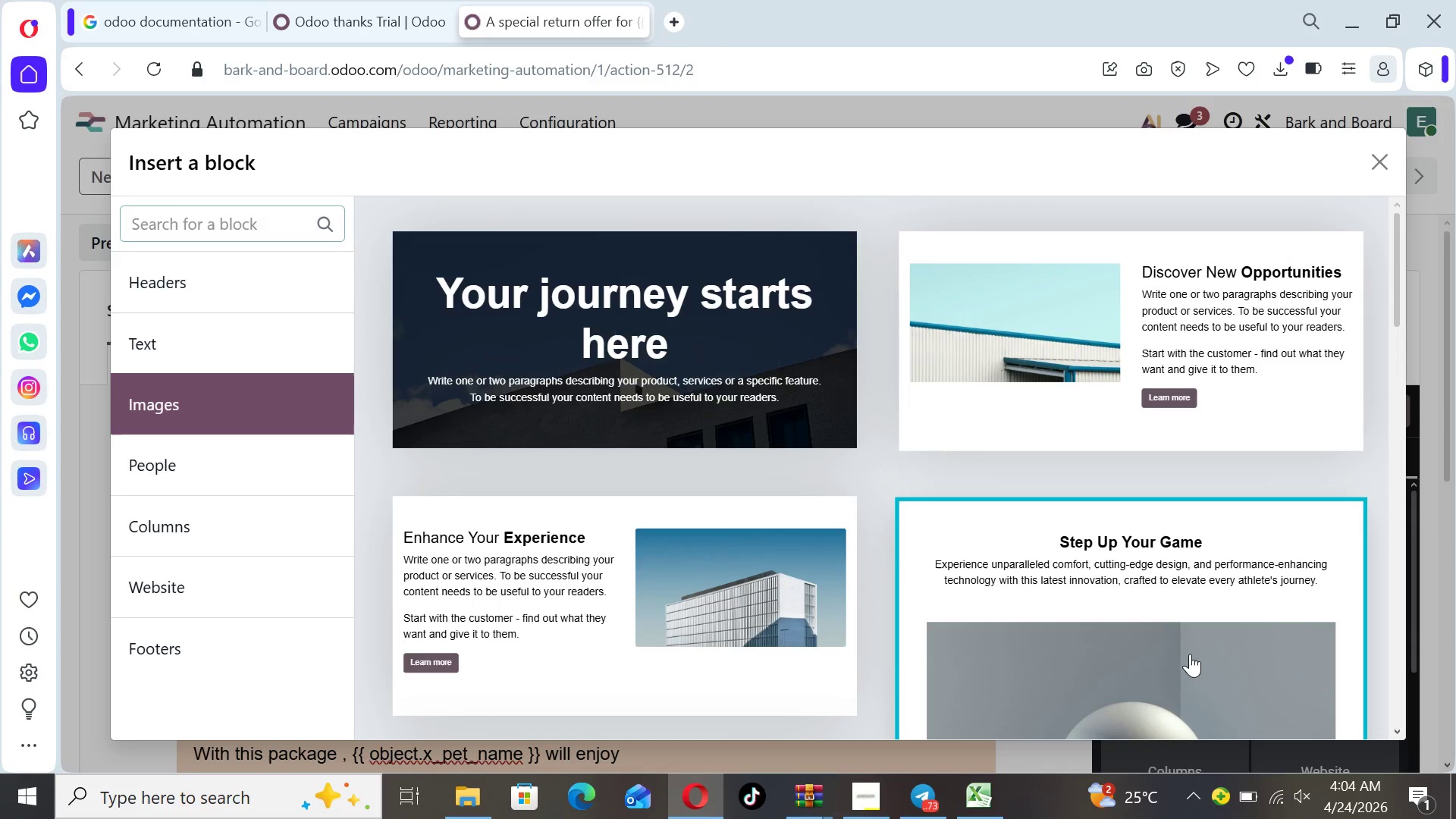 
left_click([1188, 664])
 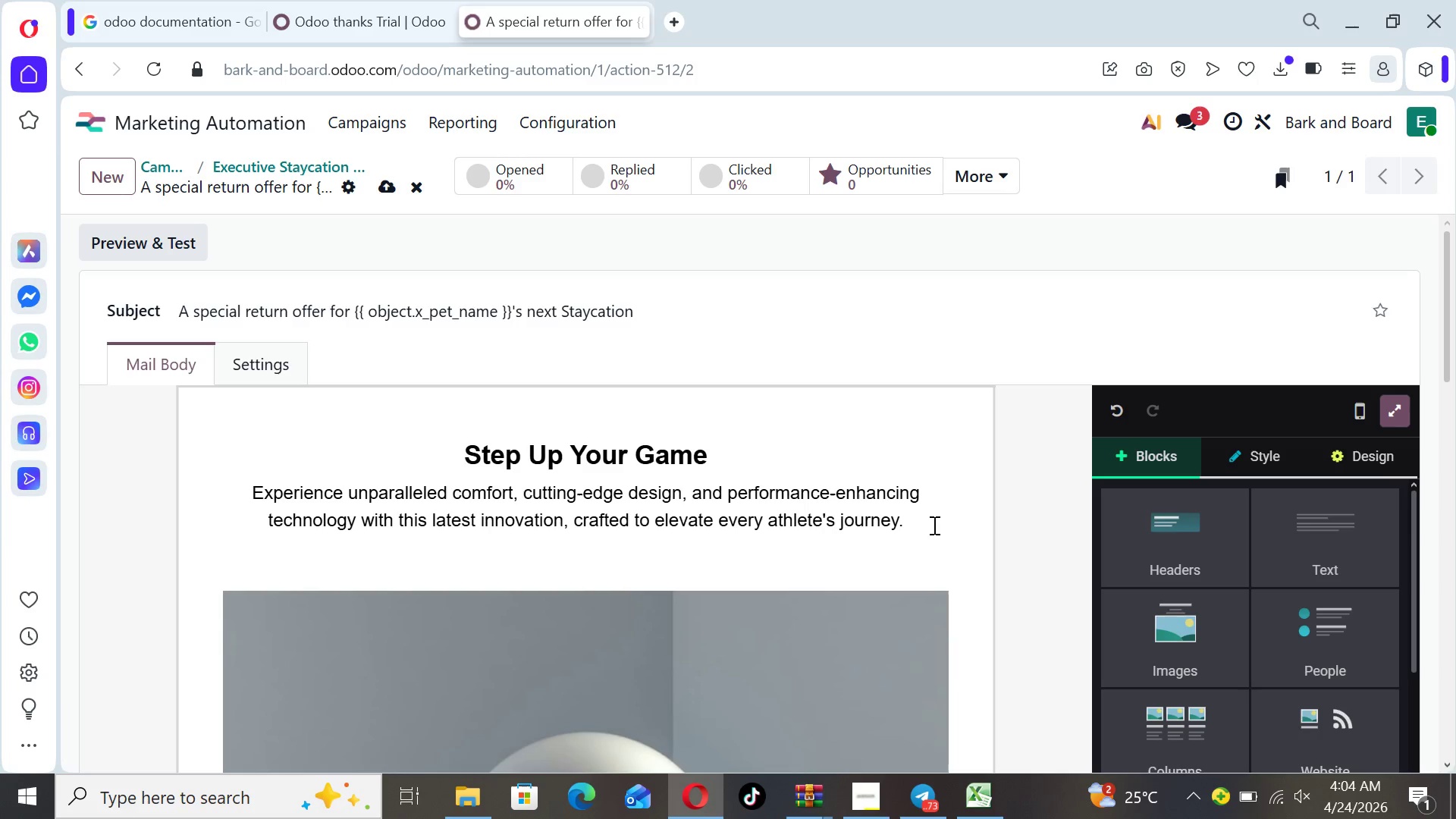 
left_click_drag(start_coordinate=[919, 529], to_coordinate=[241, 441])
 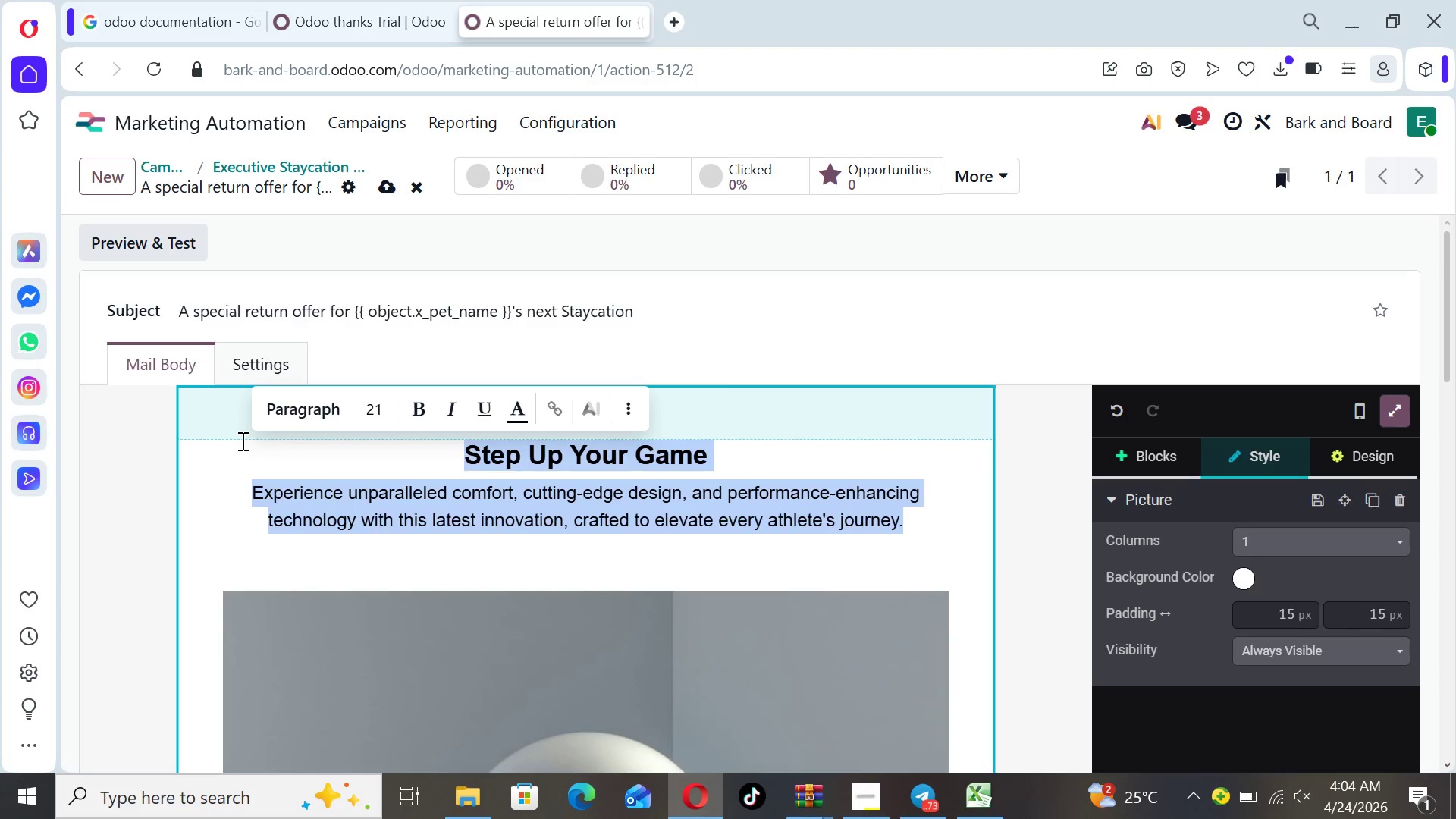 
key(Backspace)
 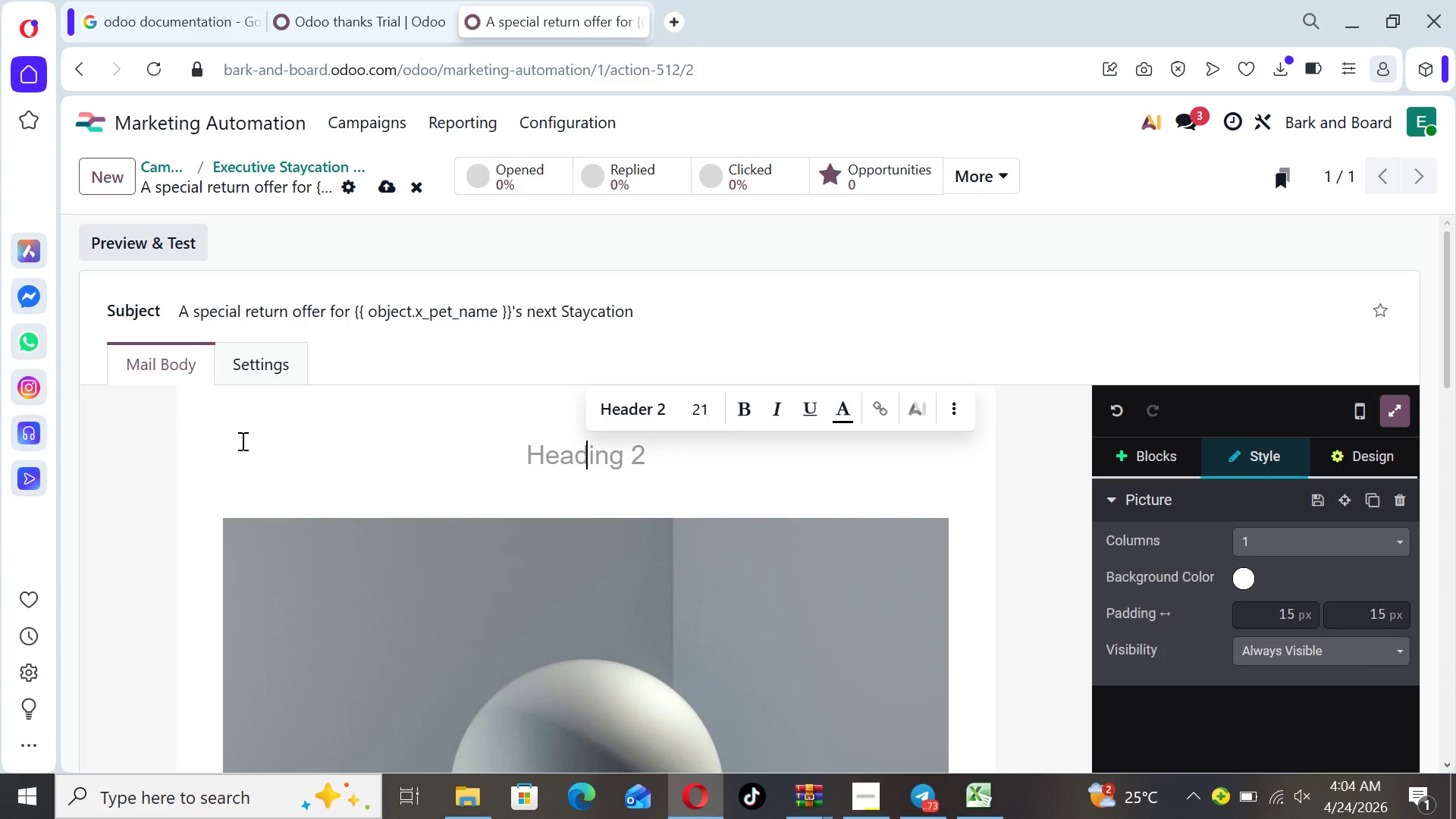 
key(Backspace)
 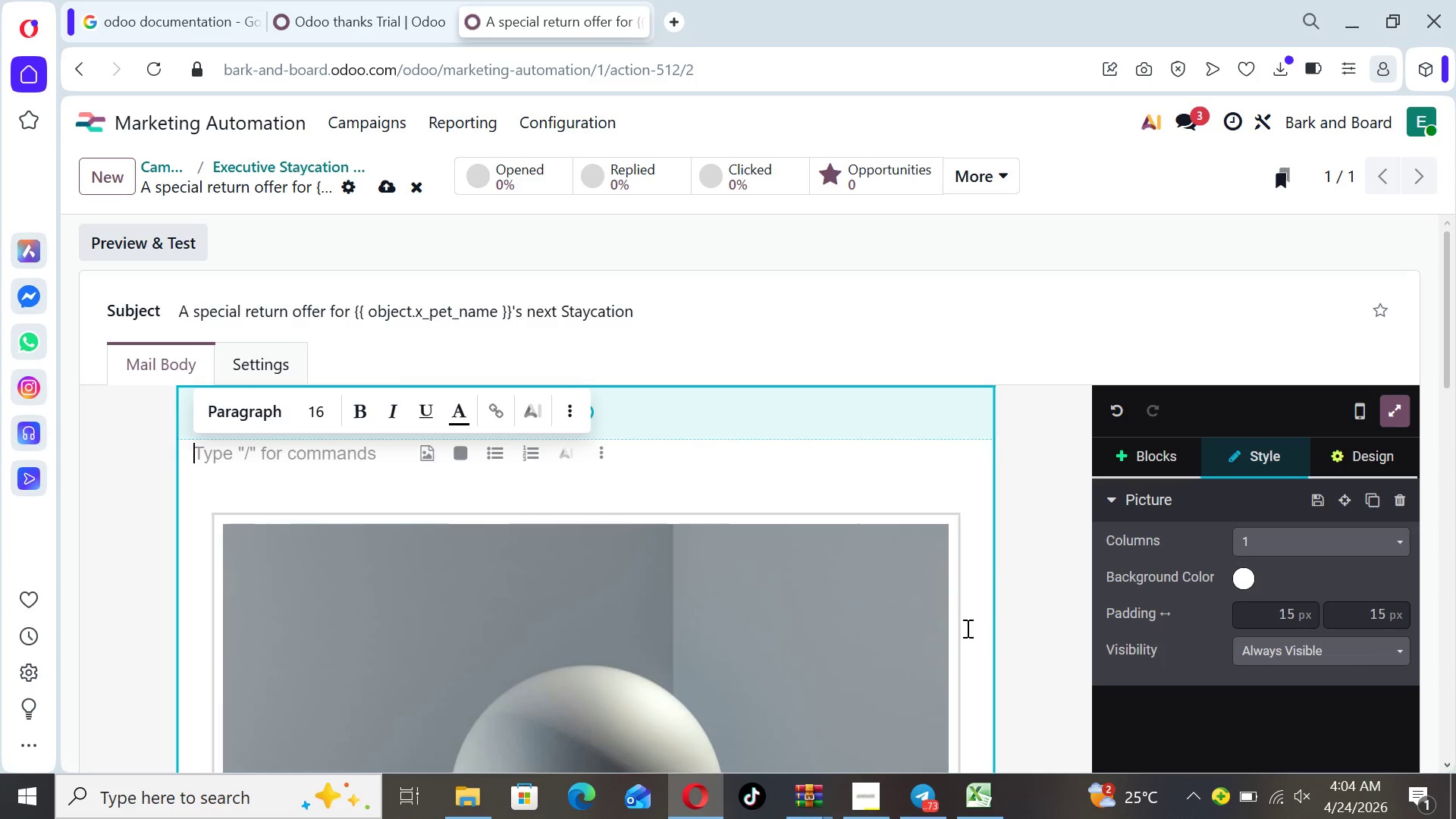 
left_click([1012, 606])
 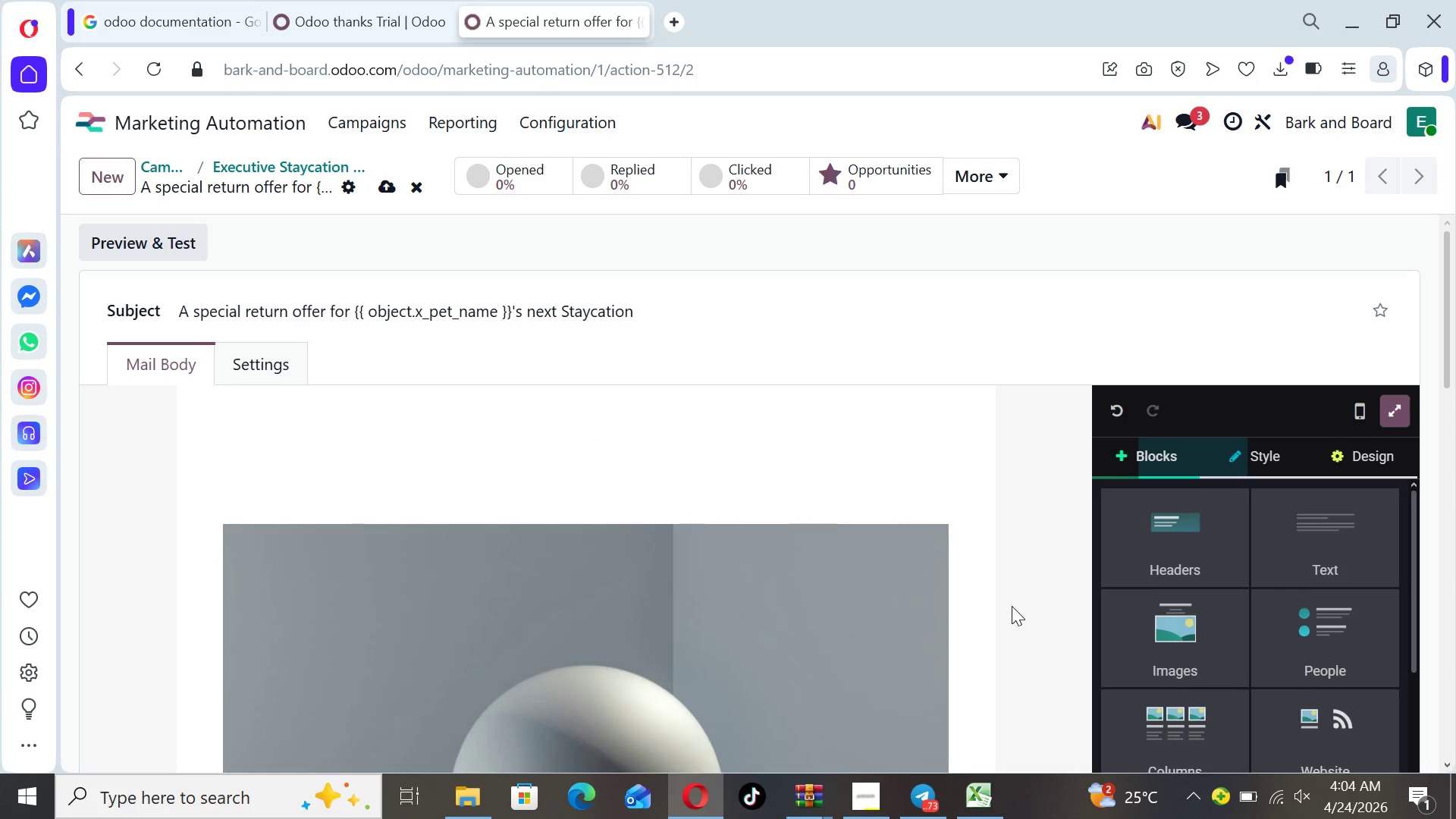 
hold_key(key=ArrowDown, duration=0.77)
 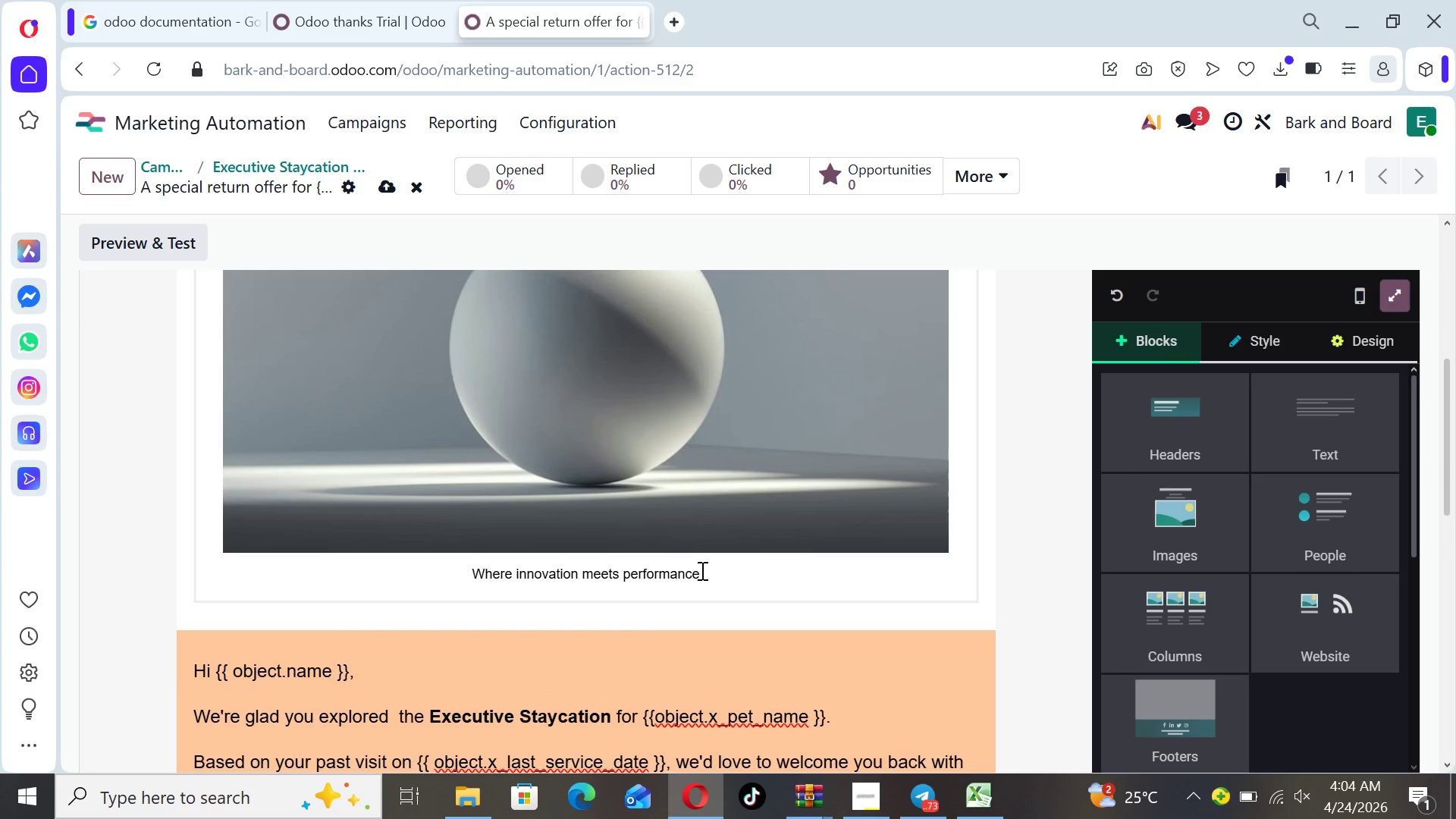 
left_click_drag(start_coordinate=[702, 570], to_coordinate=[403, 553])
 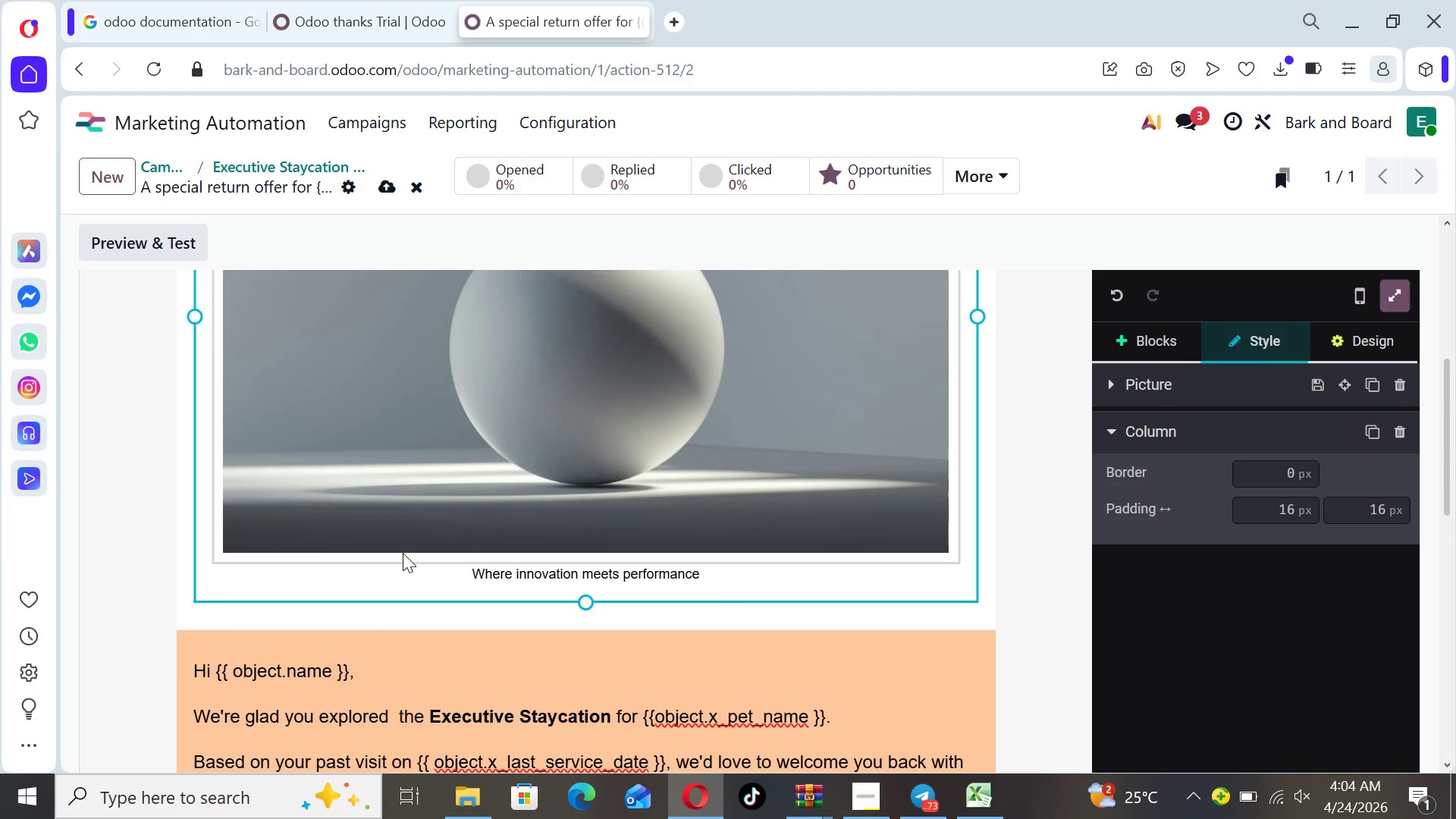 
key(Backspace)
 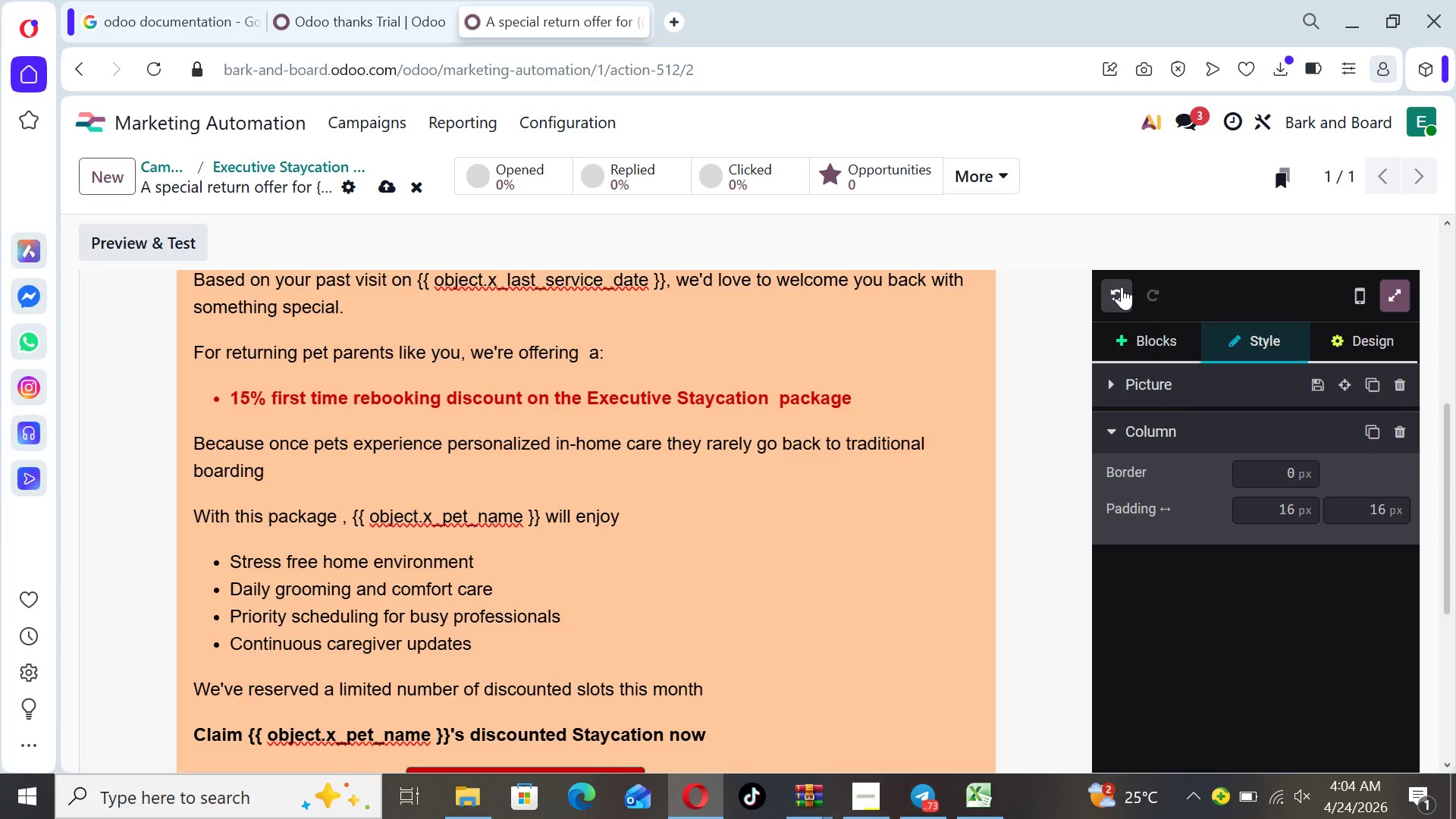 
hold_key(key=ArrowUp, duration=0.92)
 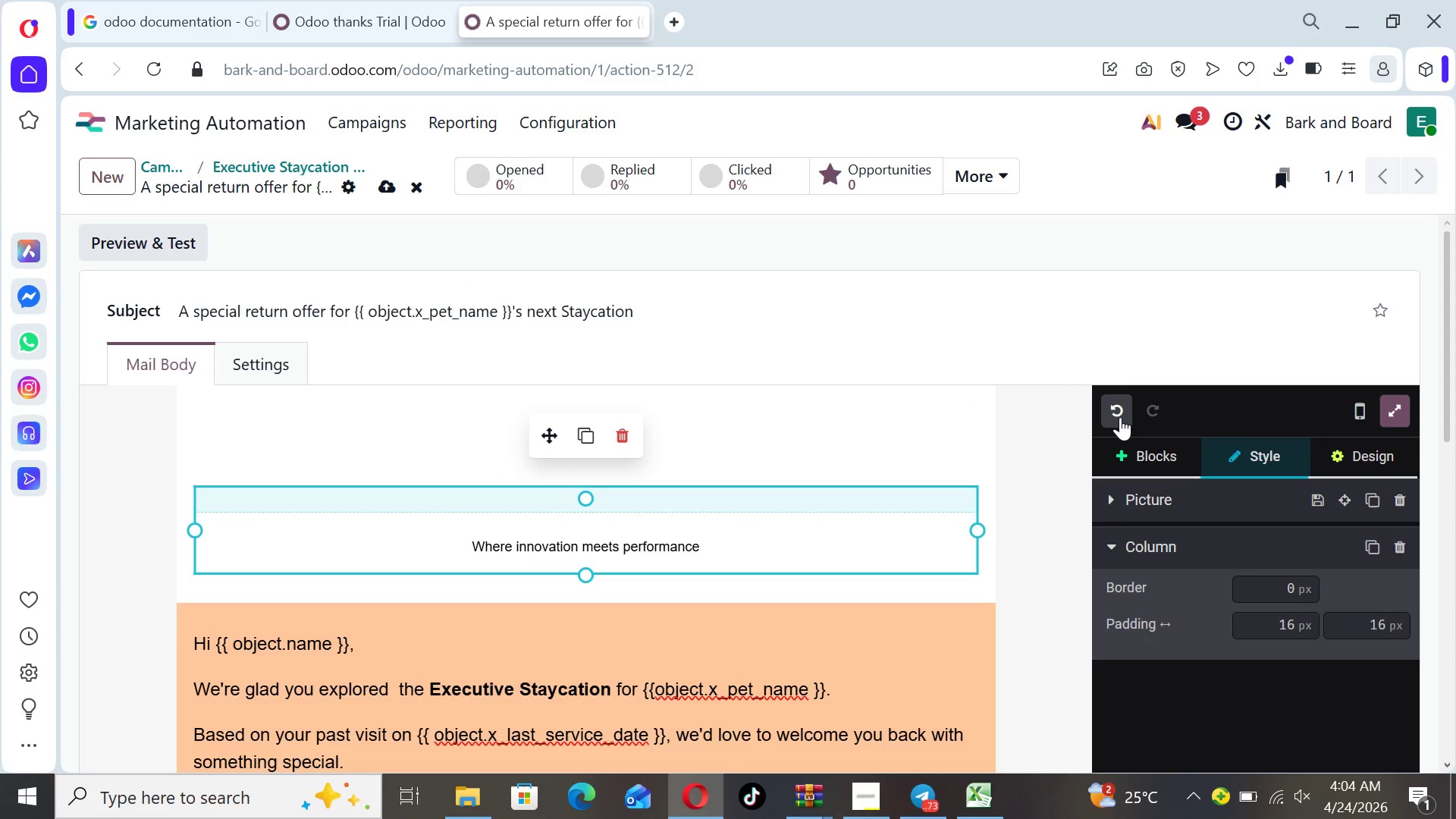 
left_click([1120, 417])
 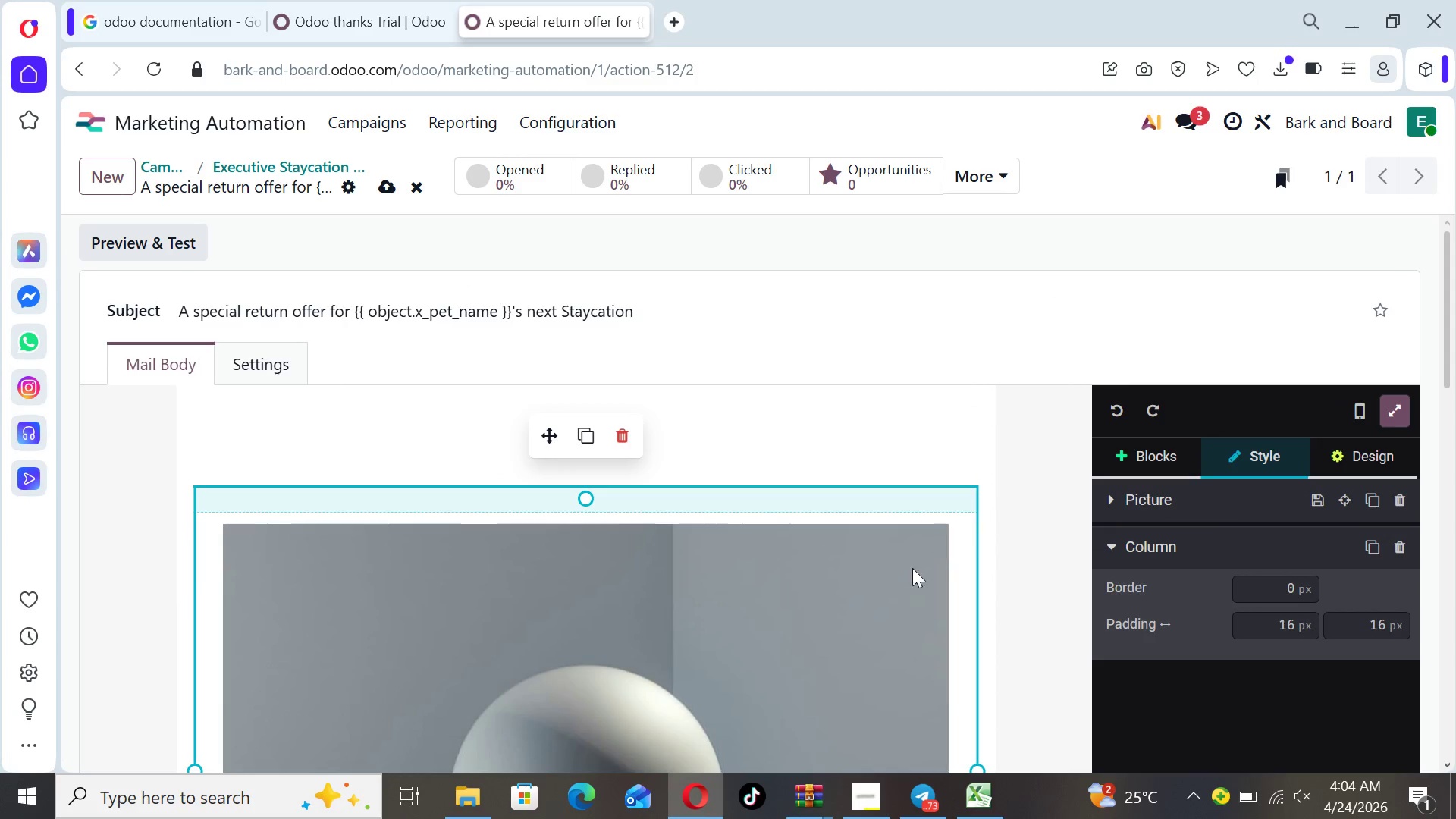 
left_click([898, 610])
 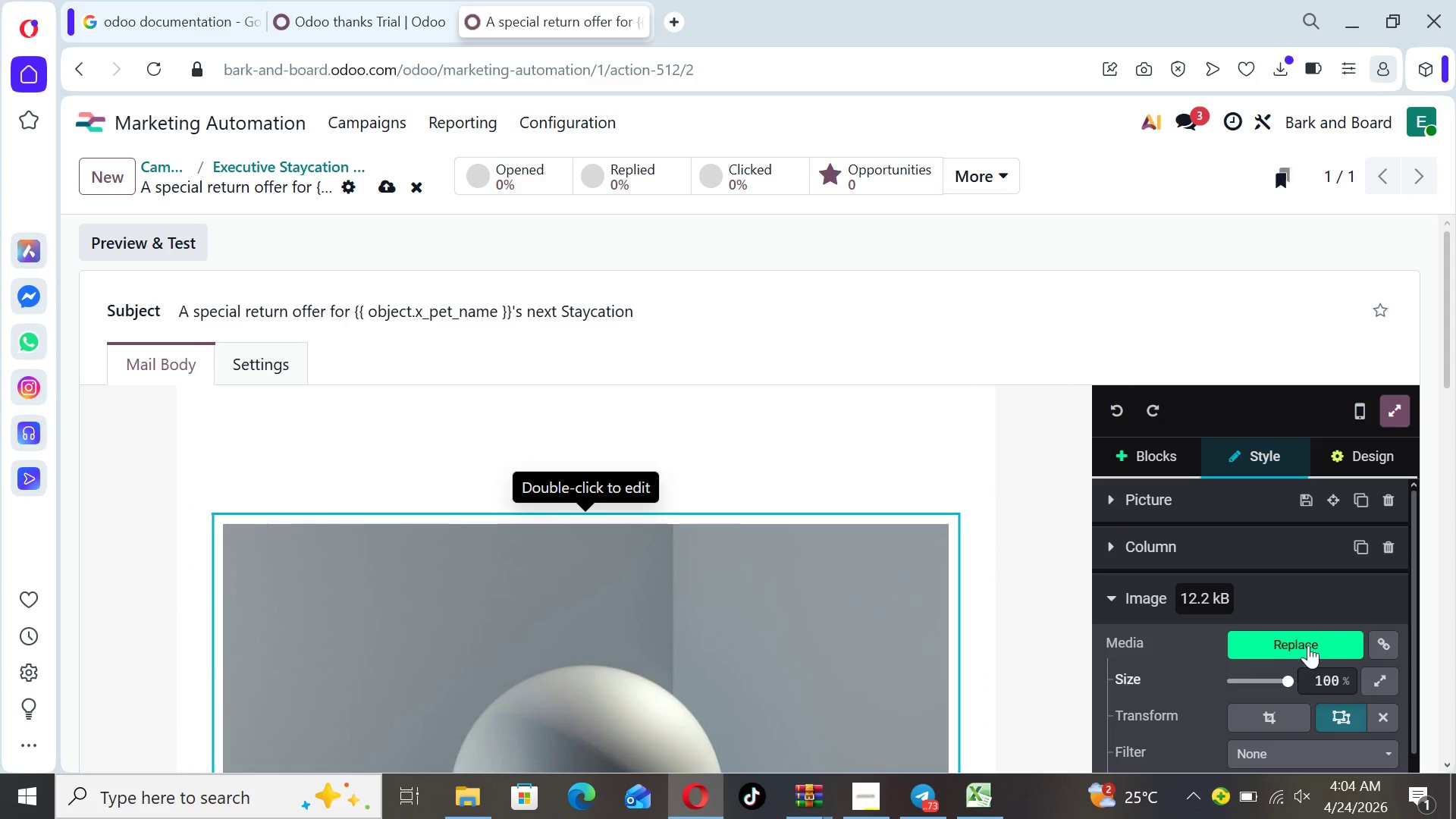 
left_click([1308, 639])
 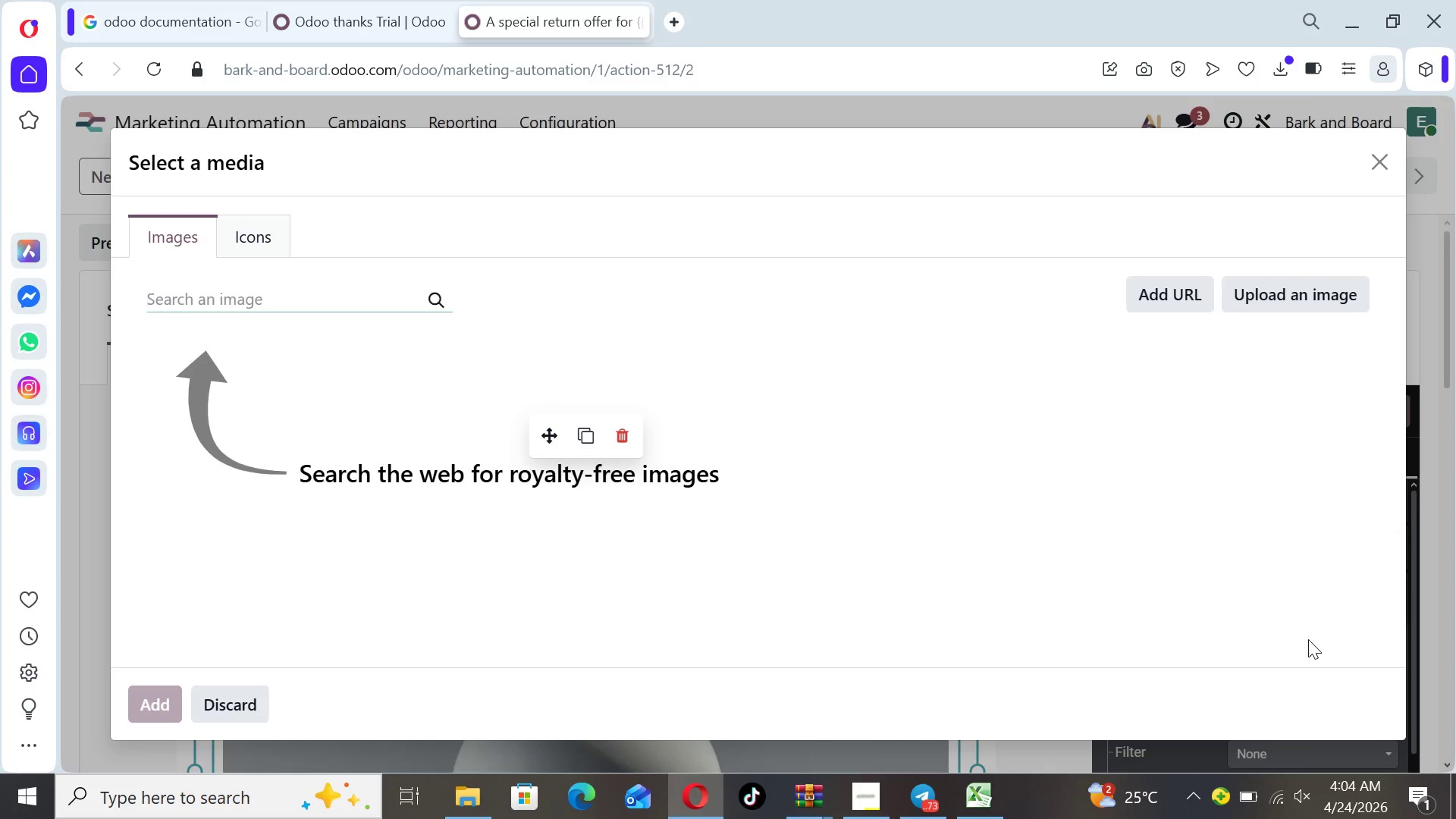 
wait(13.33)
 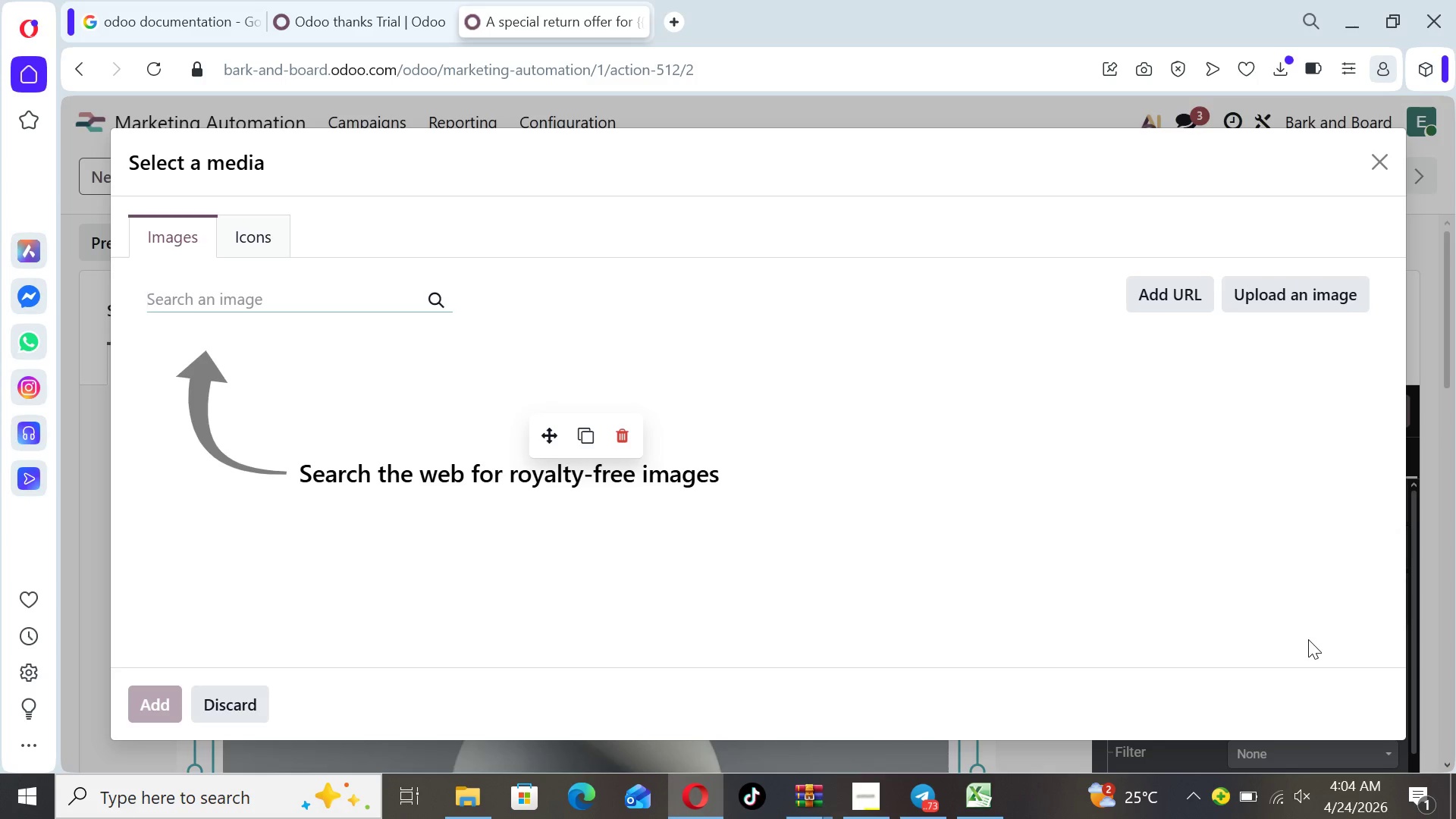 
type(happy dcog )
key(Backspace)
key(Backspace)
key(Backspace)
key(Backspace)
type(og owner reunion)
 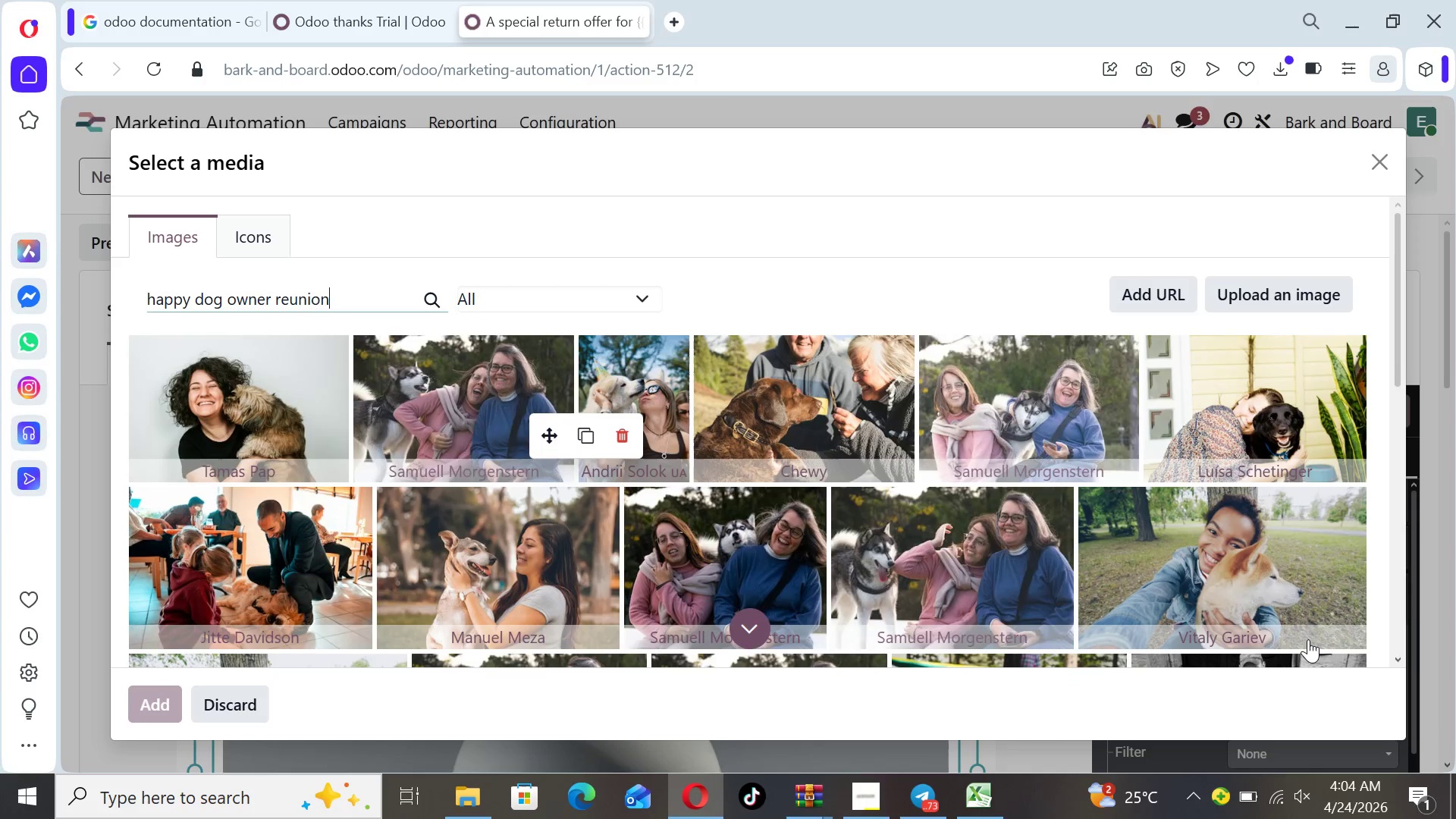 
wait(10.56)
 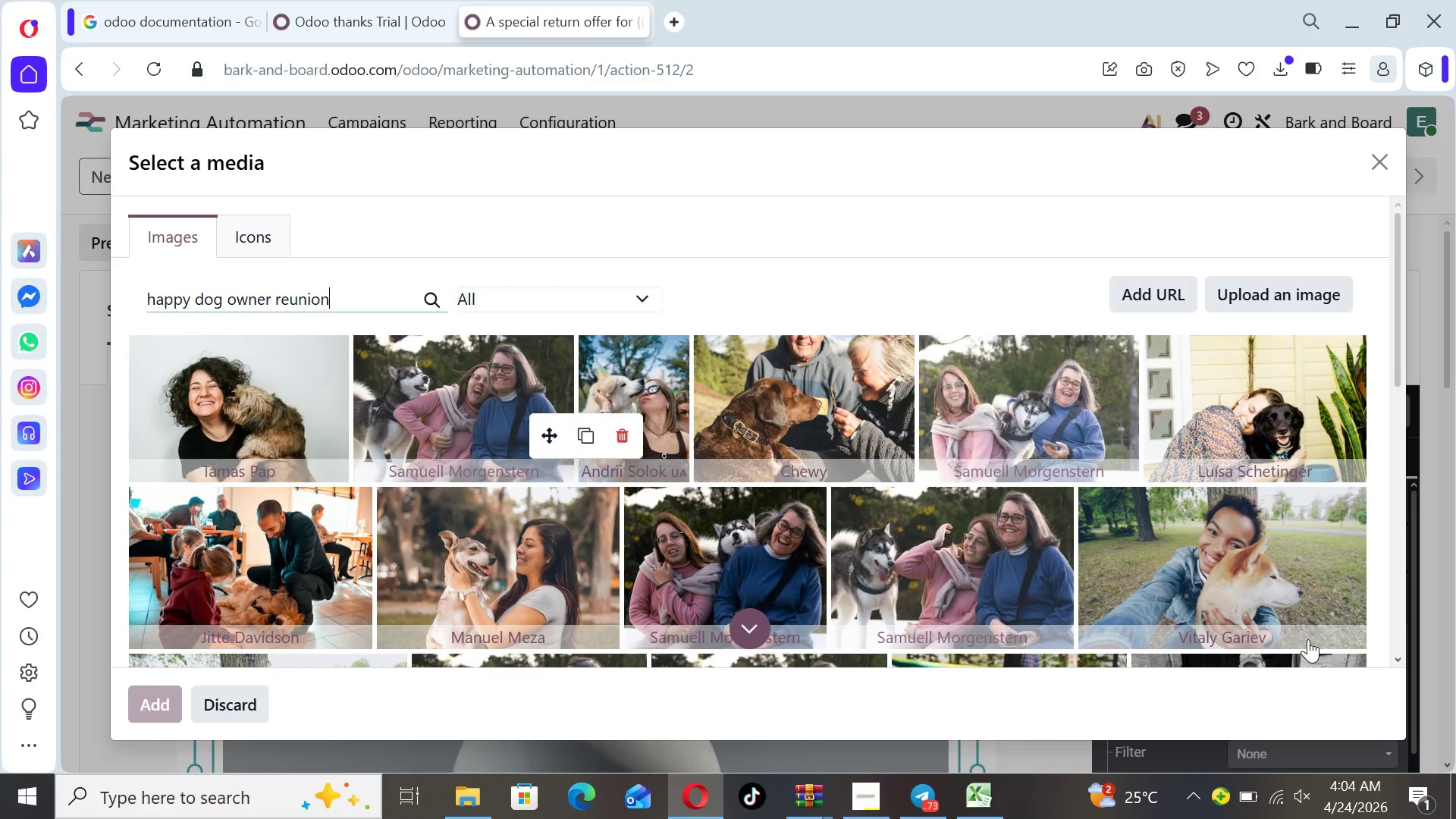 
left_click_drag(start_coordinate=[1400, 361], to_coordinate=[1403, 344])
 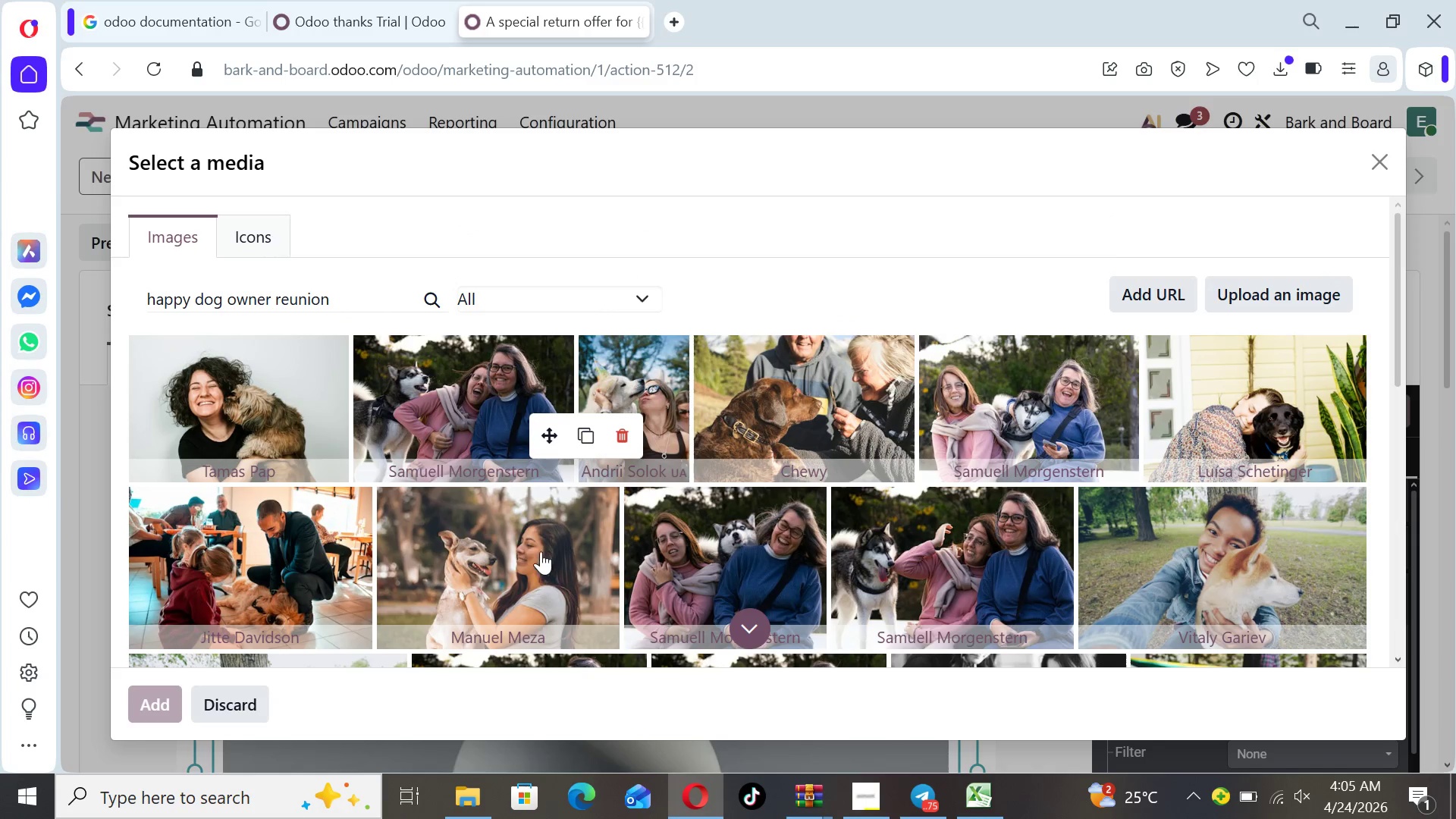 
wait(10.05)
 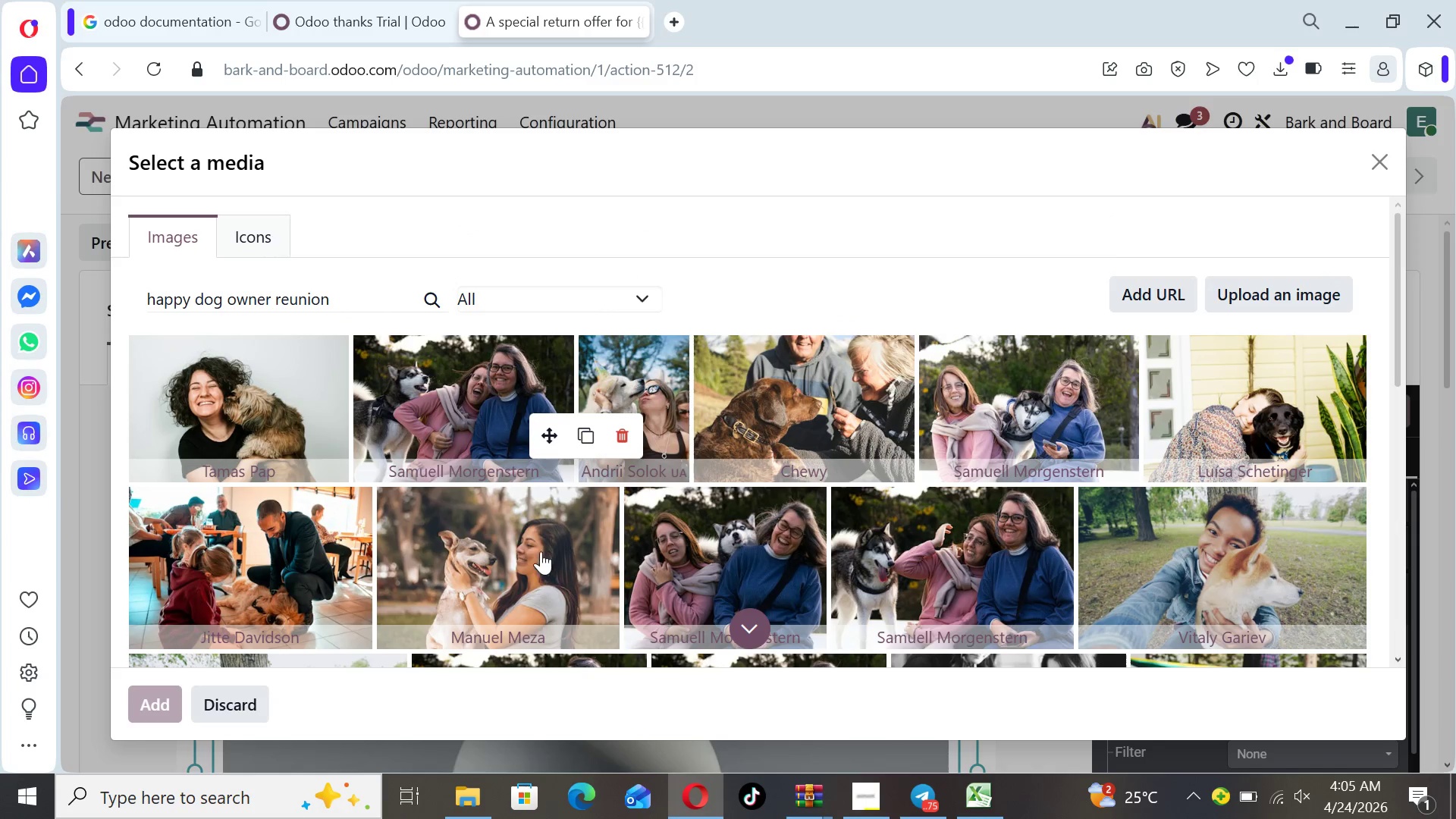 
left_click([556, 545])
 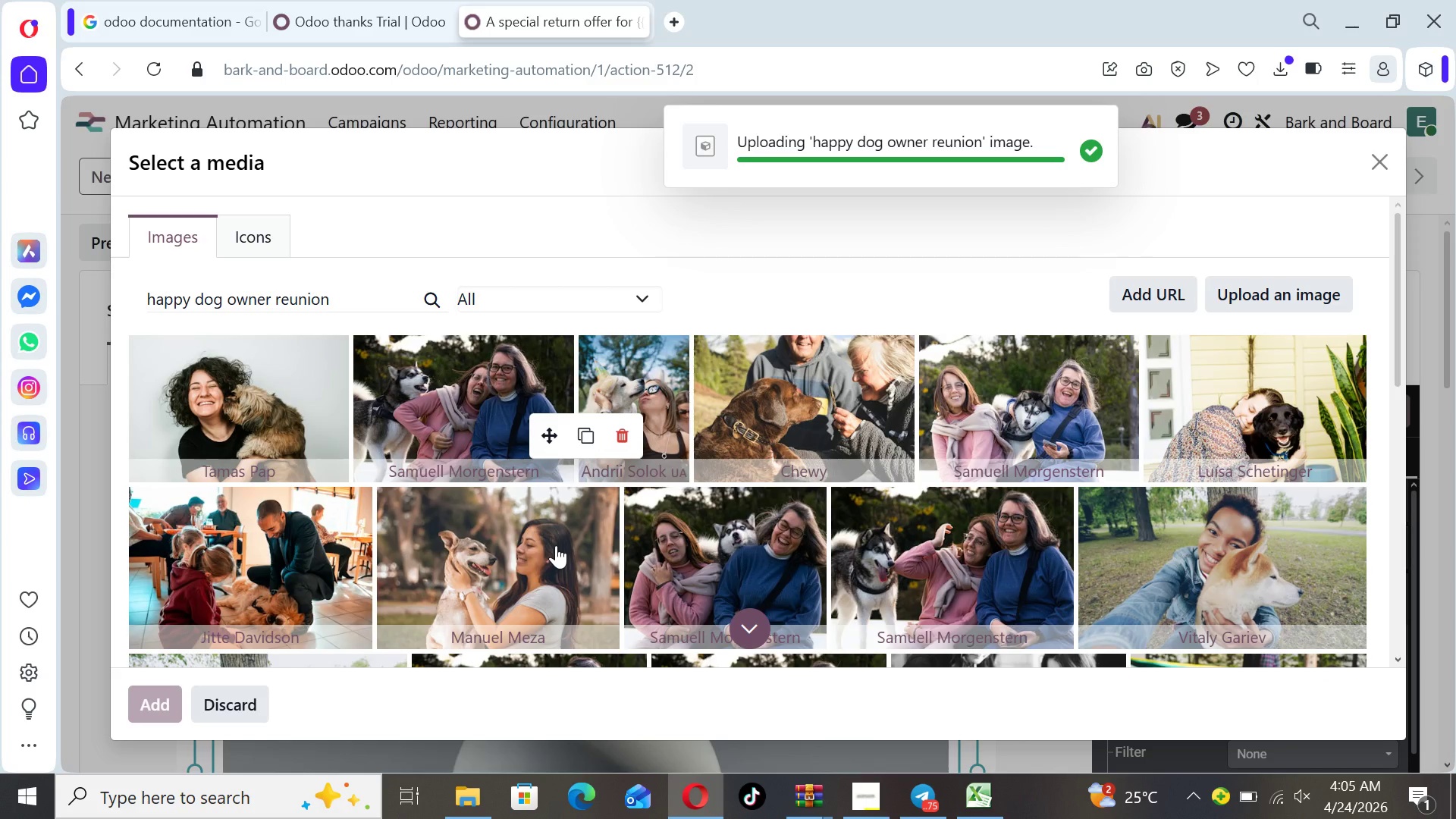 
wait(9.36)
 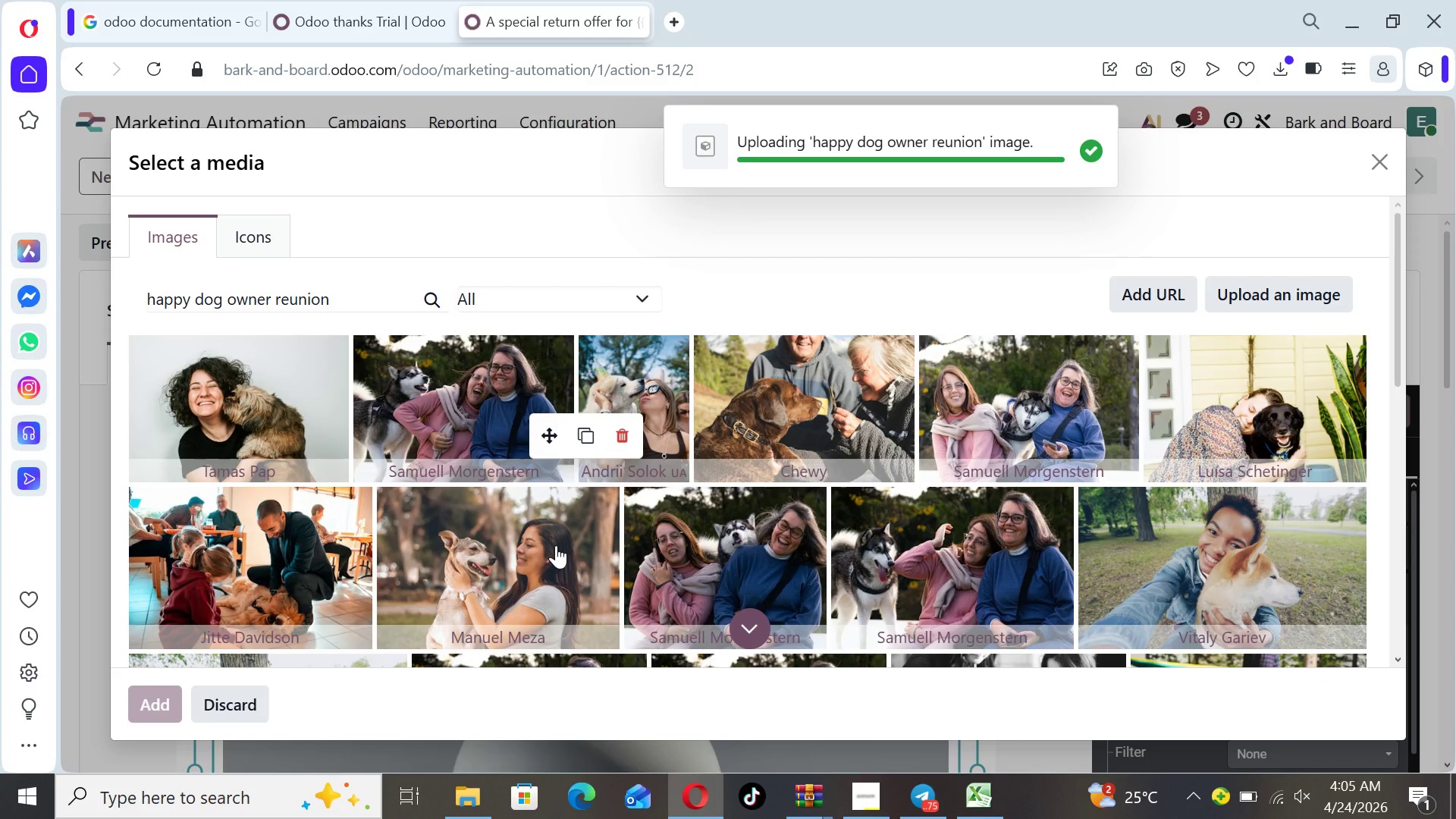 
left_click([1006, 627])
 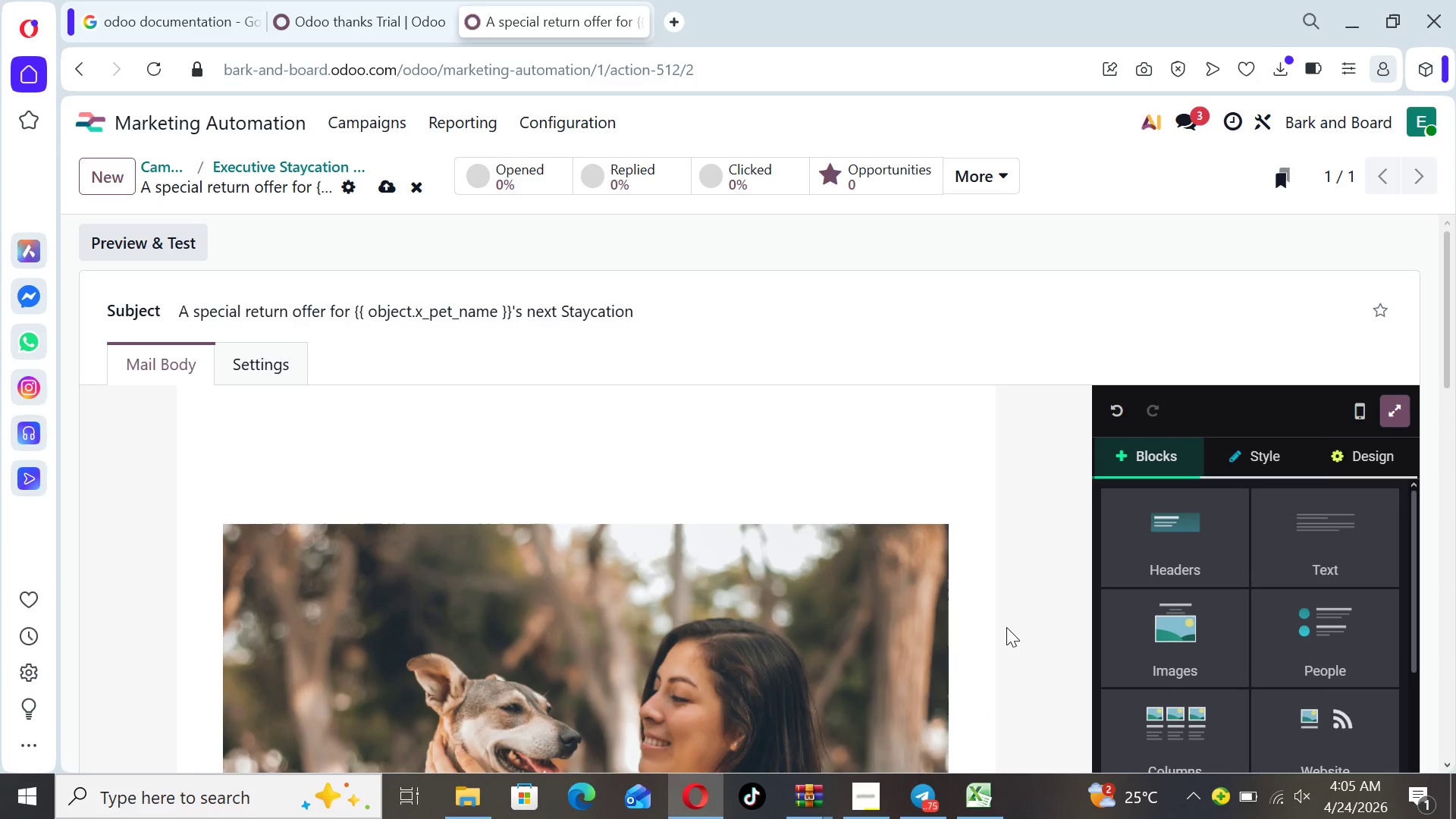 
key(ArrowDown)
 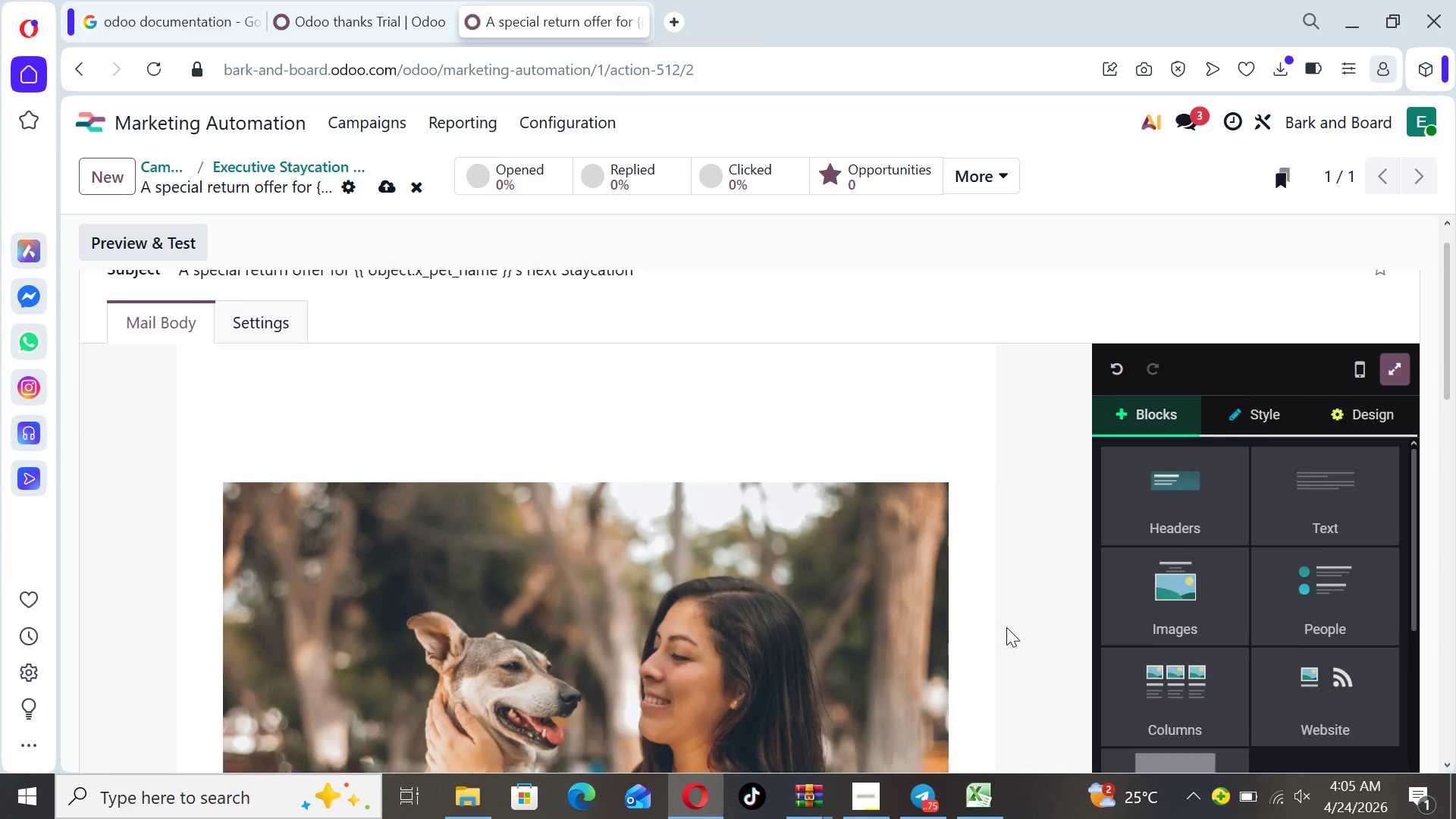 
hold_key(key=ArrowDown, duration=0.7)
 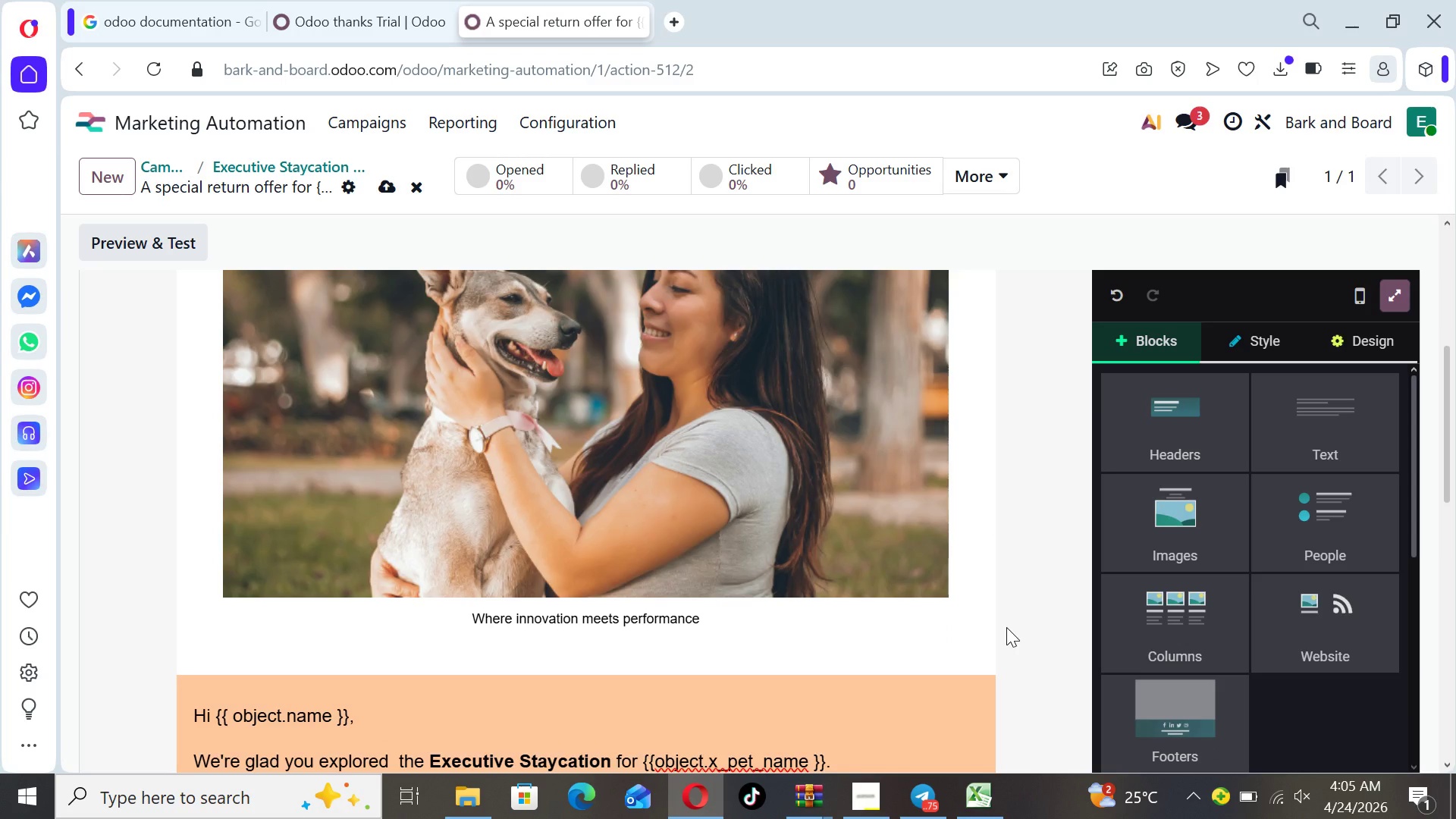 
hold_key(key=ArrowDown, duration=10.02)
 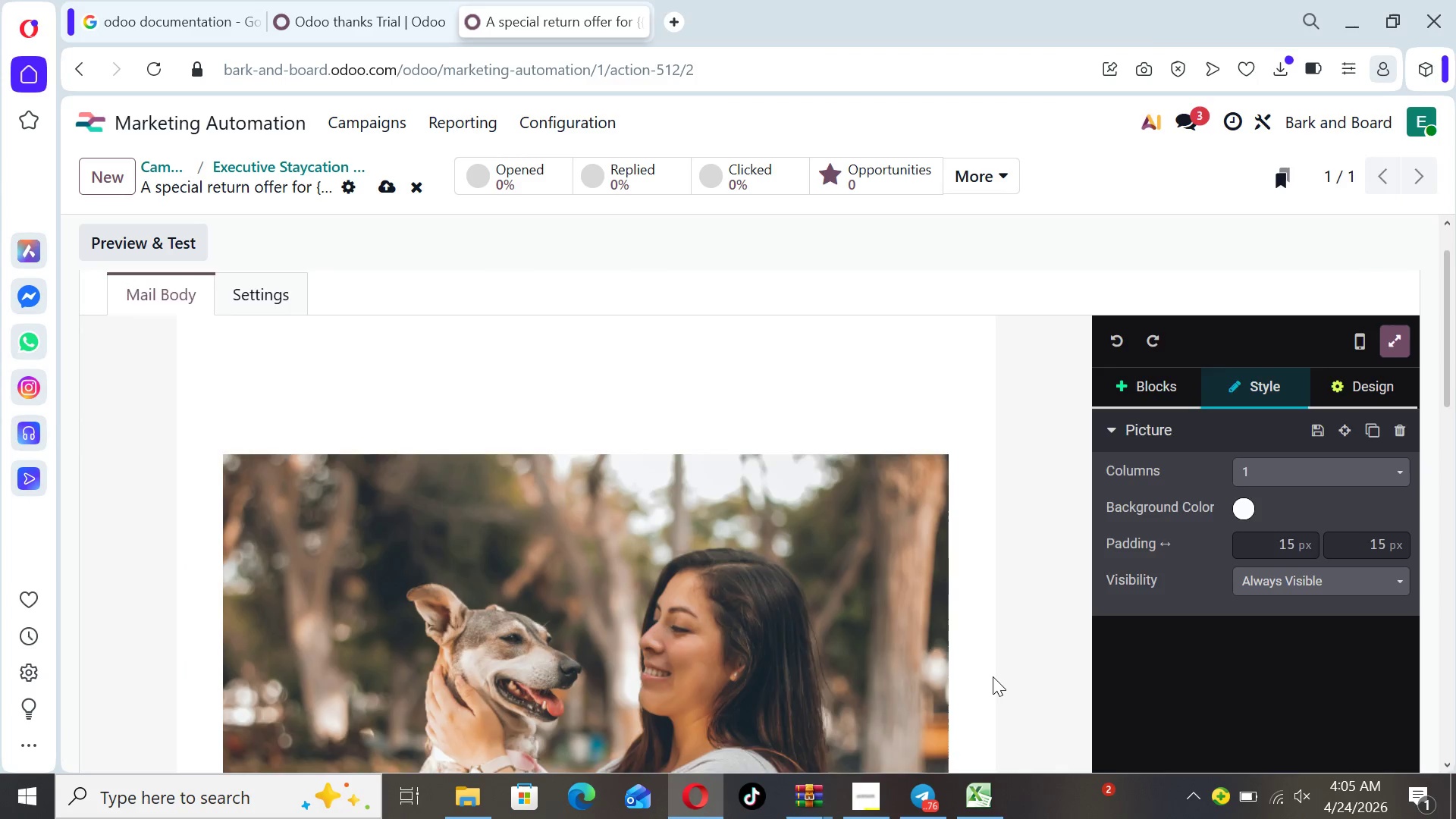 
left_click([702, 605])
 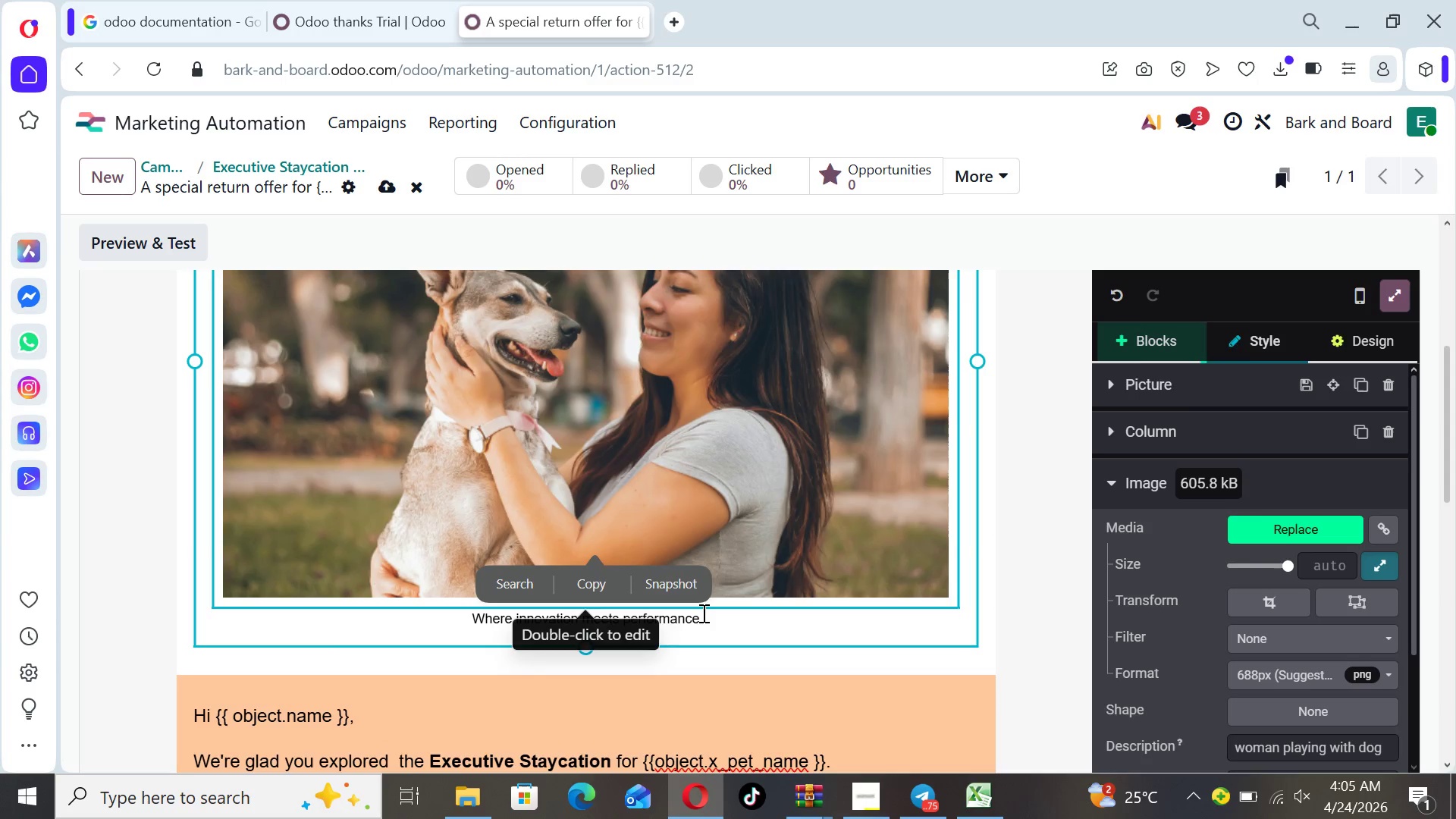 
left_click([702, 613])
 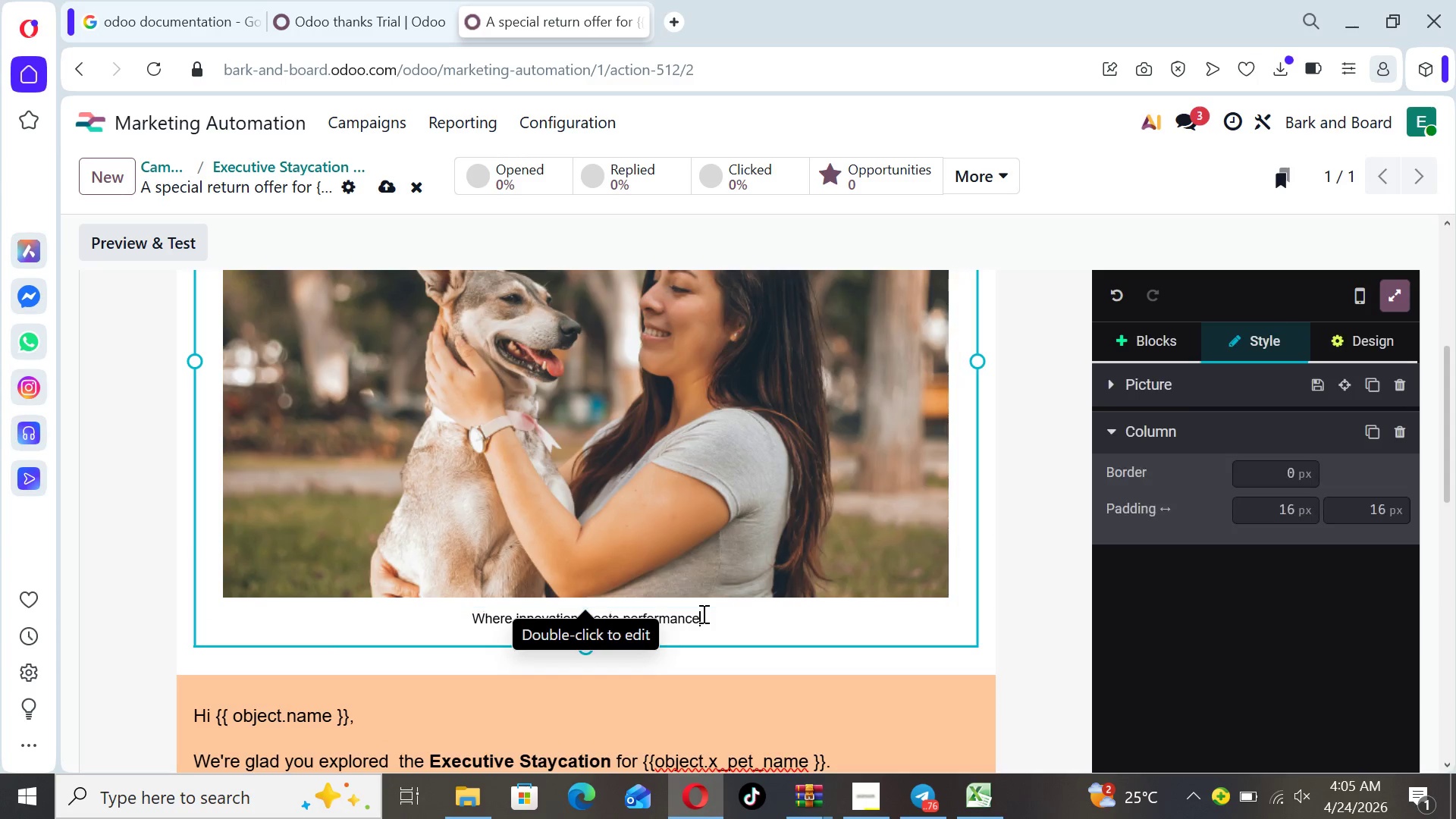 
left_click_drag(start_coordinate=[702, 613], to_coordinate=[469, 601])
 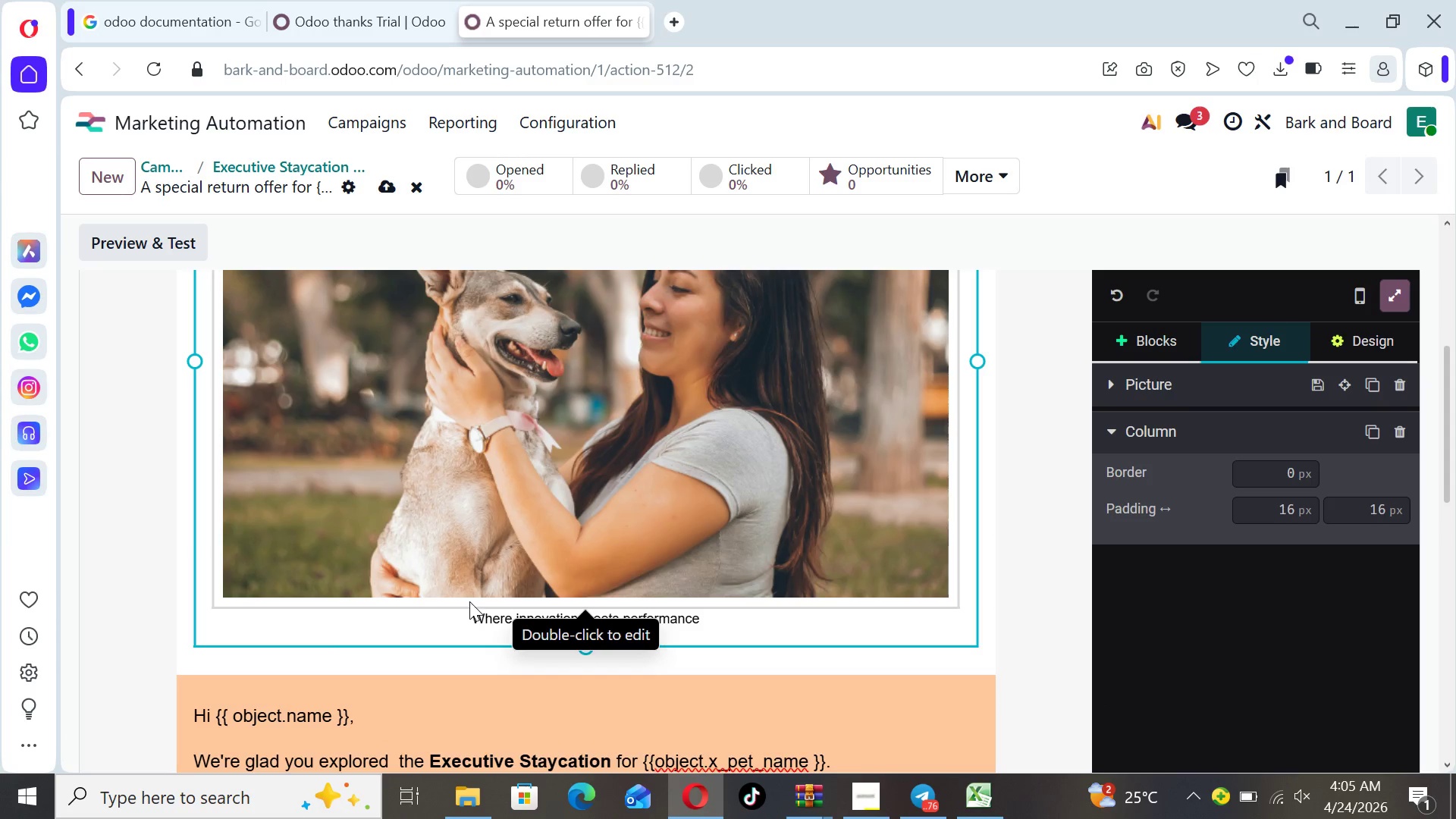 
key(Backspace)
 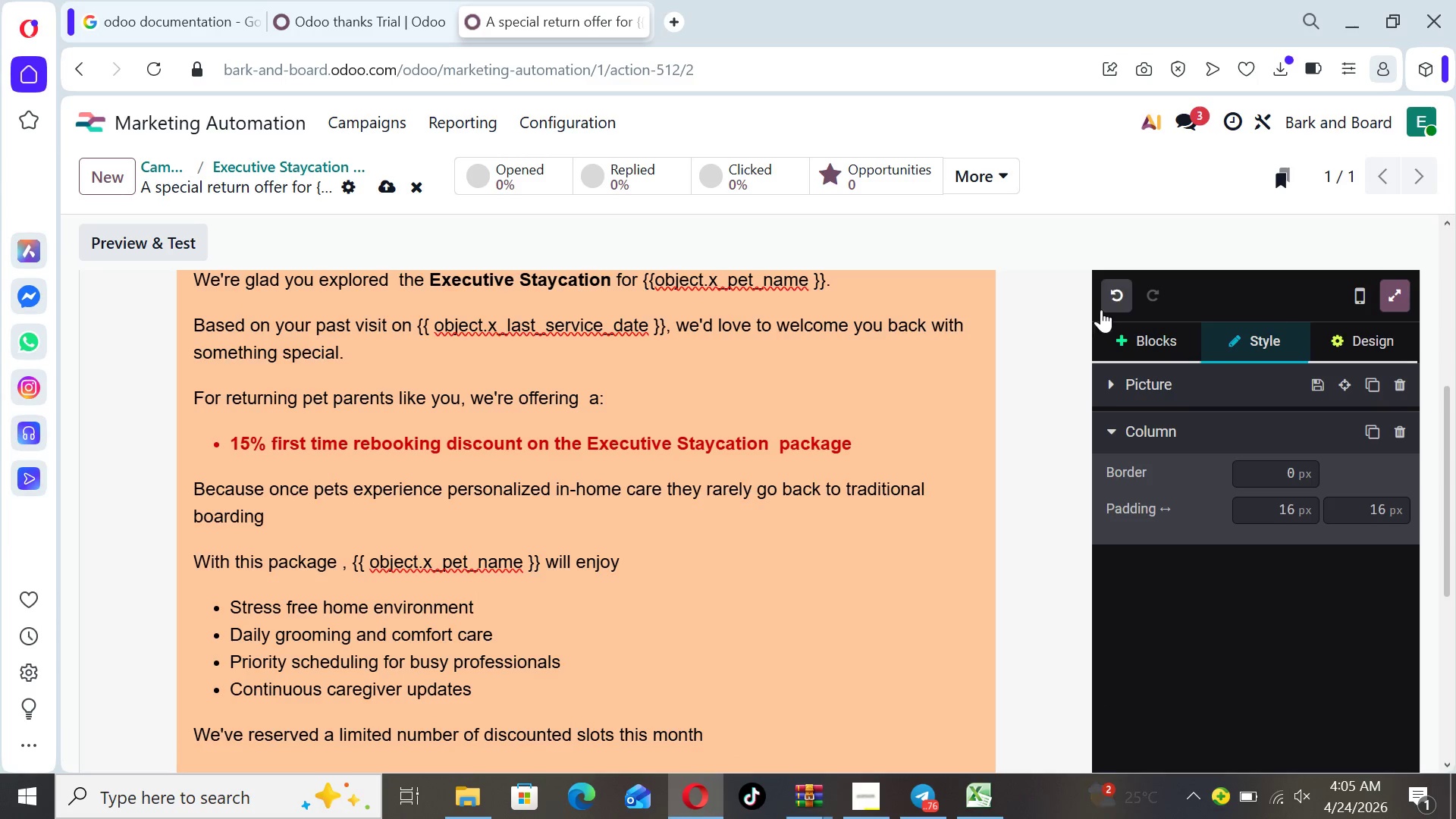 
left_click([1101, 305])
 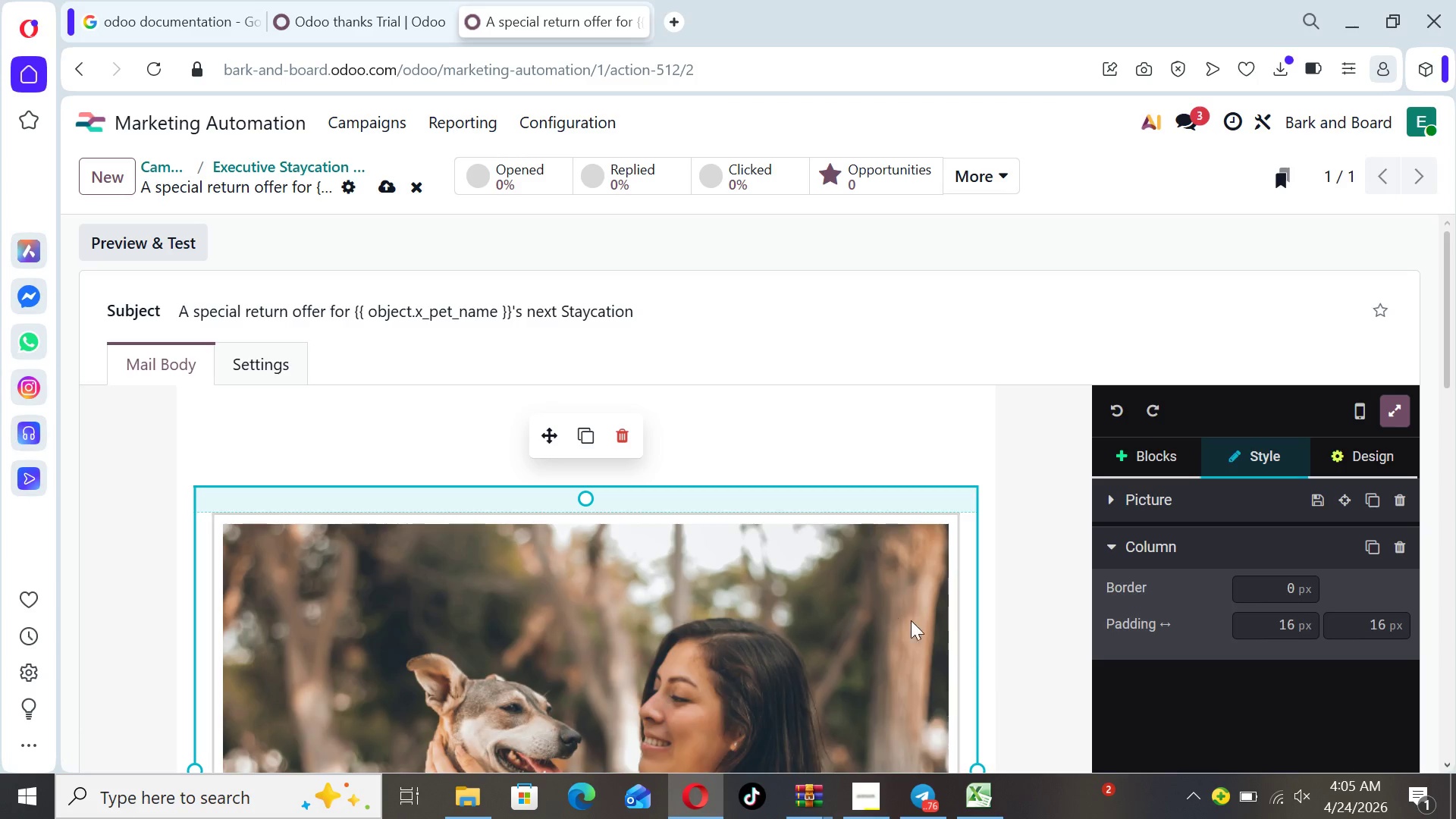 
left_click([993, 676])
 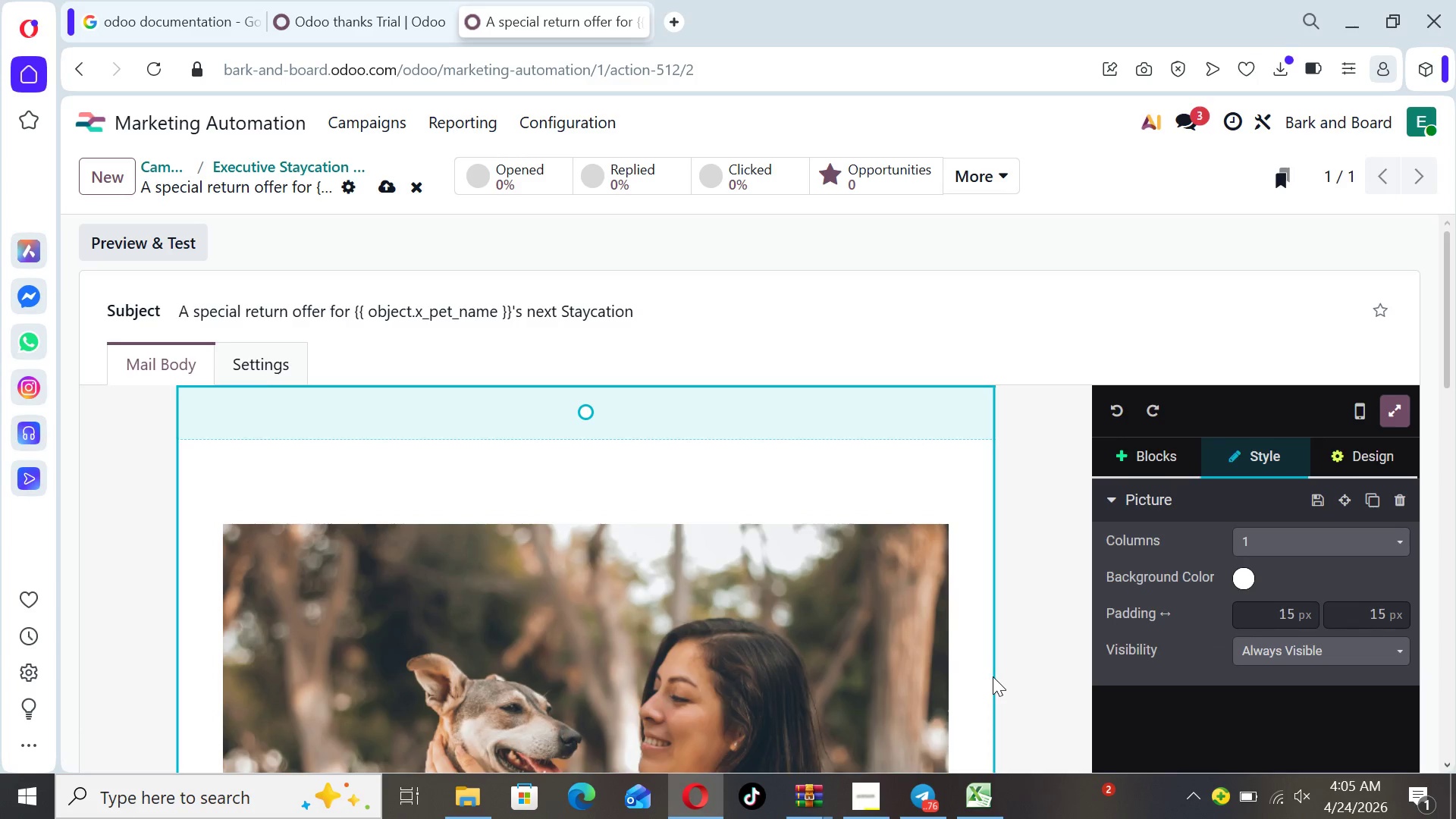 
hold_key(key=ArrowDown, duration=0.75)
 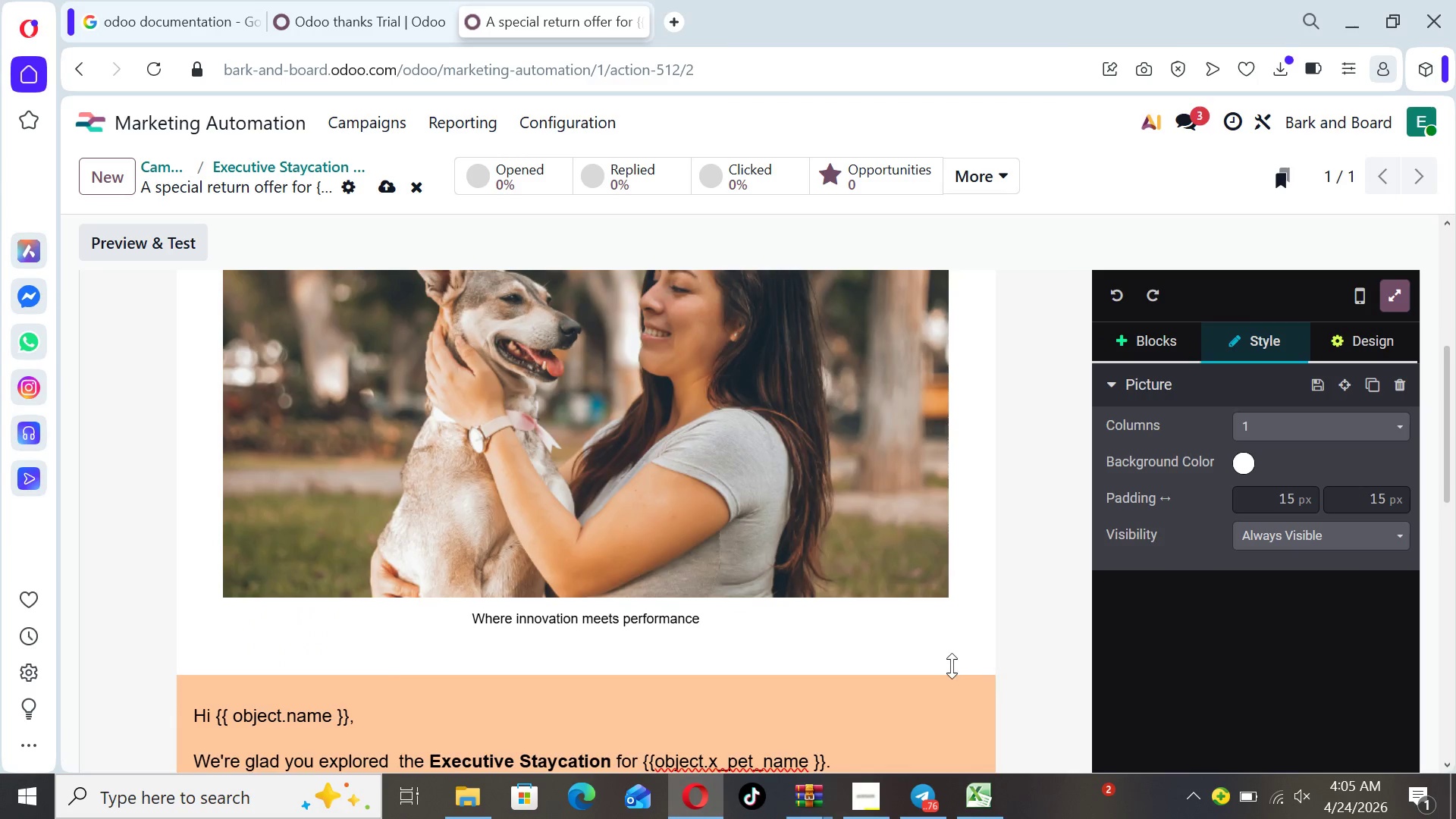 
hold_key(key=ArrowDown, duration=0.34)
 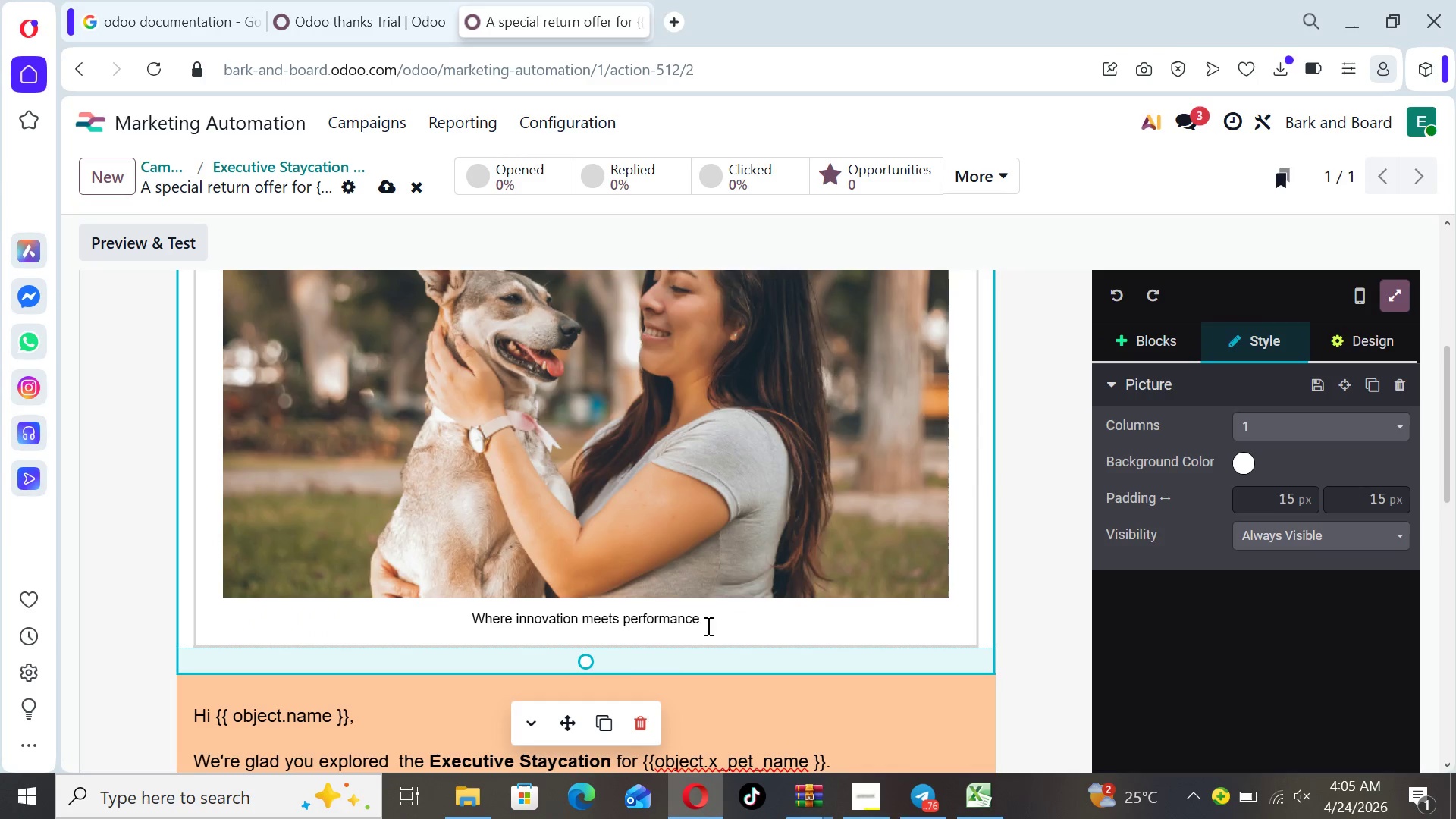 
left_click([707, 623])
 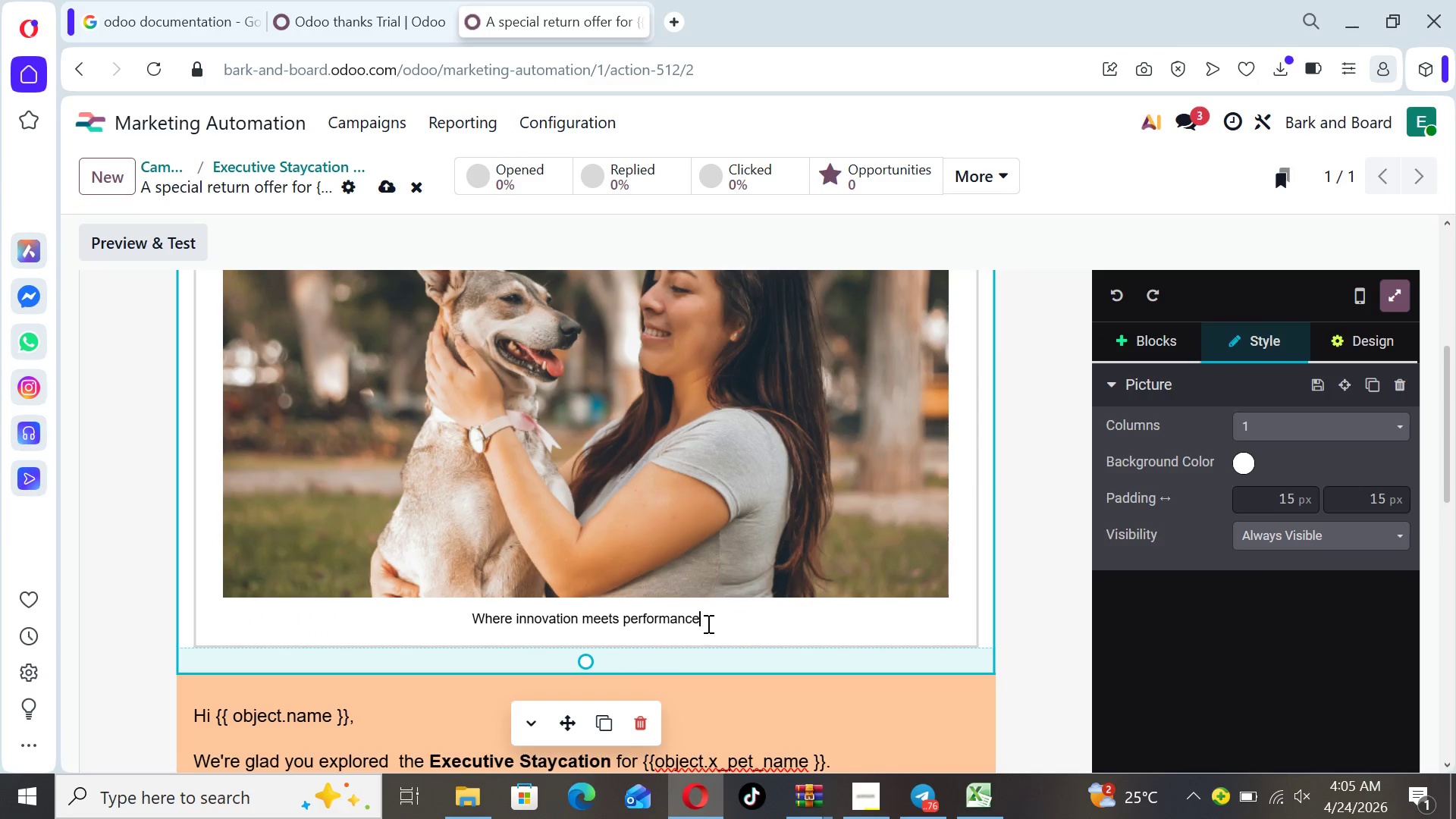 
left_click_drag(start_coordinate=[707, 623], to_coordinate=[473, 613])
 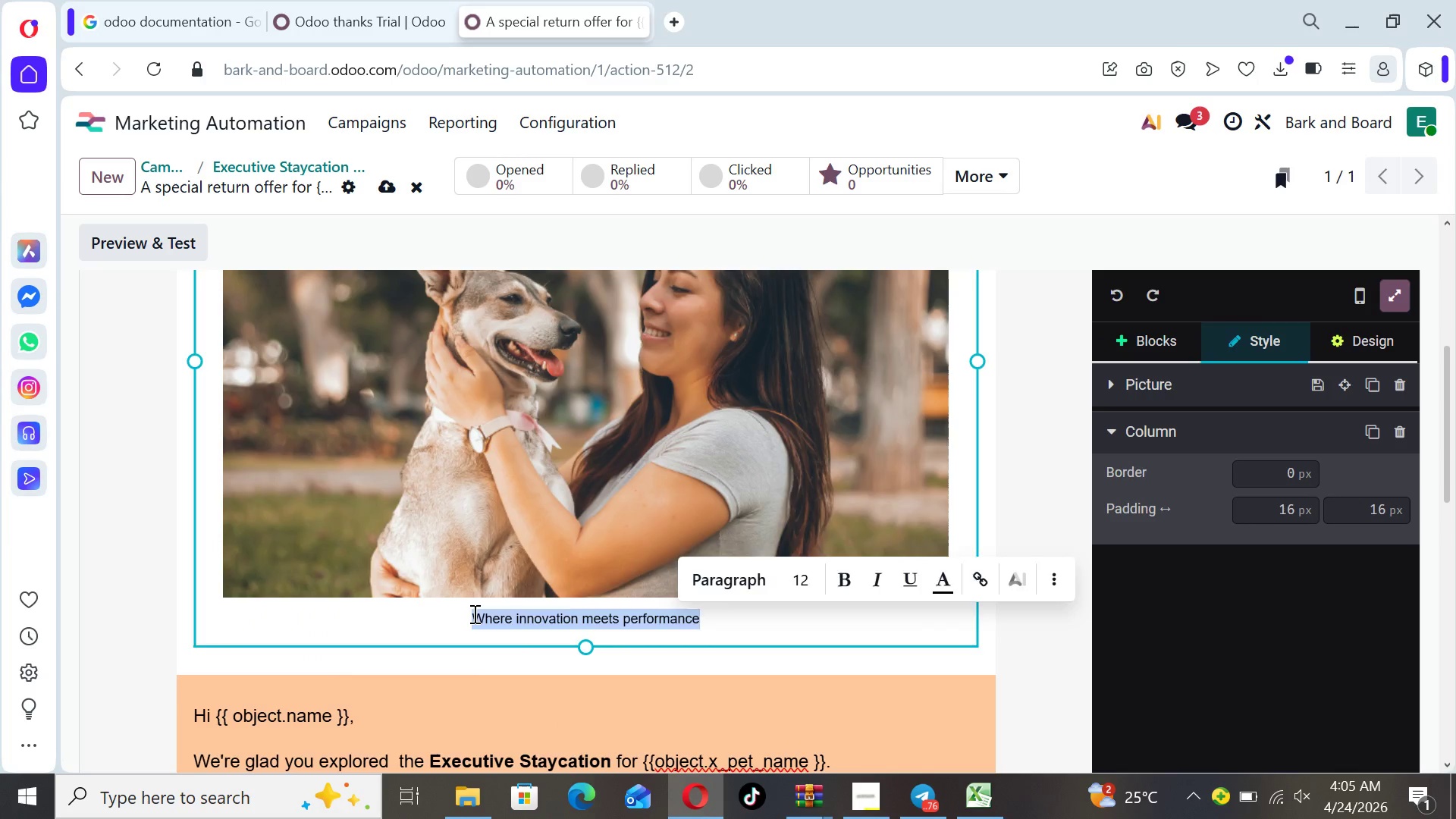 
key(Backspace)
 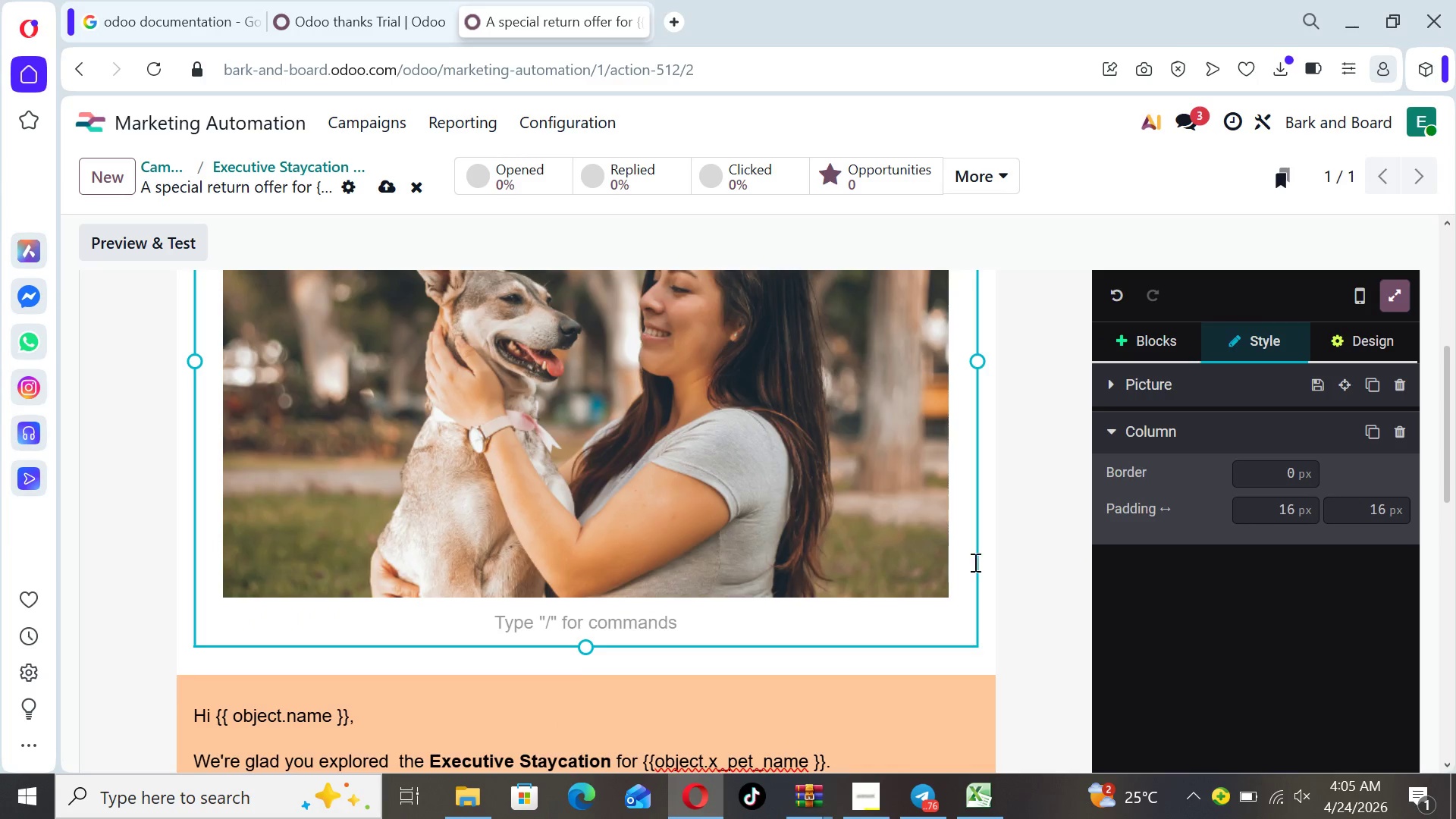 
left_click([1053, 513])
 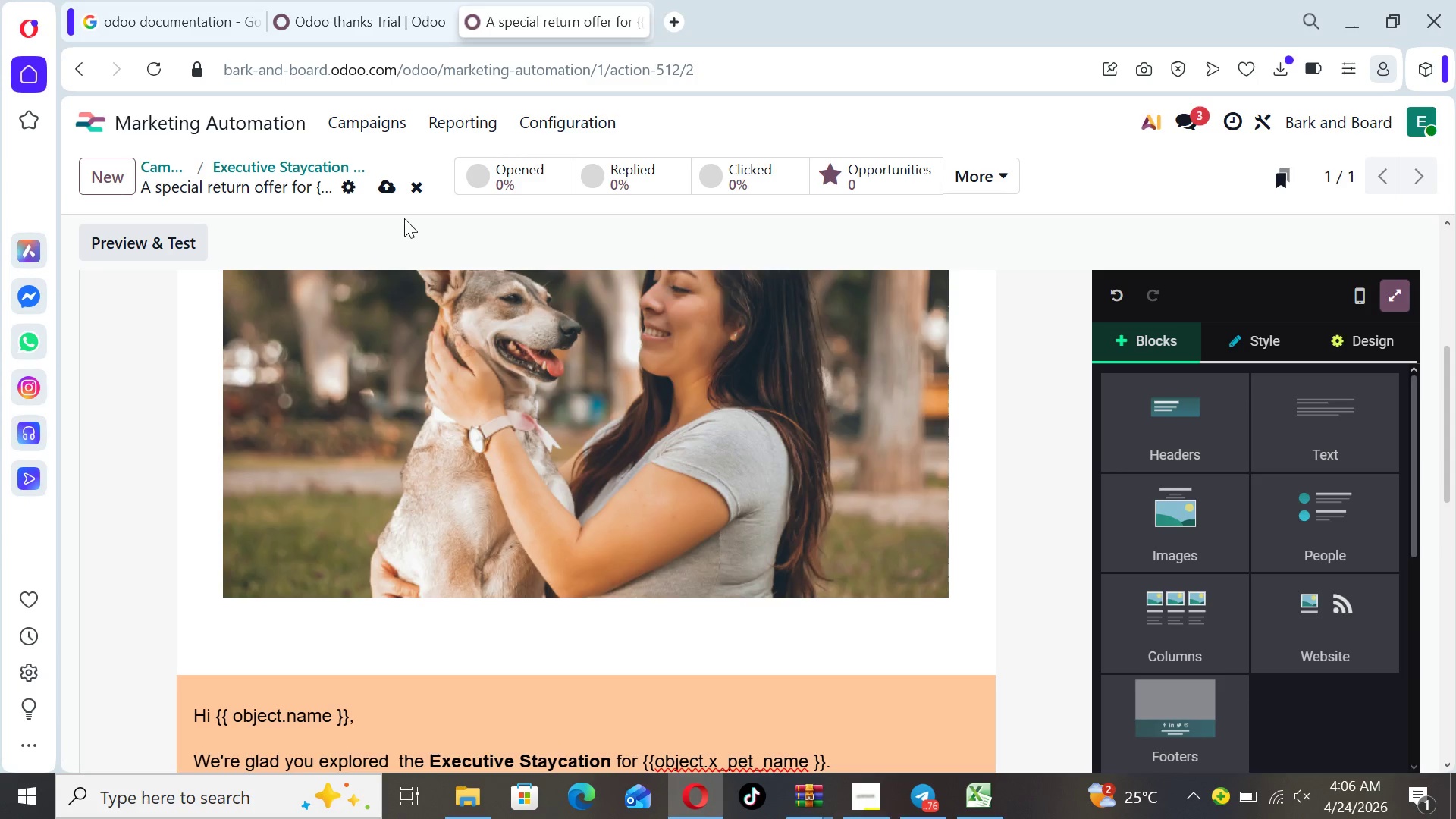 
wait(6.62)
 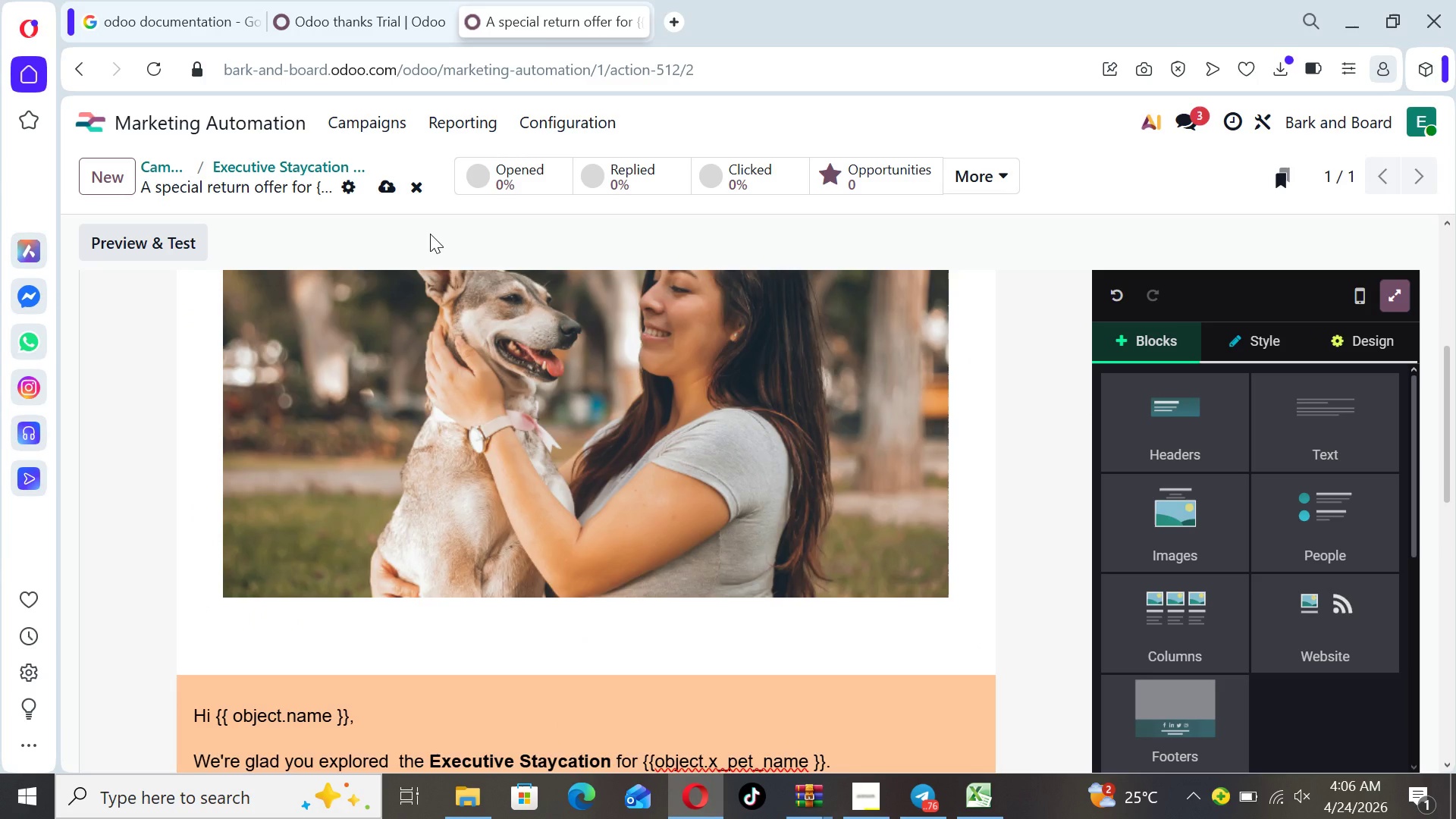 
left_click([385, 190])
 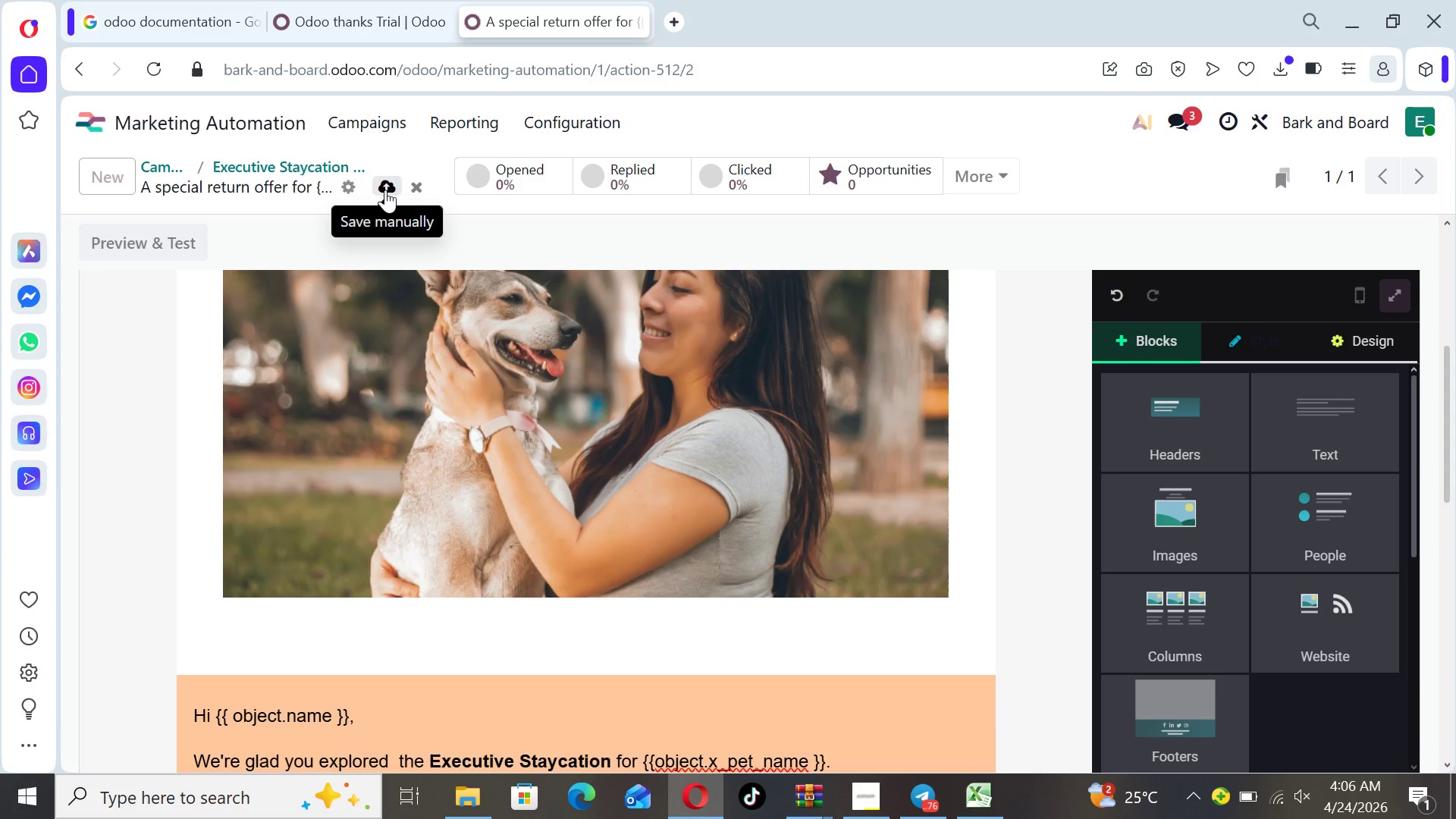 
wait(8.88)
 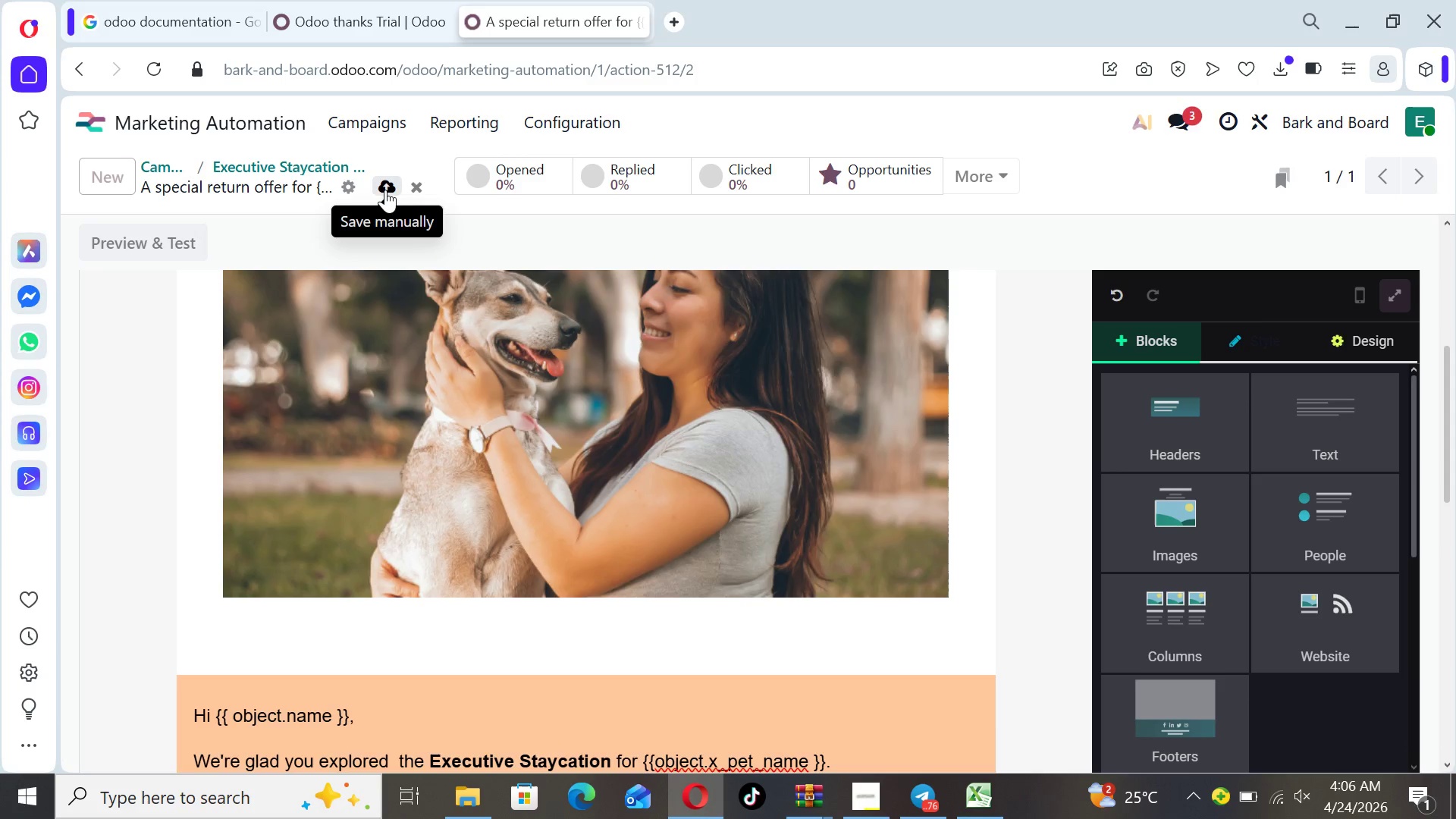 
left_click([147, 174])
 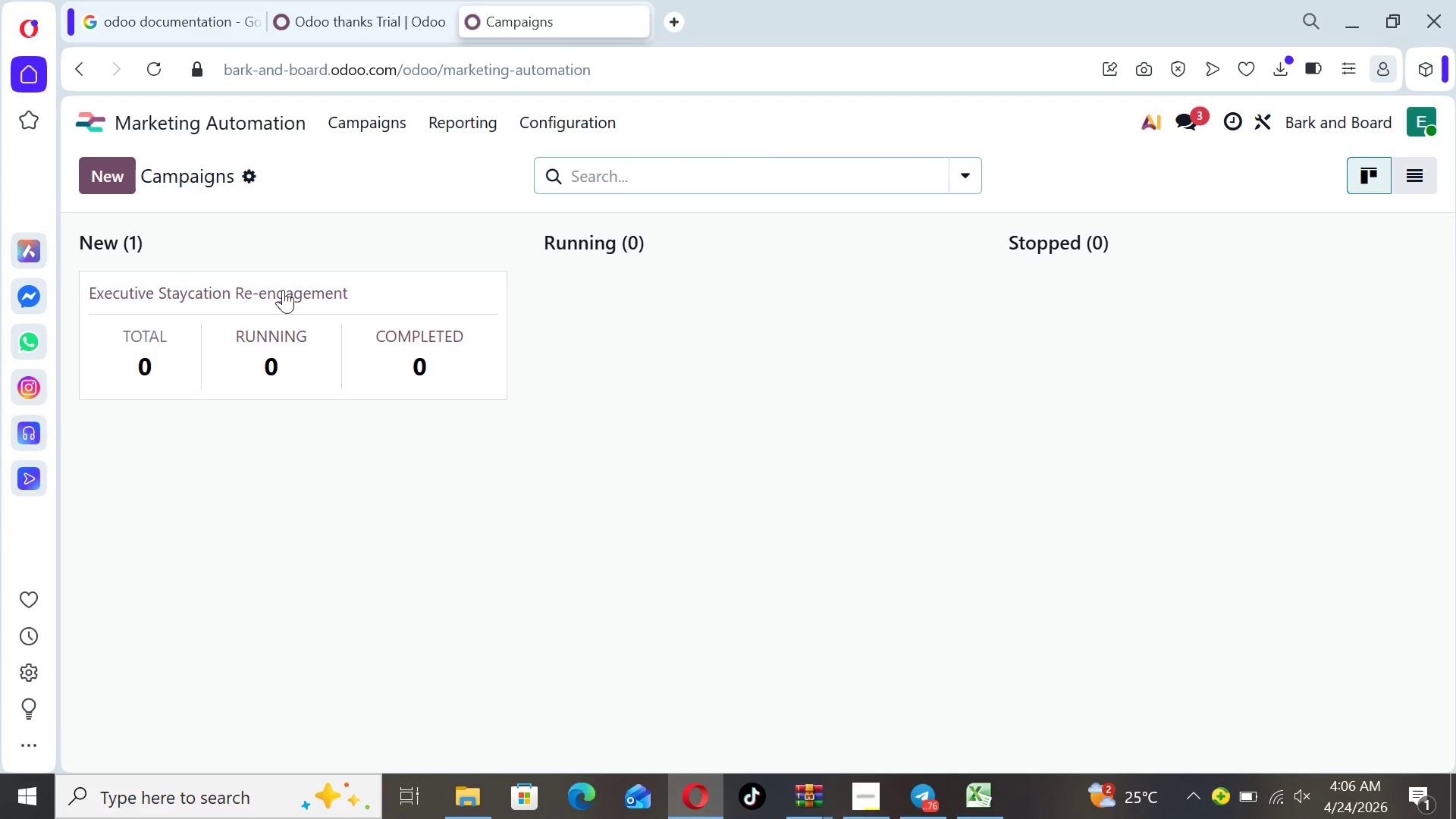 
left_click([279, 290])
 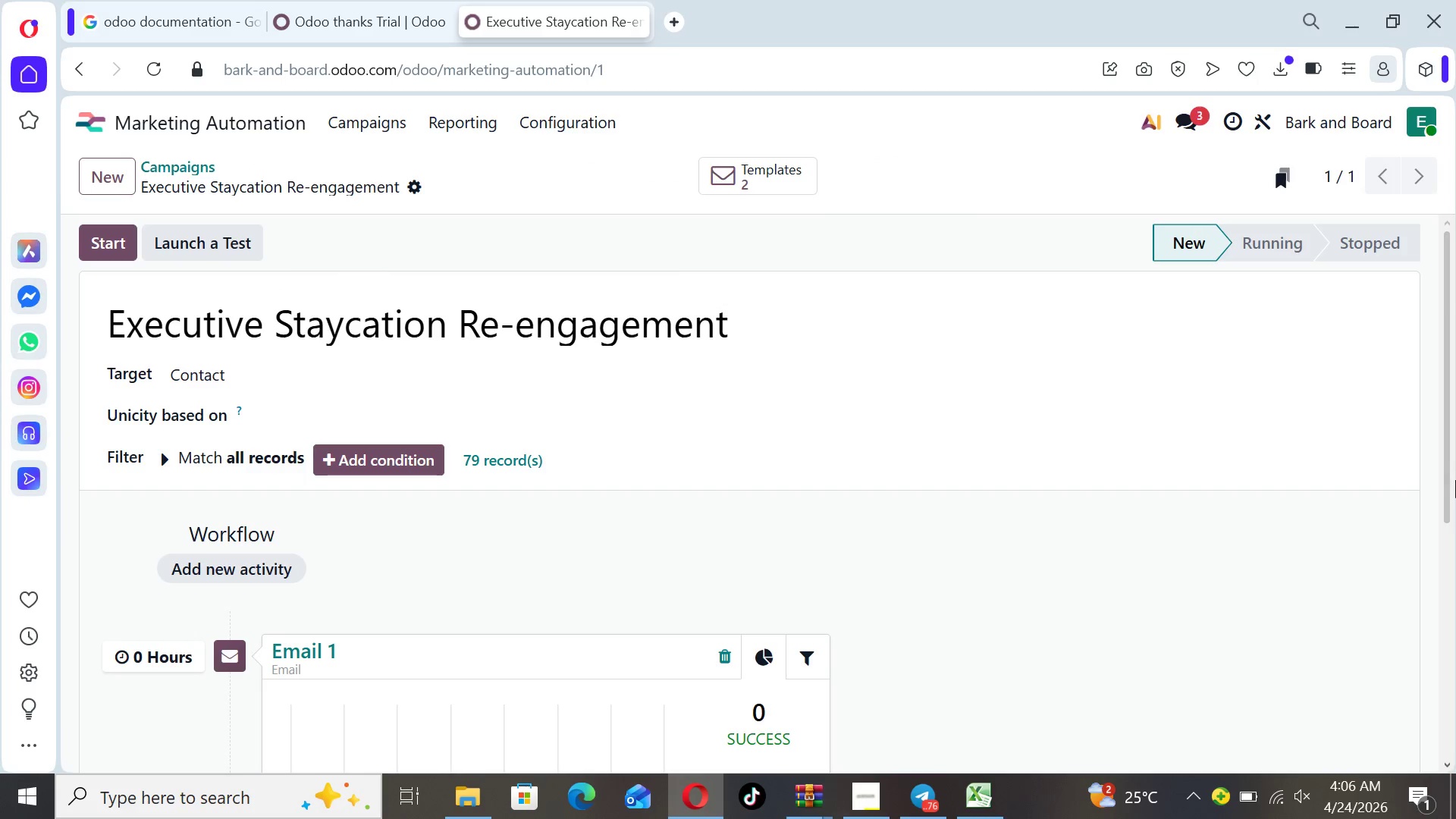 
left_click_drag(start_coordinate=[1443, 486], to_coordinate=[1439, 701])
 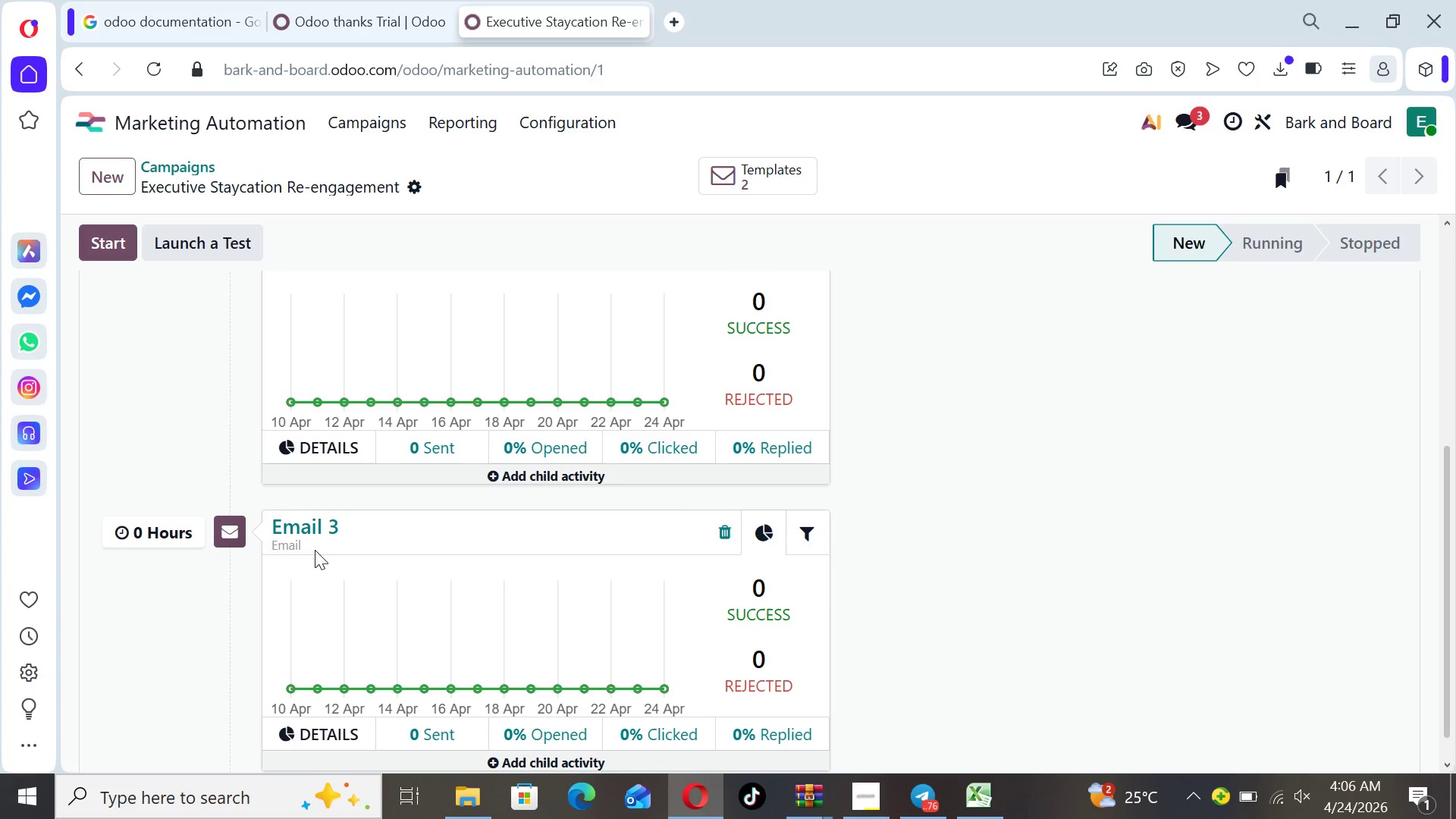 
left_click([306, 526])
 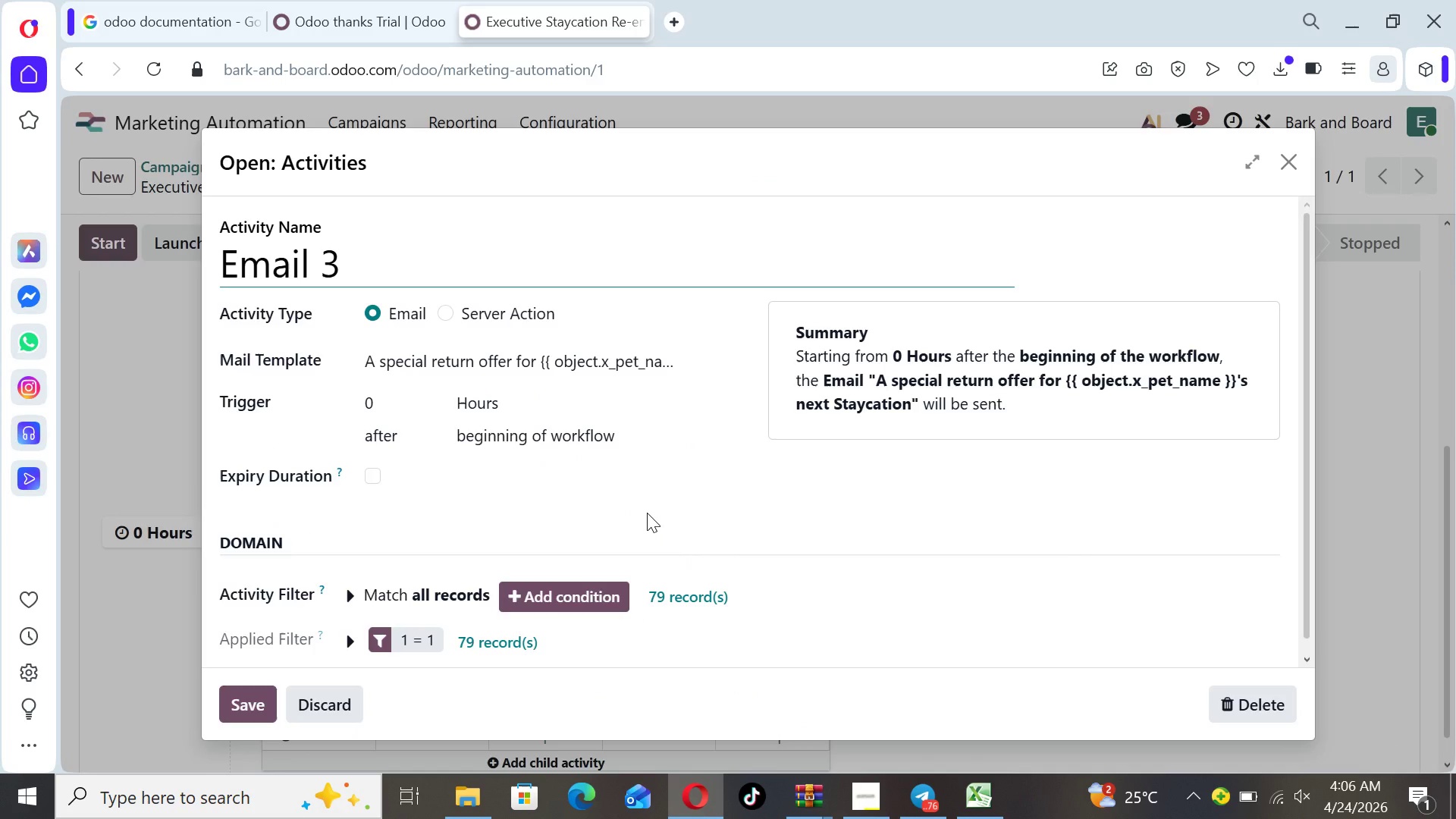 
wait(6.09)
 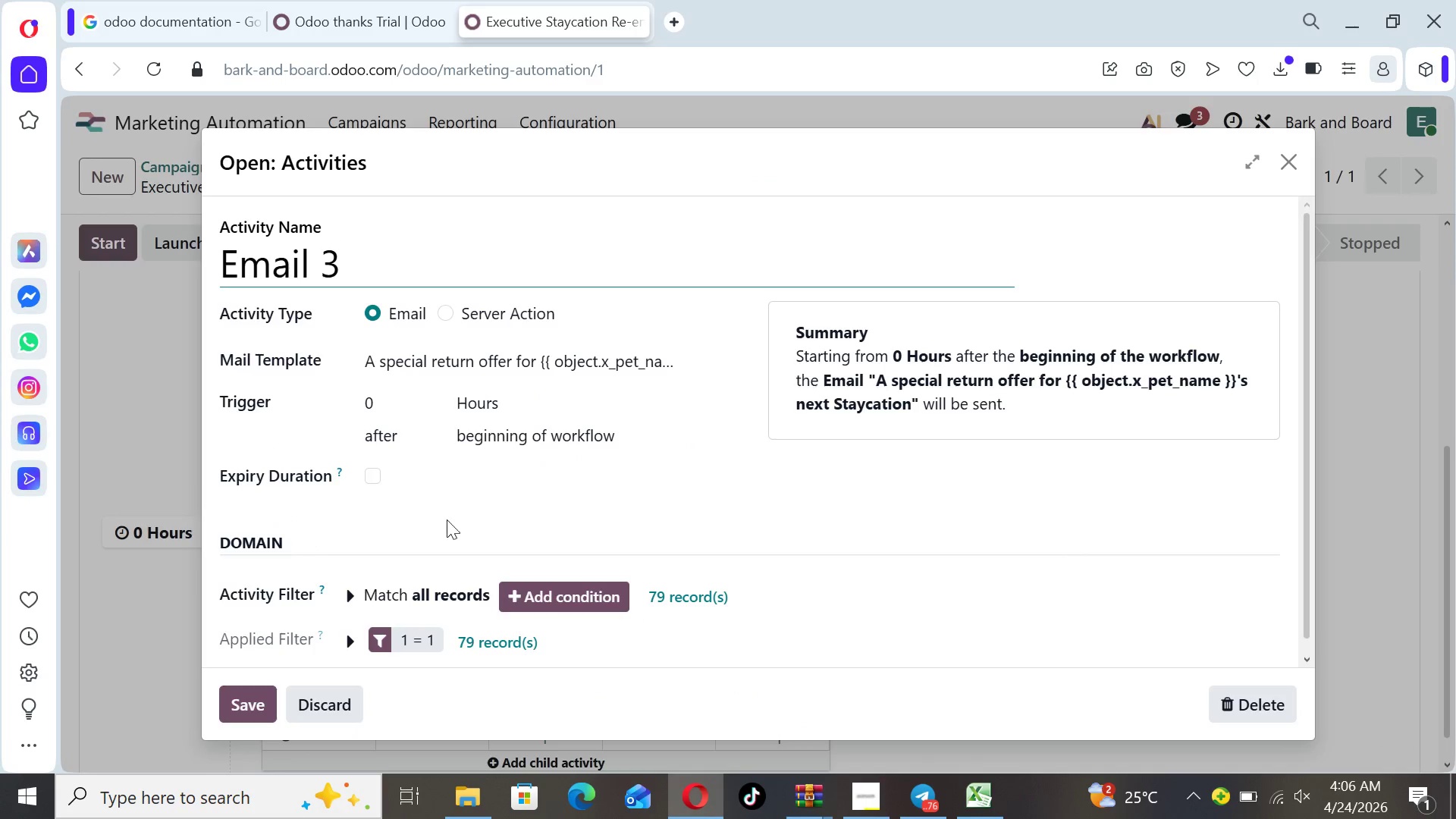 
left_click([379, 396])
 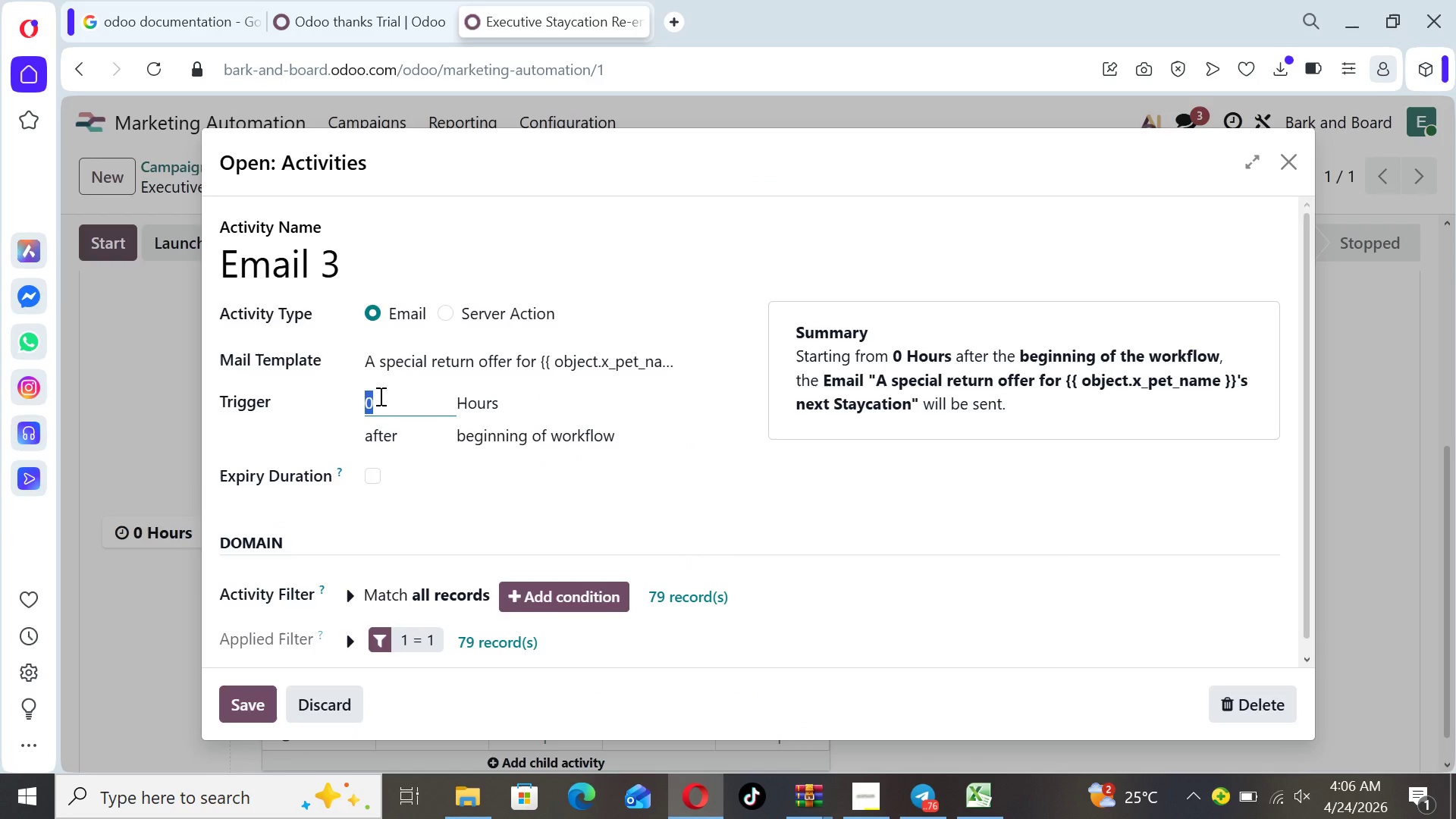 
key(2)
 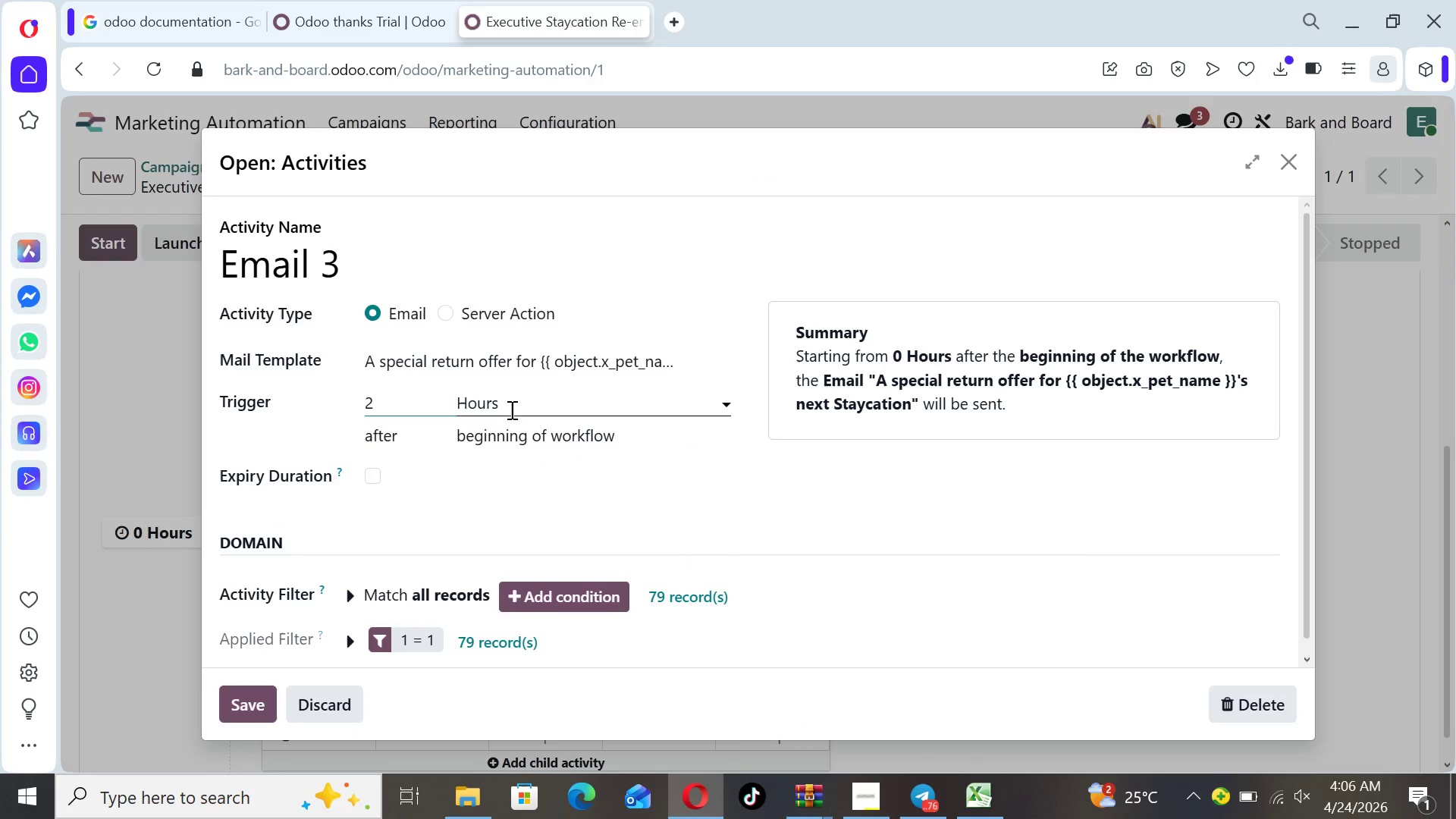 
left_click([537, 408])
 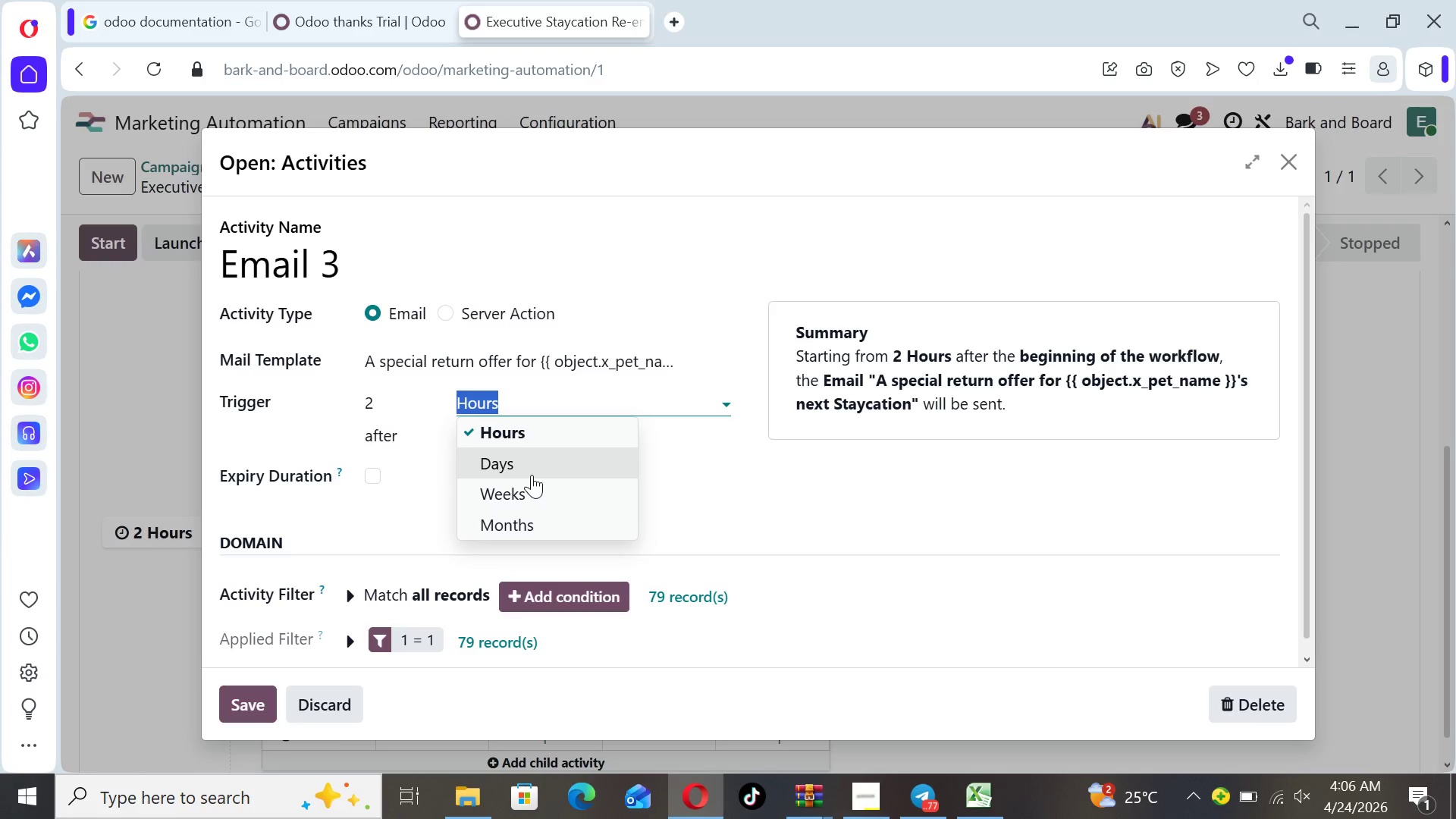 
left_click([532, 475])
 